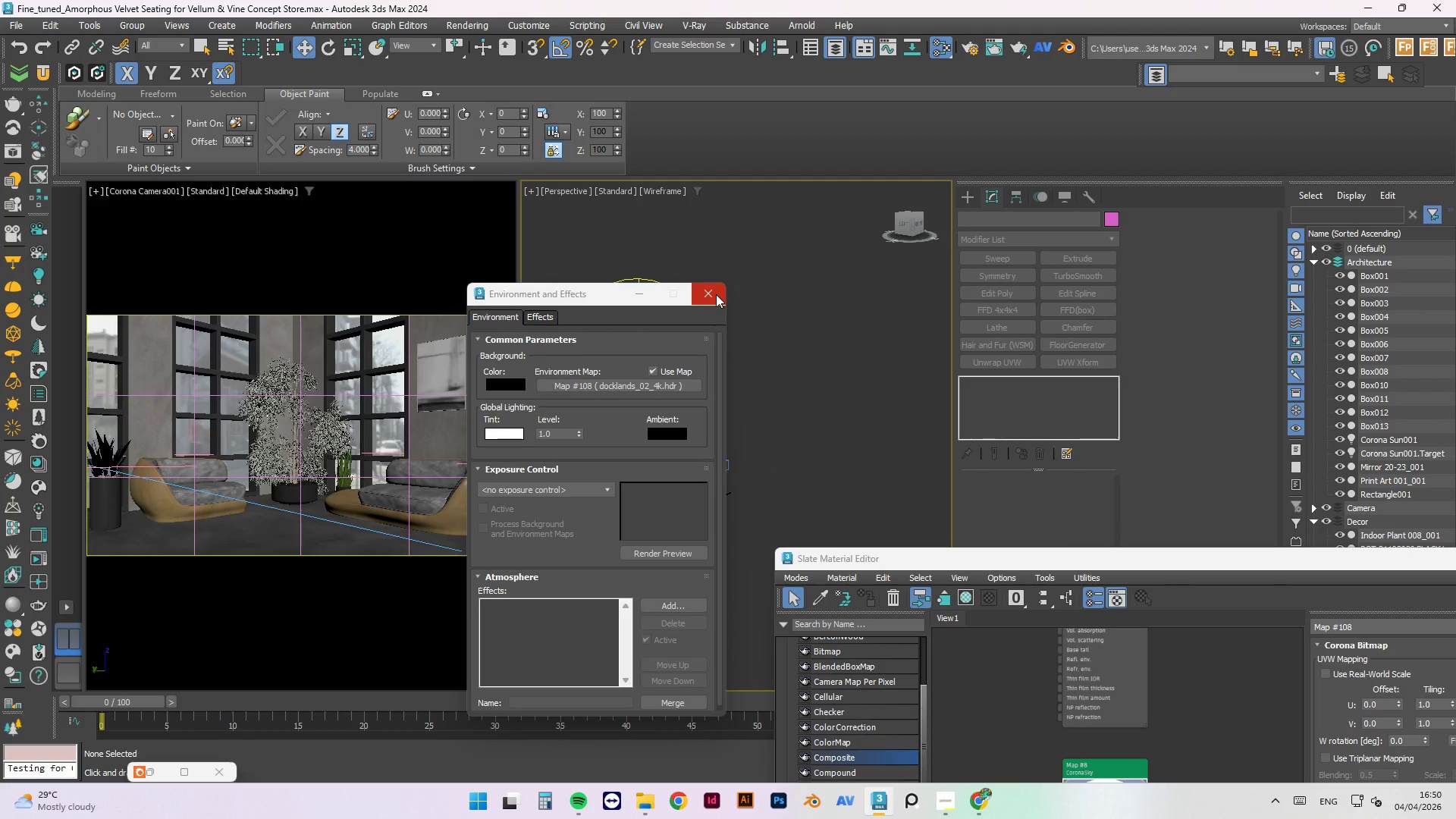 
left_click([716, 294])
 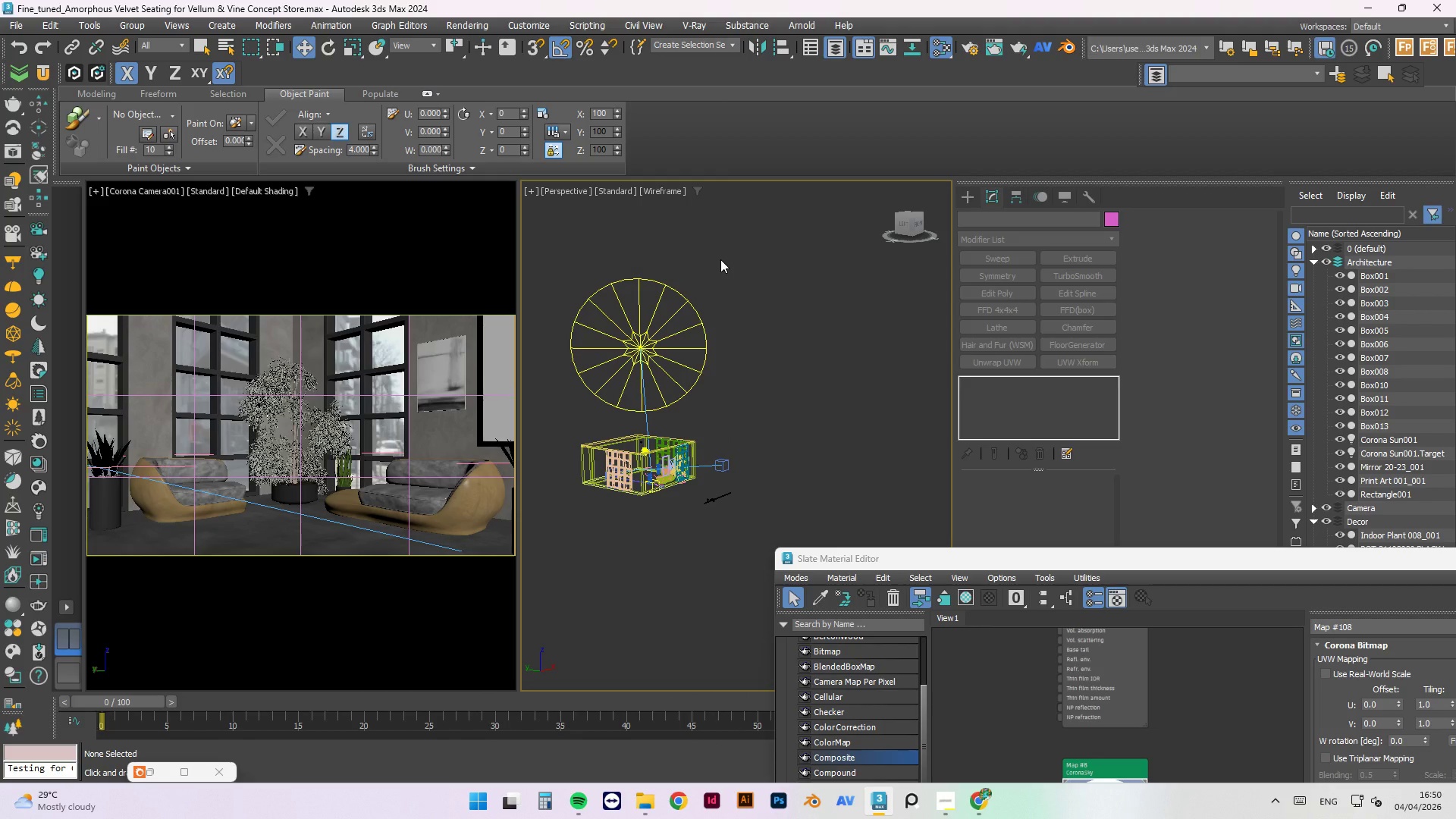 
key(Alt+V)
 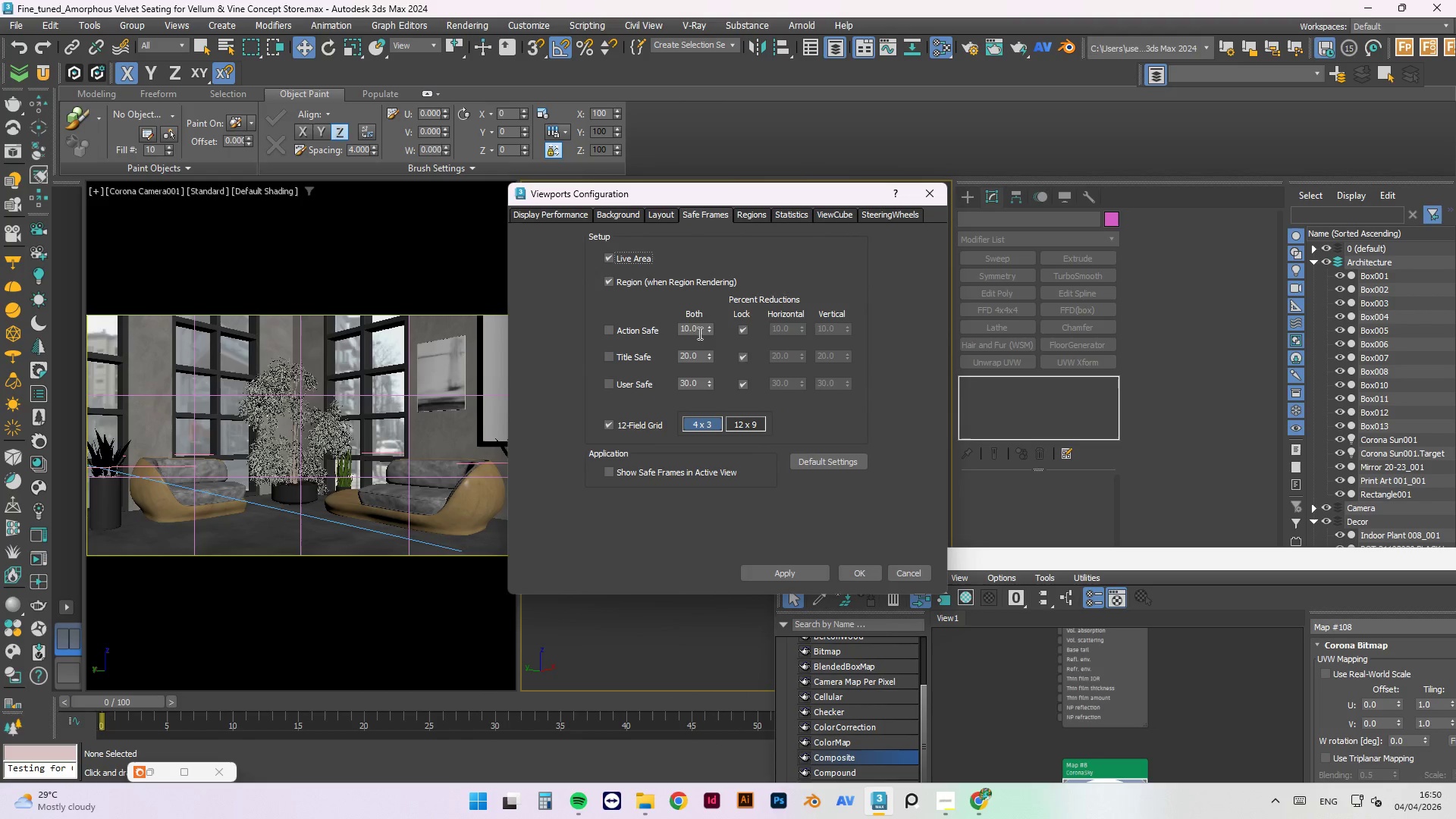 
left_click([631, 212])
 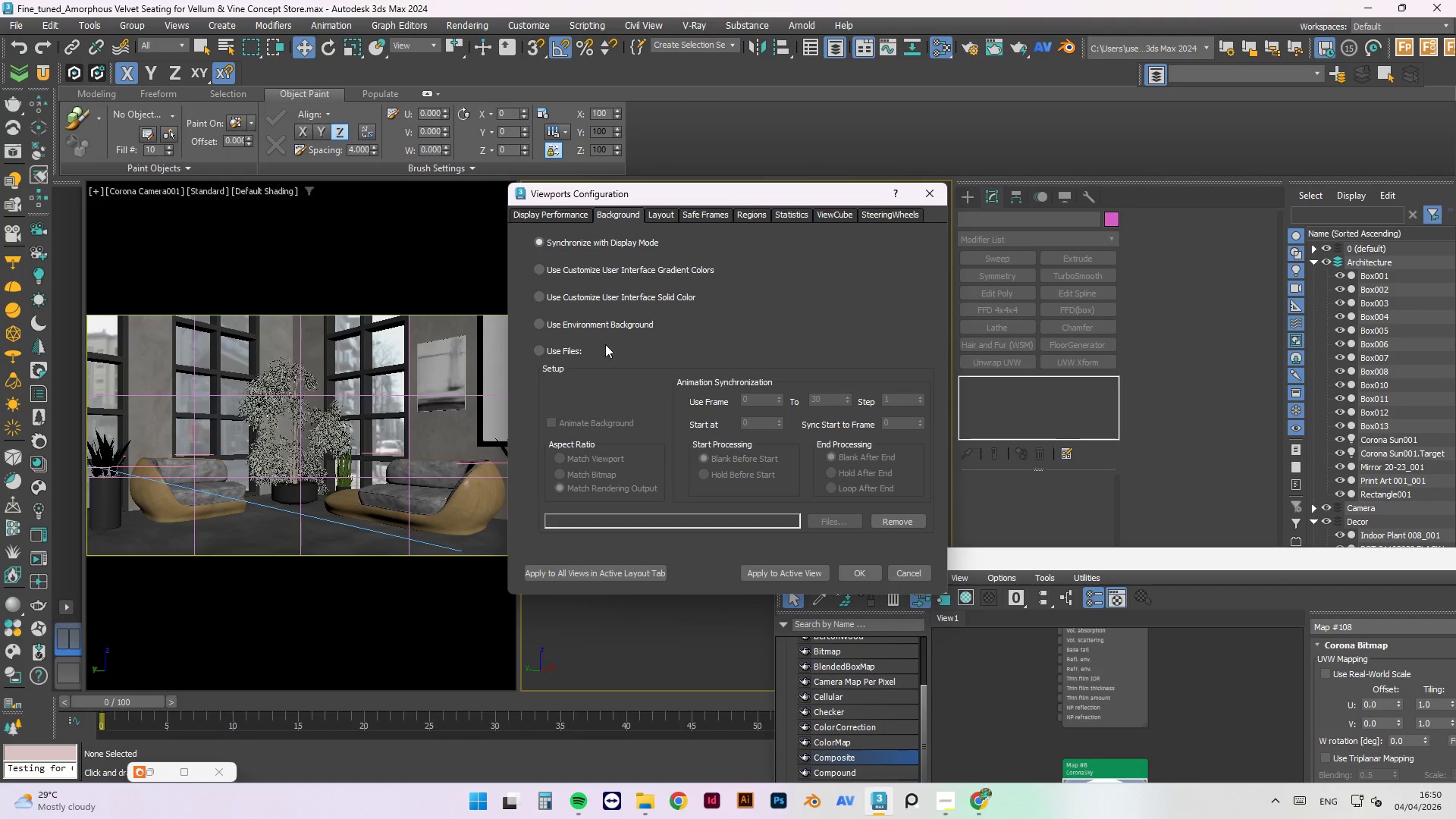 
left_click([600, 318])
 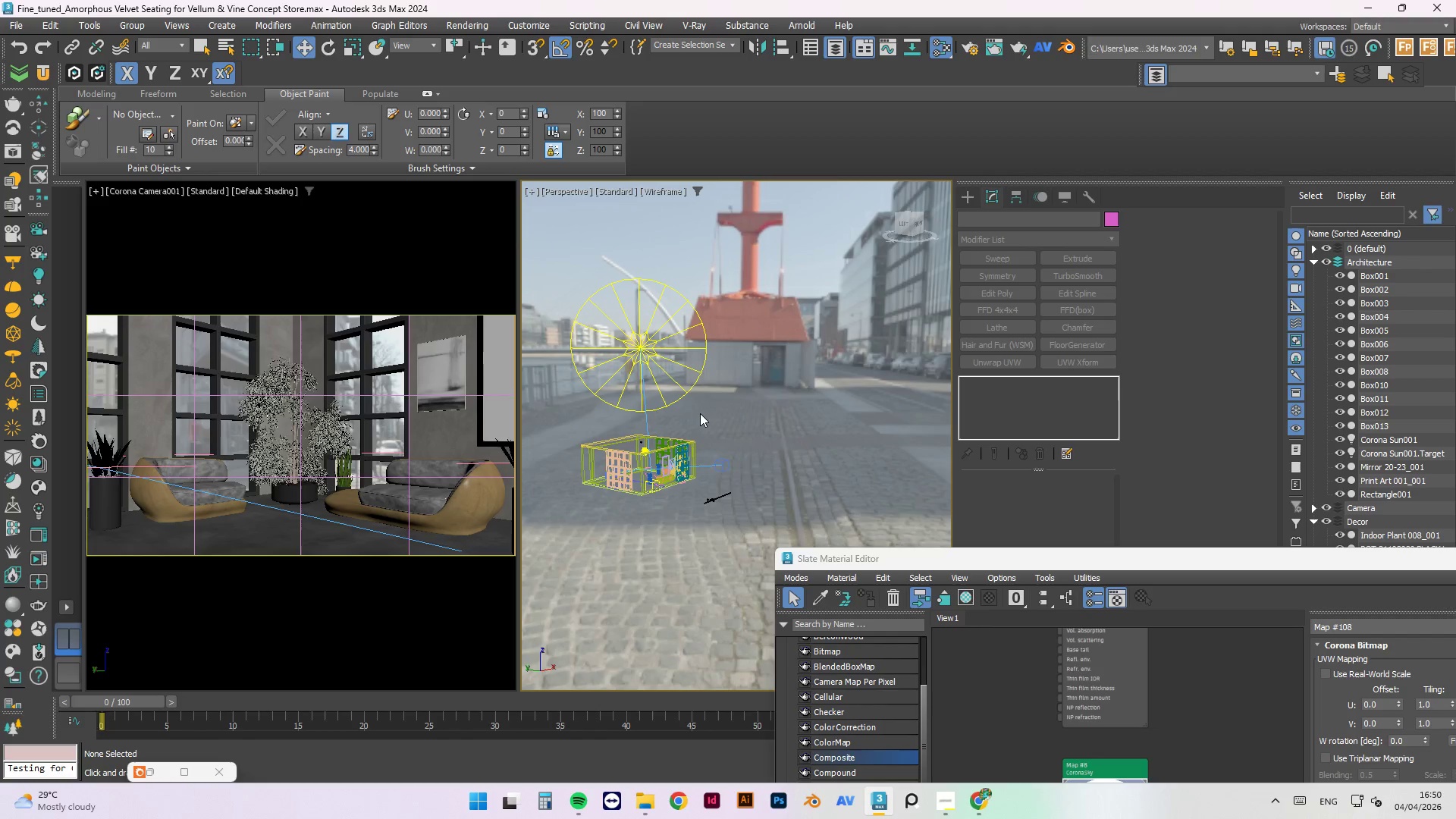 
wait(9.69)
 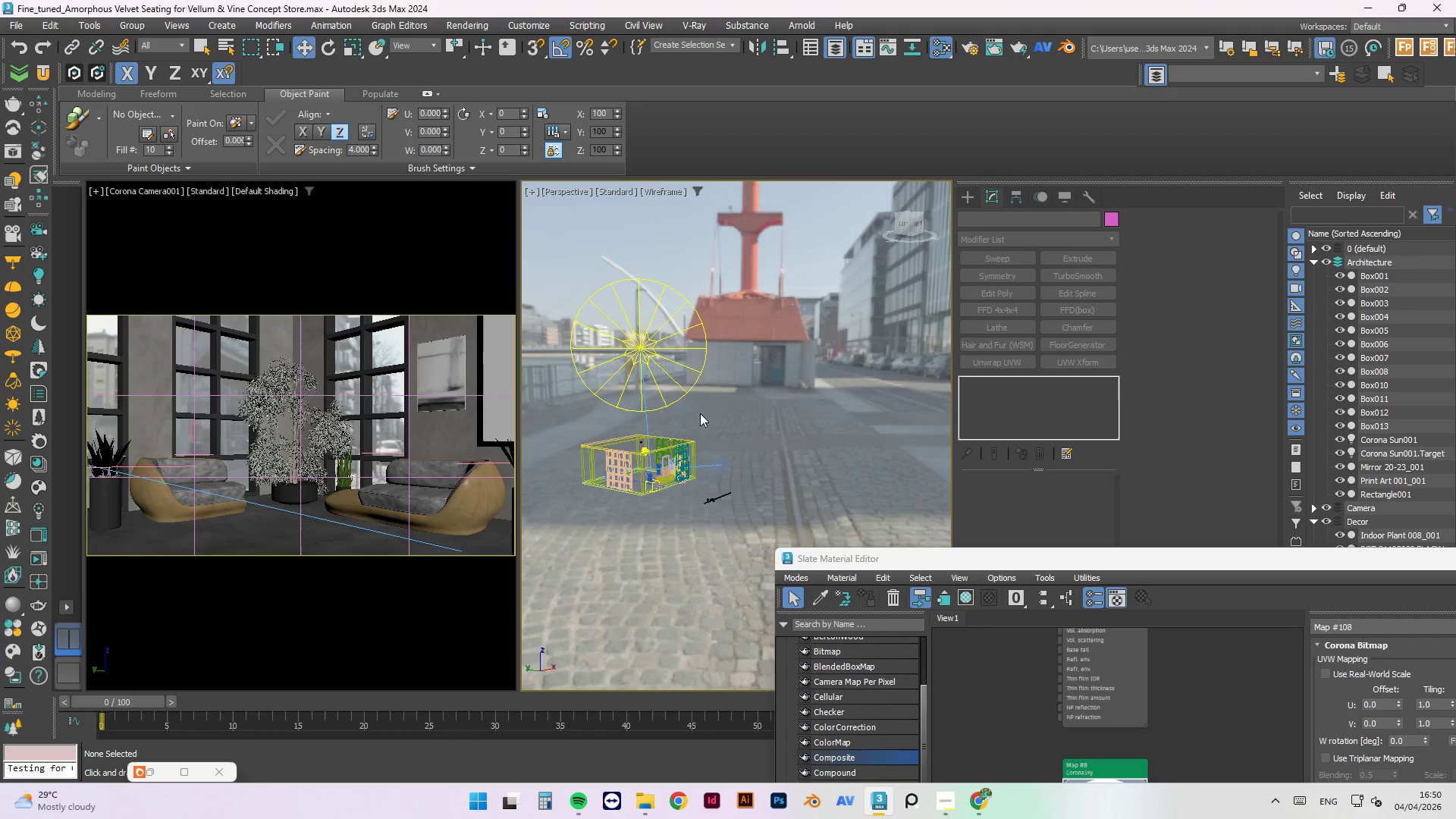 
scroll: coordinate [813, 309], scroll_direction: down, amount: 2.0
 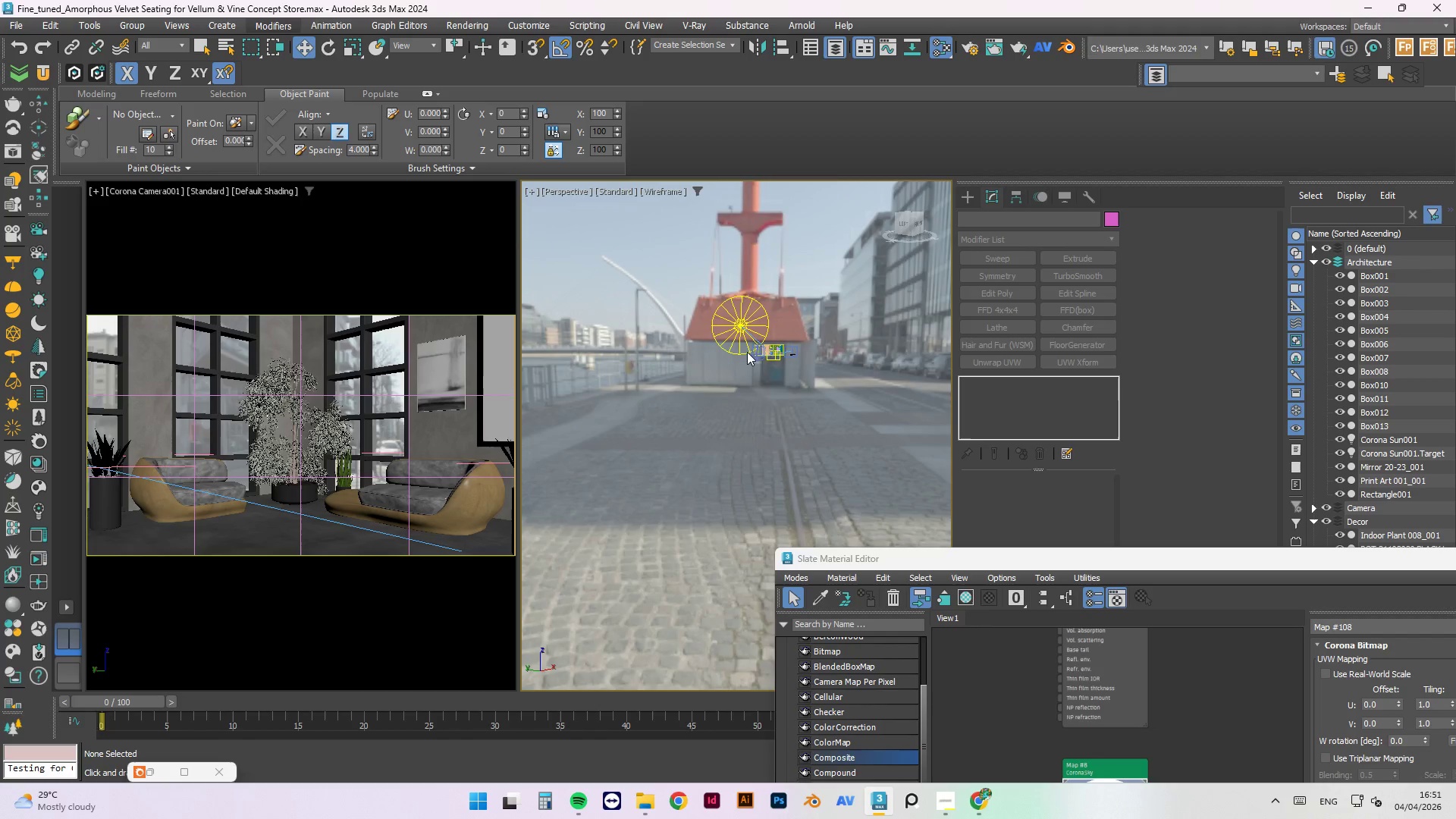 
scroll: coordinate [723, 315], scroll_direction: up, amount: 7.0
 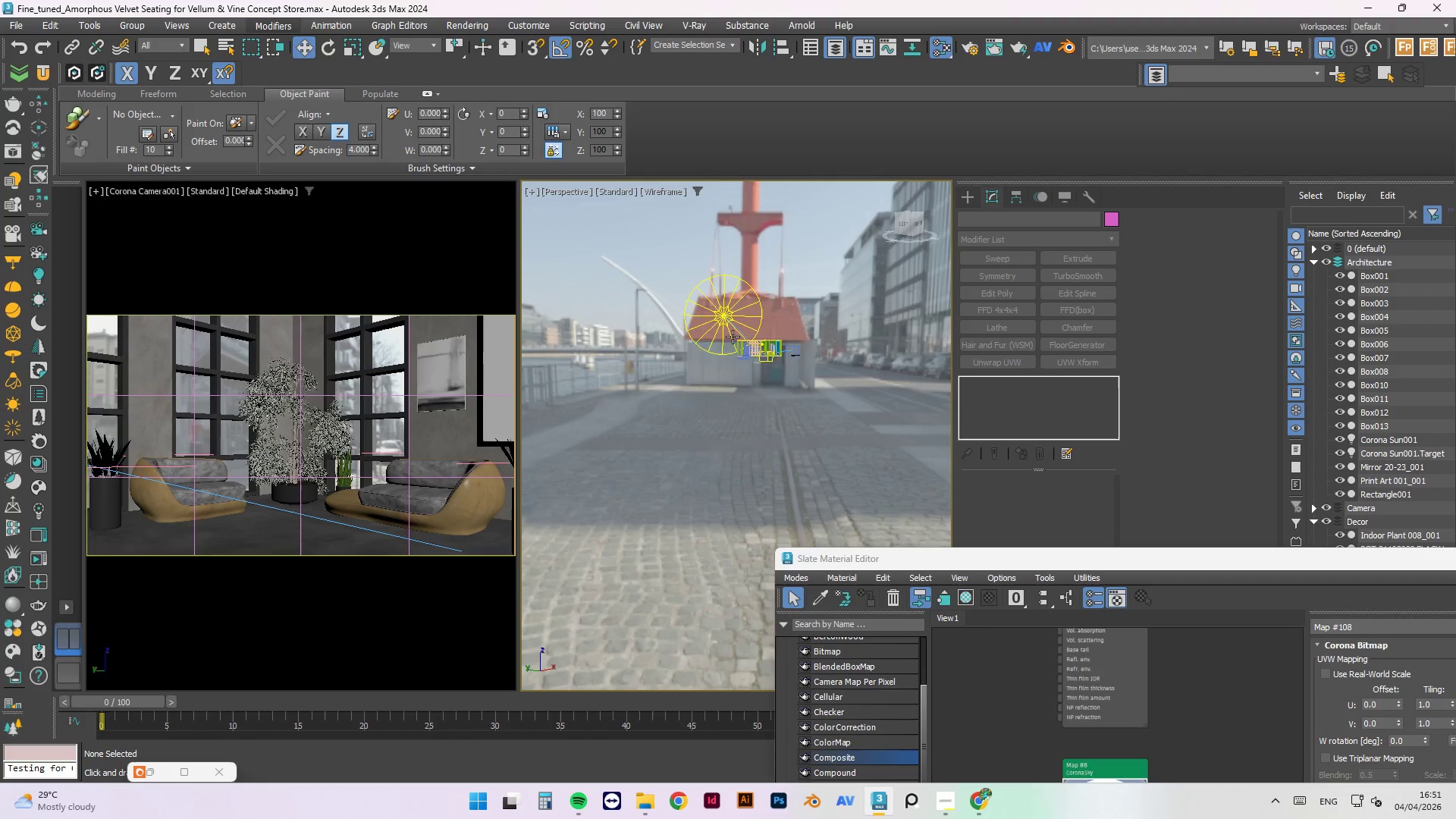 
scroll: coordinate [829, 348], scroll_direction: down, amount: 2.0
 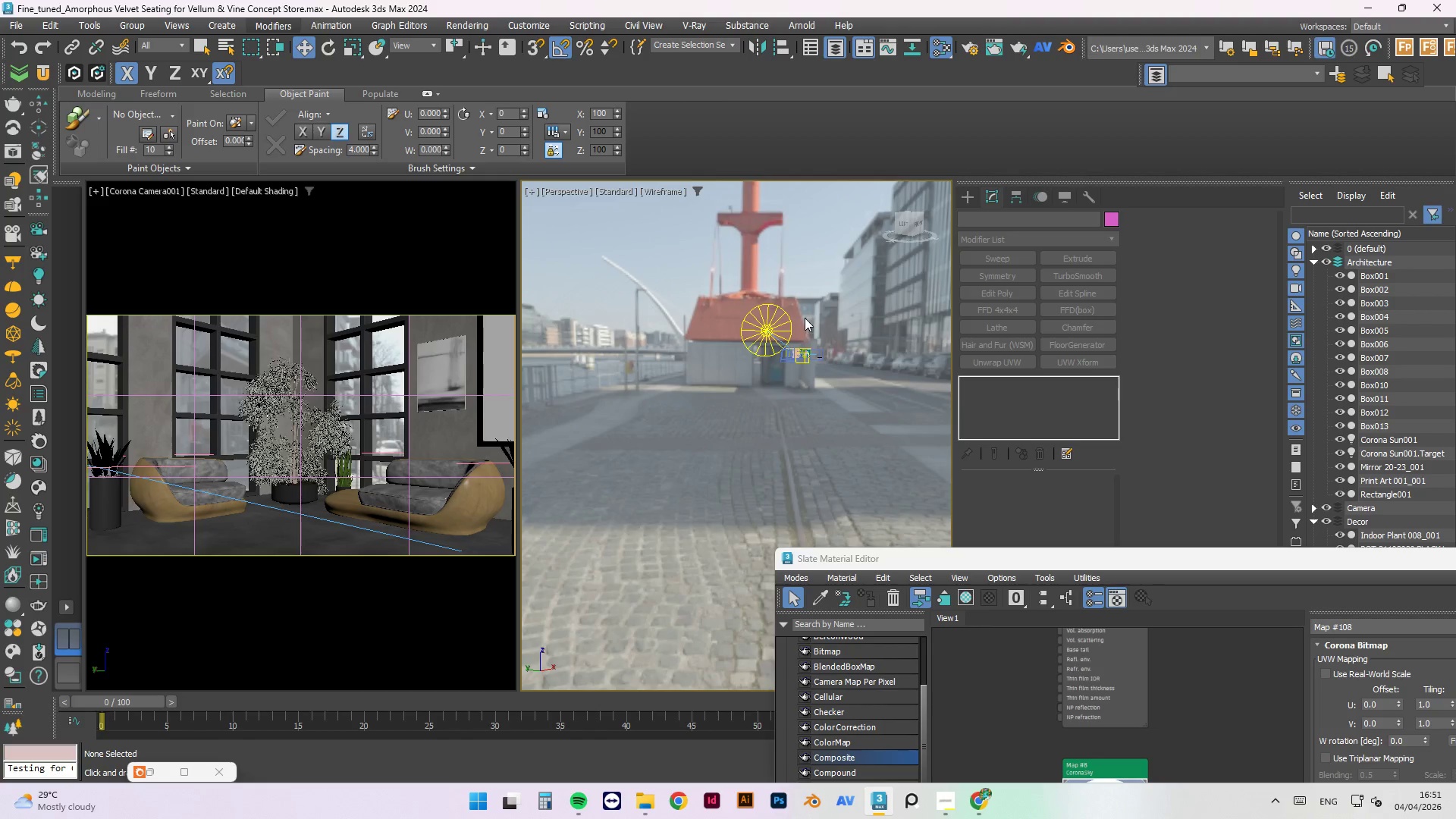 
hold_key(key=AltLeft, duration=1.53)
 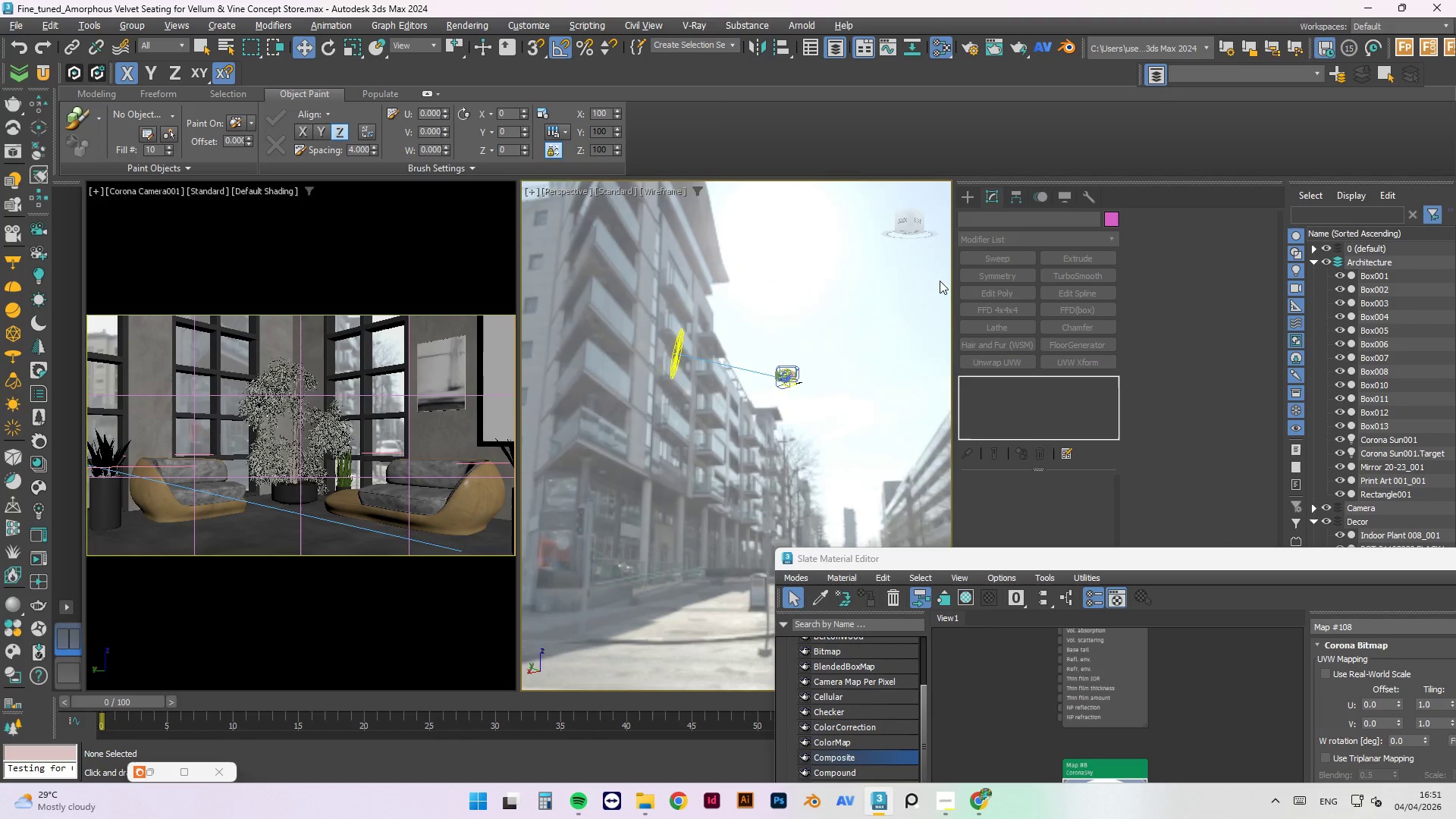 
hold_key(key=AltLeft, duration=1.52)
 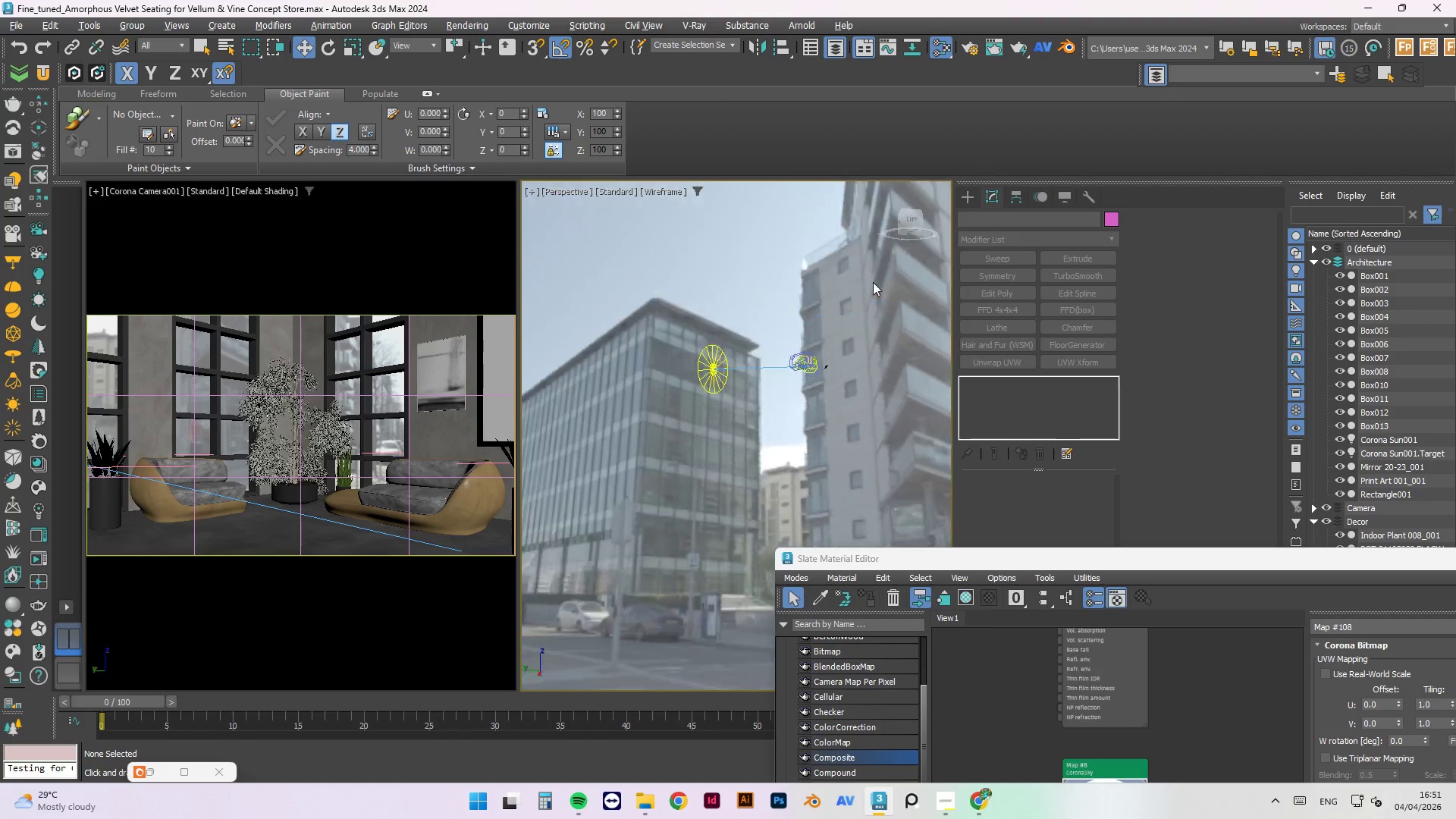 
hold_key(key=AltLeft, duration=1.51)
 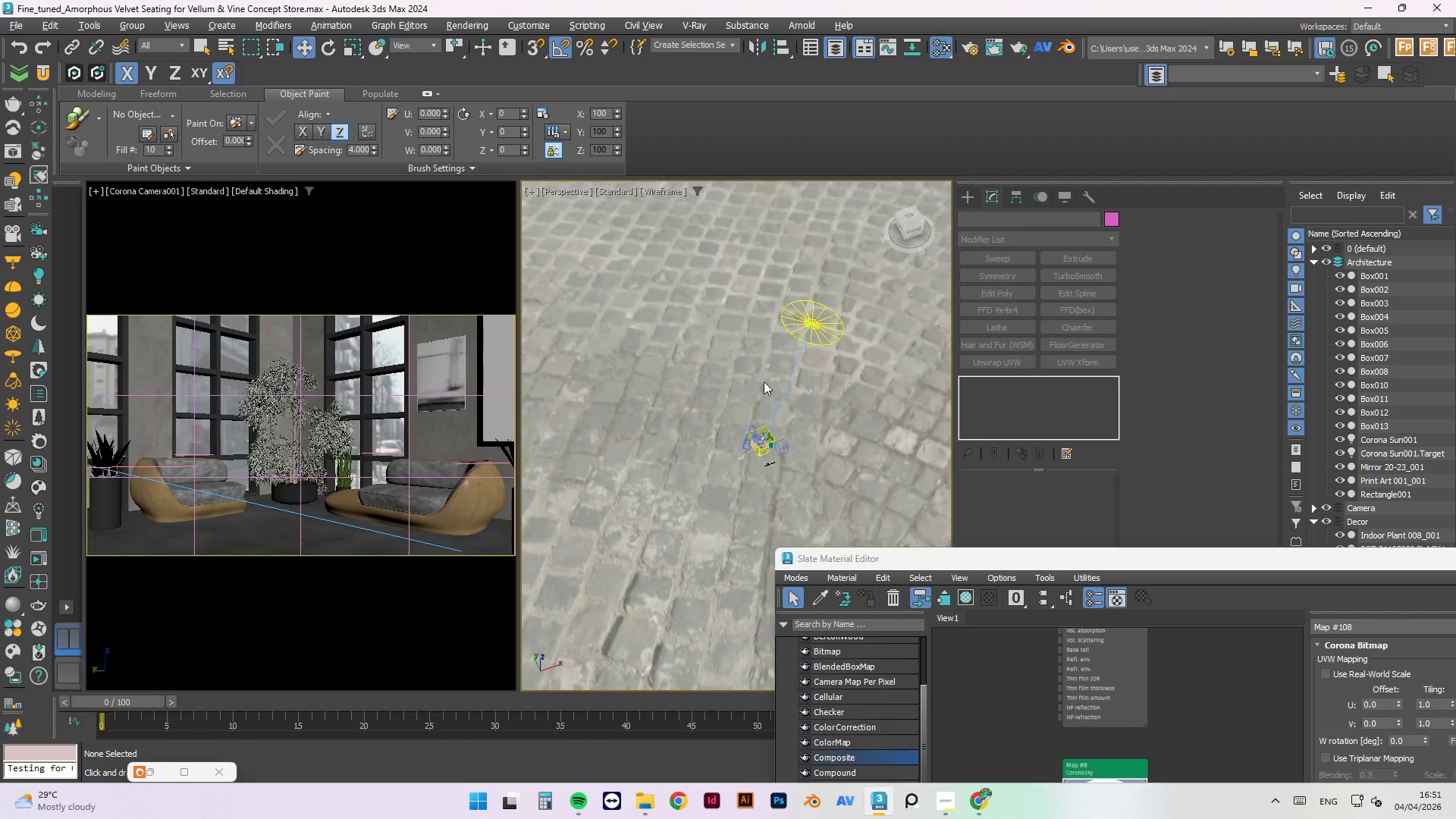 
hold_key(key=AltLeft, duration=1.52)
 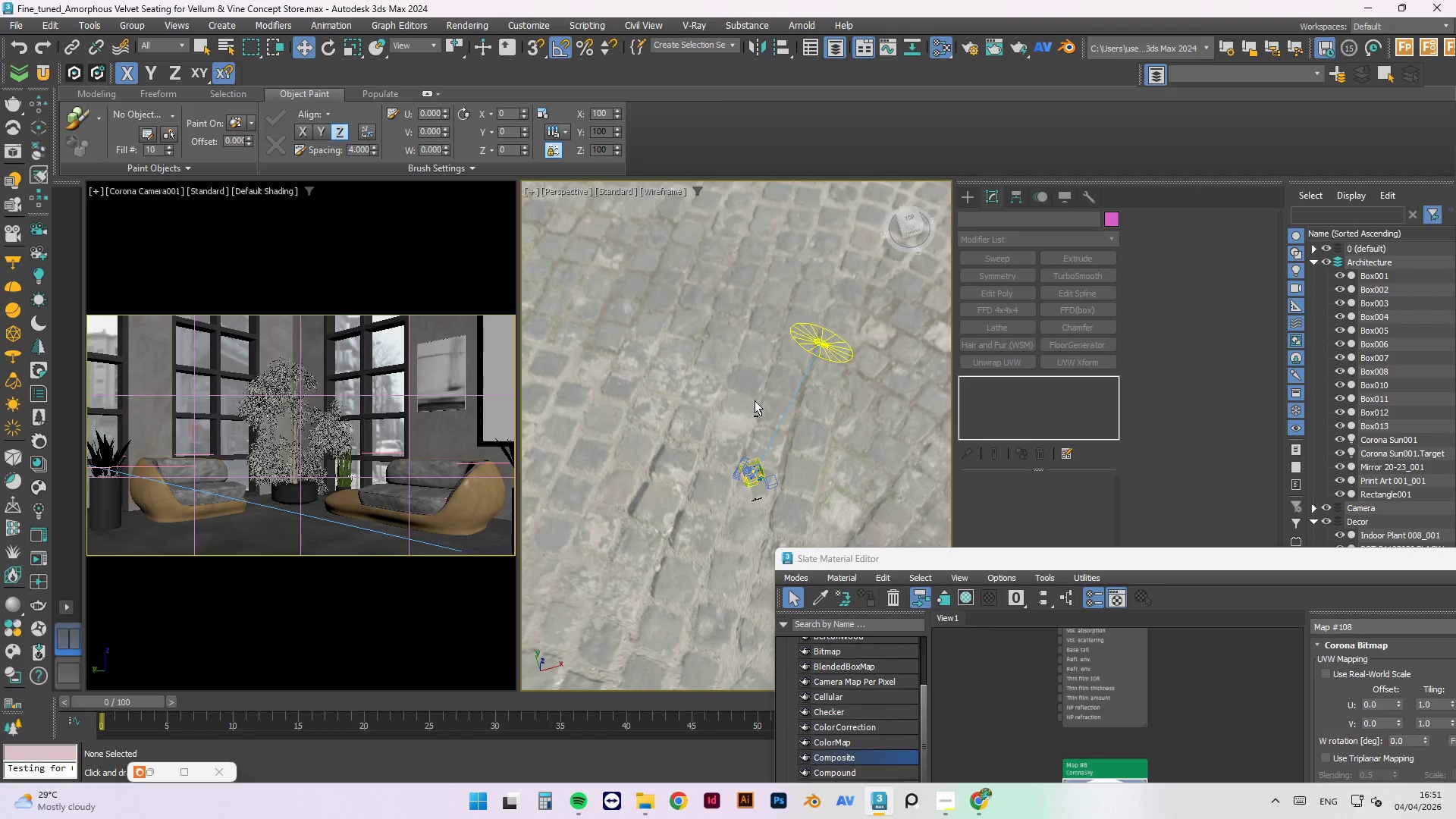 
hold_key(key=AltLeft, duration=0.55)
 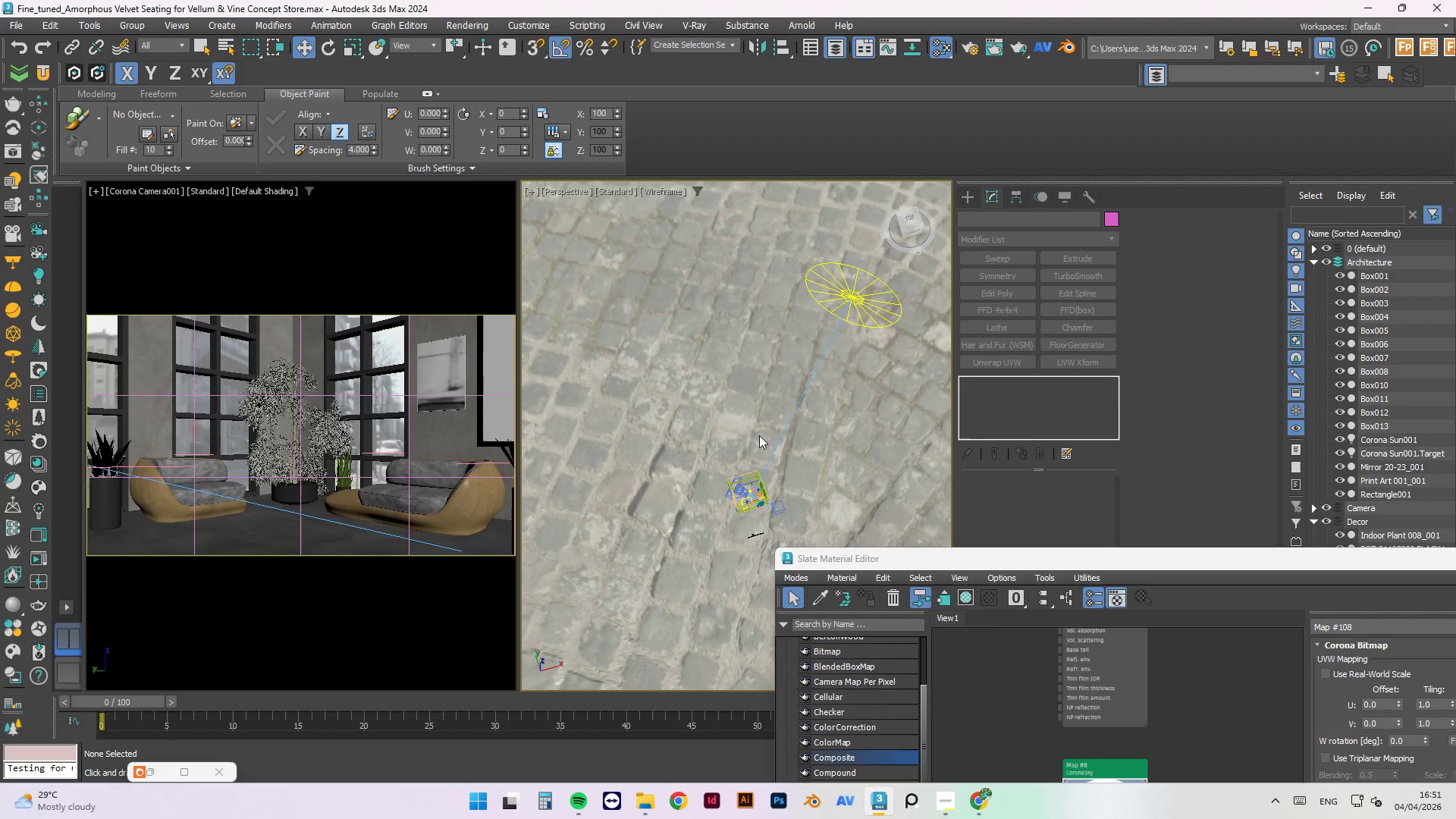 
scroll: coordinate [759, 435], scroll_direction: up, amount: 1.0
 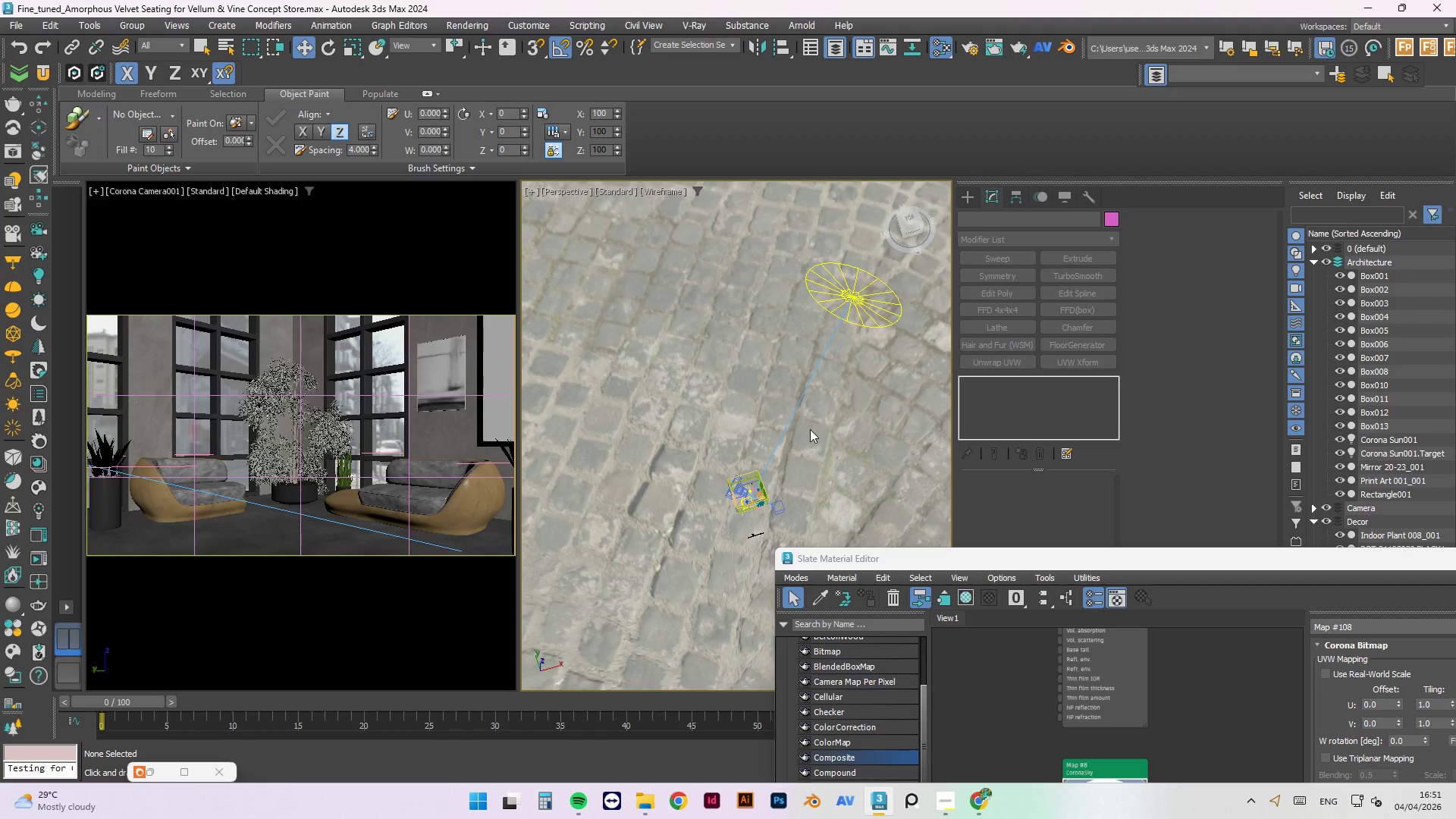 
scroll: coordinate [792, 394], scroll_direction: down, amount: 1.0
 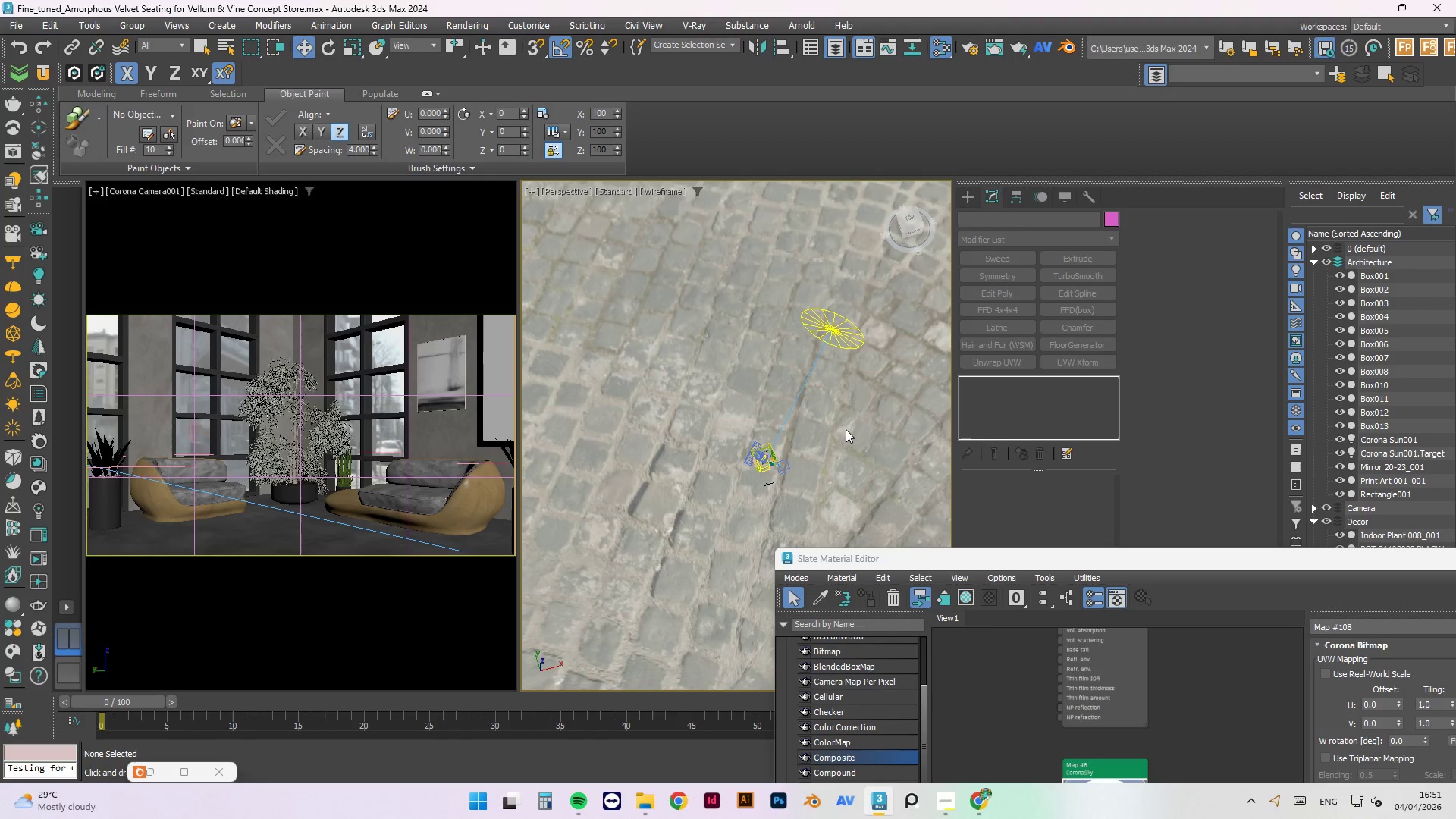 
left_click([846, 429])
 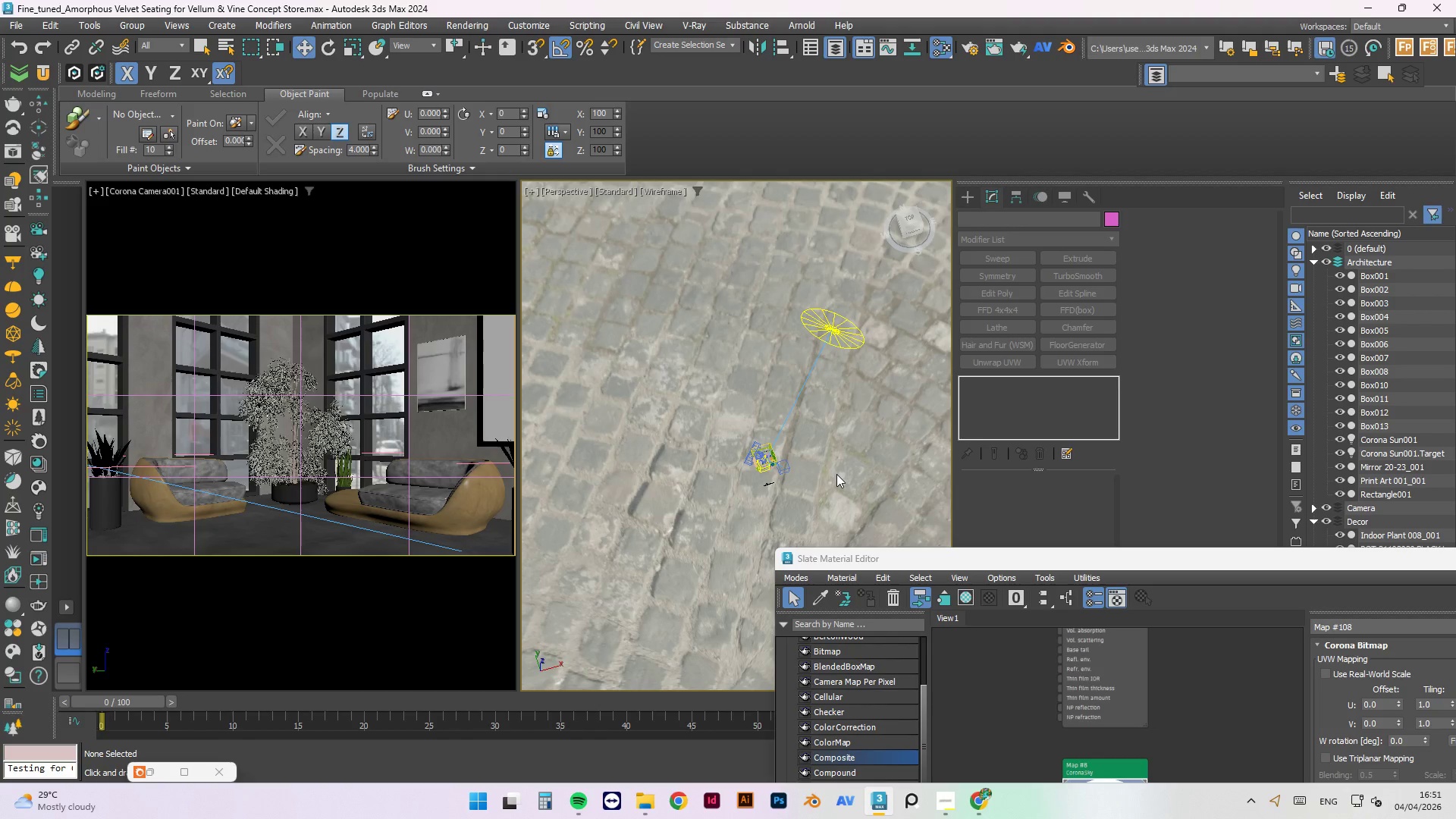 
key(T)
 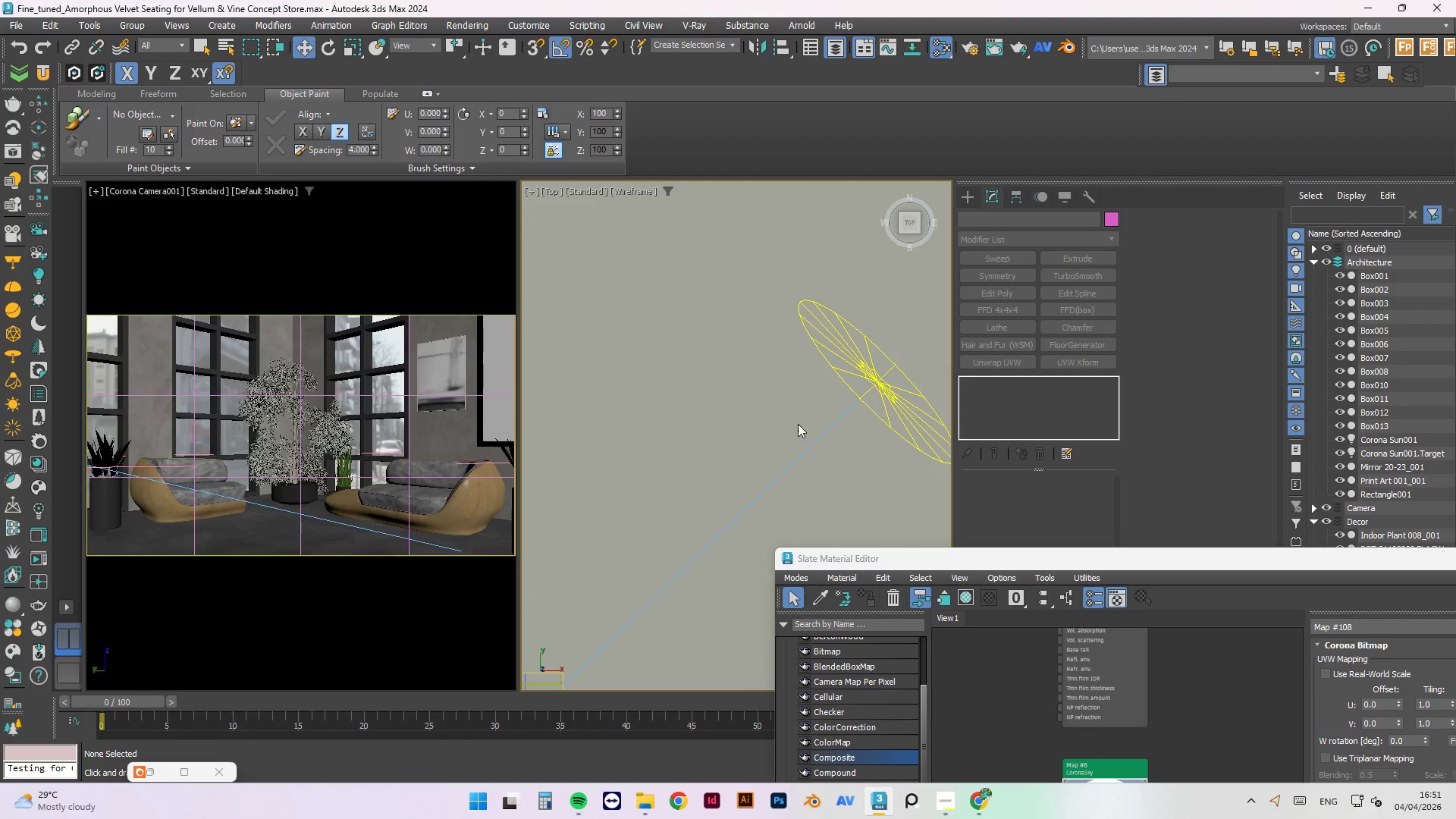 
scroll: coordinate [707, 372], scroll_direction: down, amount: 4.0
 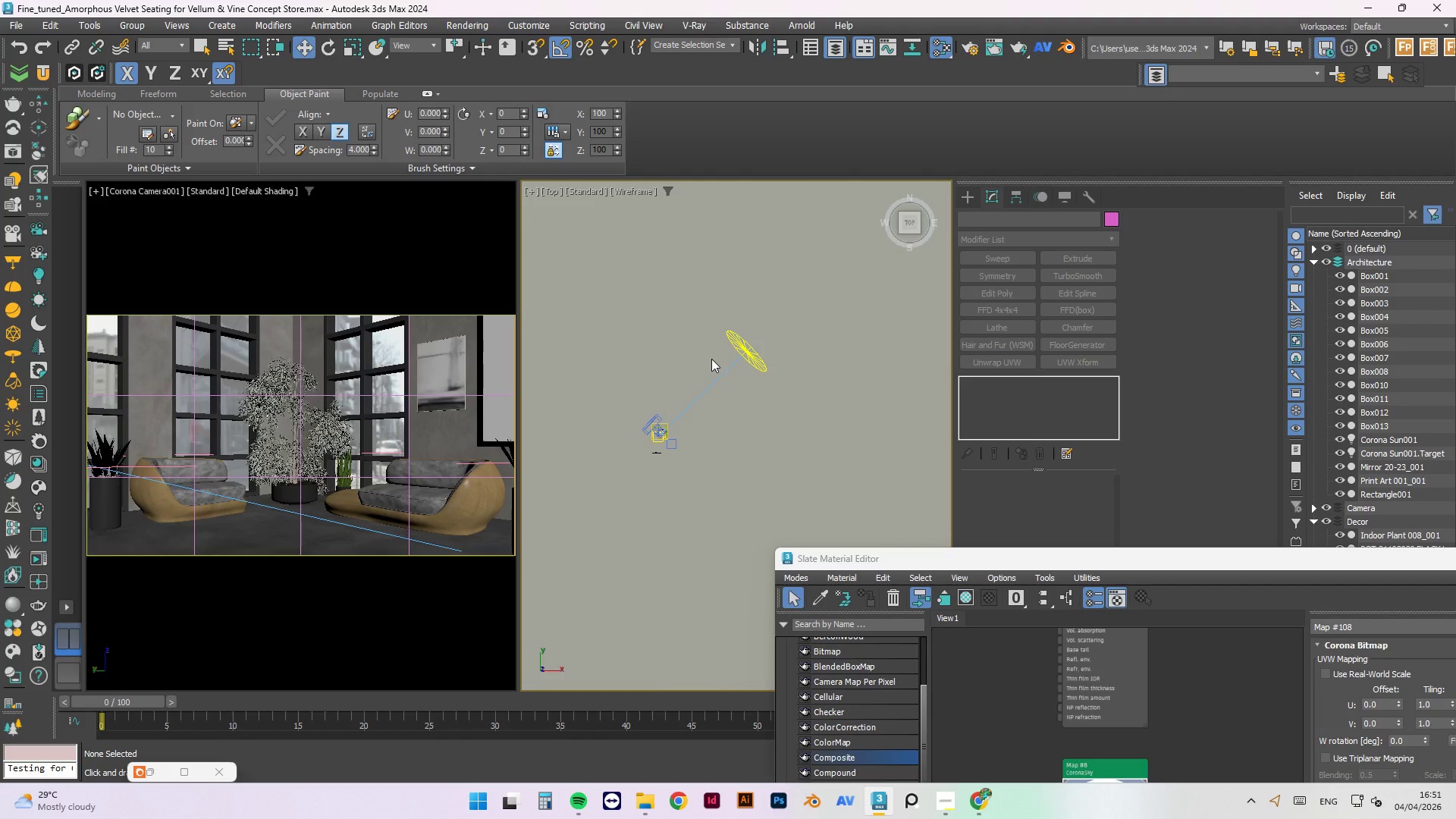 
left_click([730, 442])
 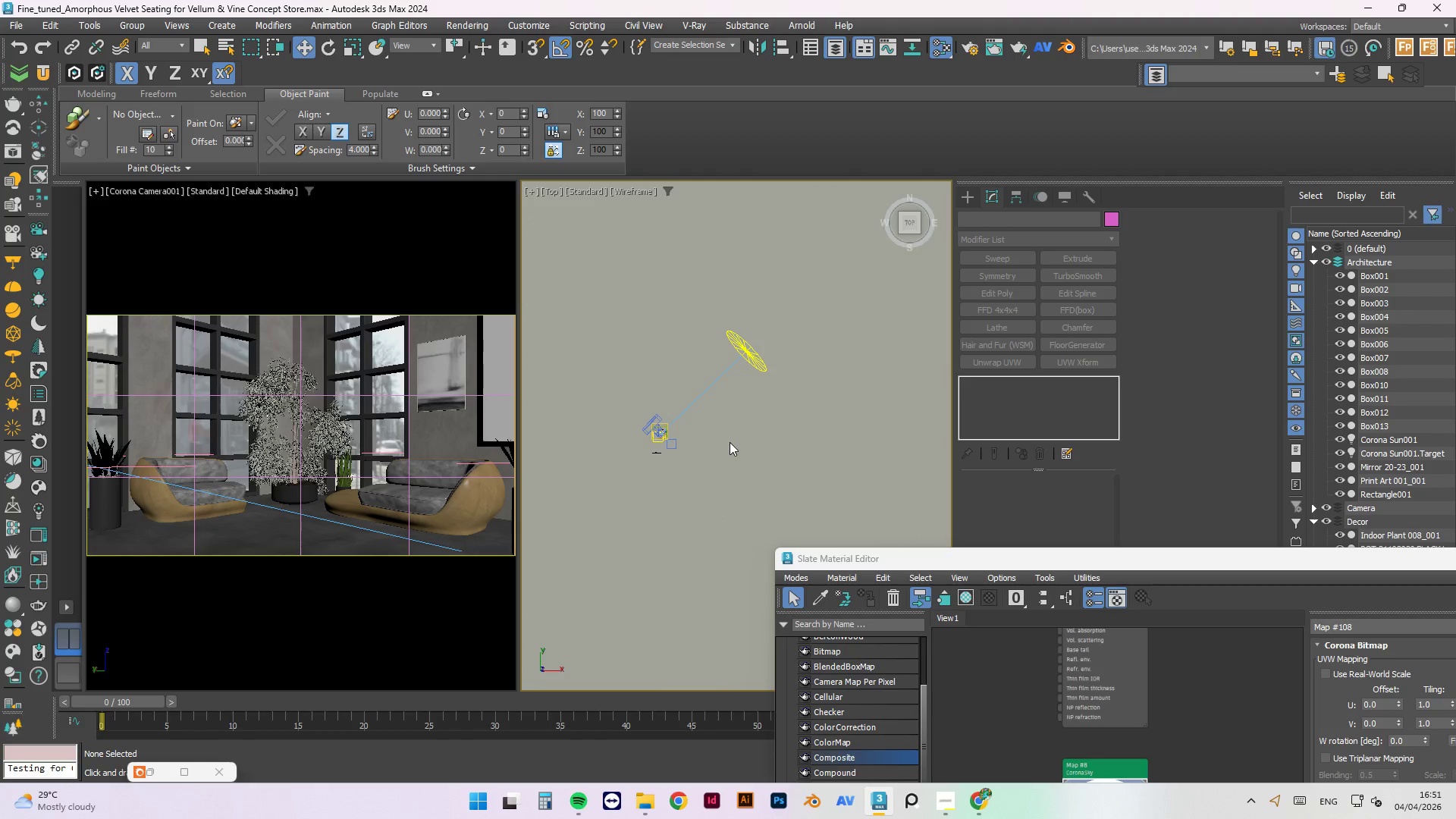 
key(P)
 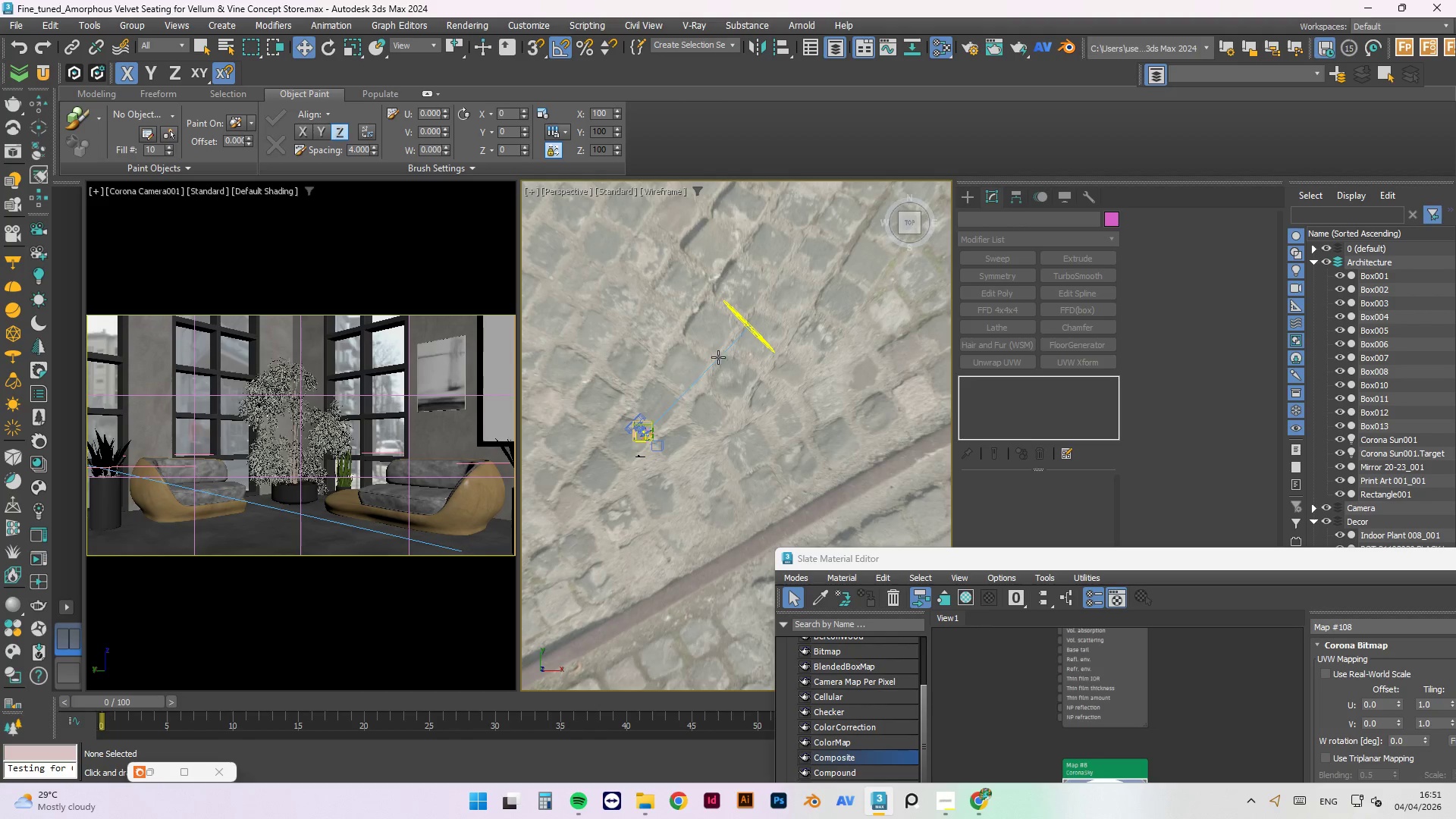 
scroll: coordinate [728, 344], scroll_direction: down, amount: 2.0
 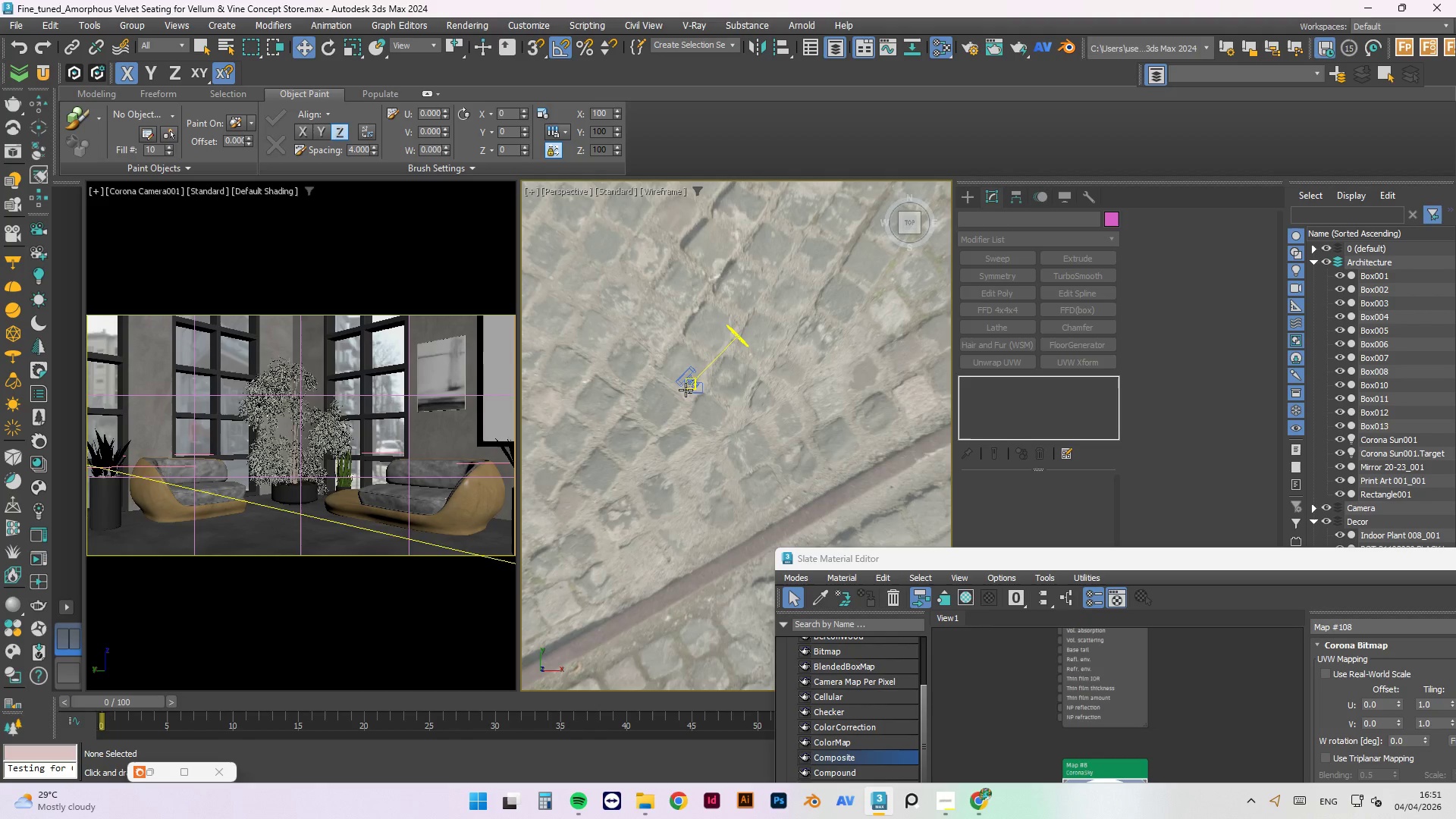 
hold_key(key=AltLeft, duration=0.97)
 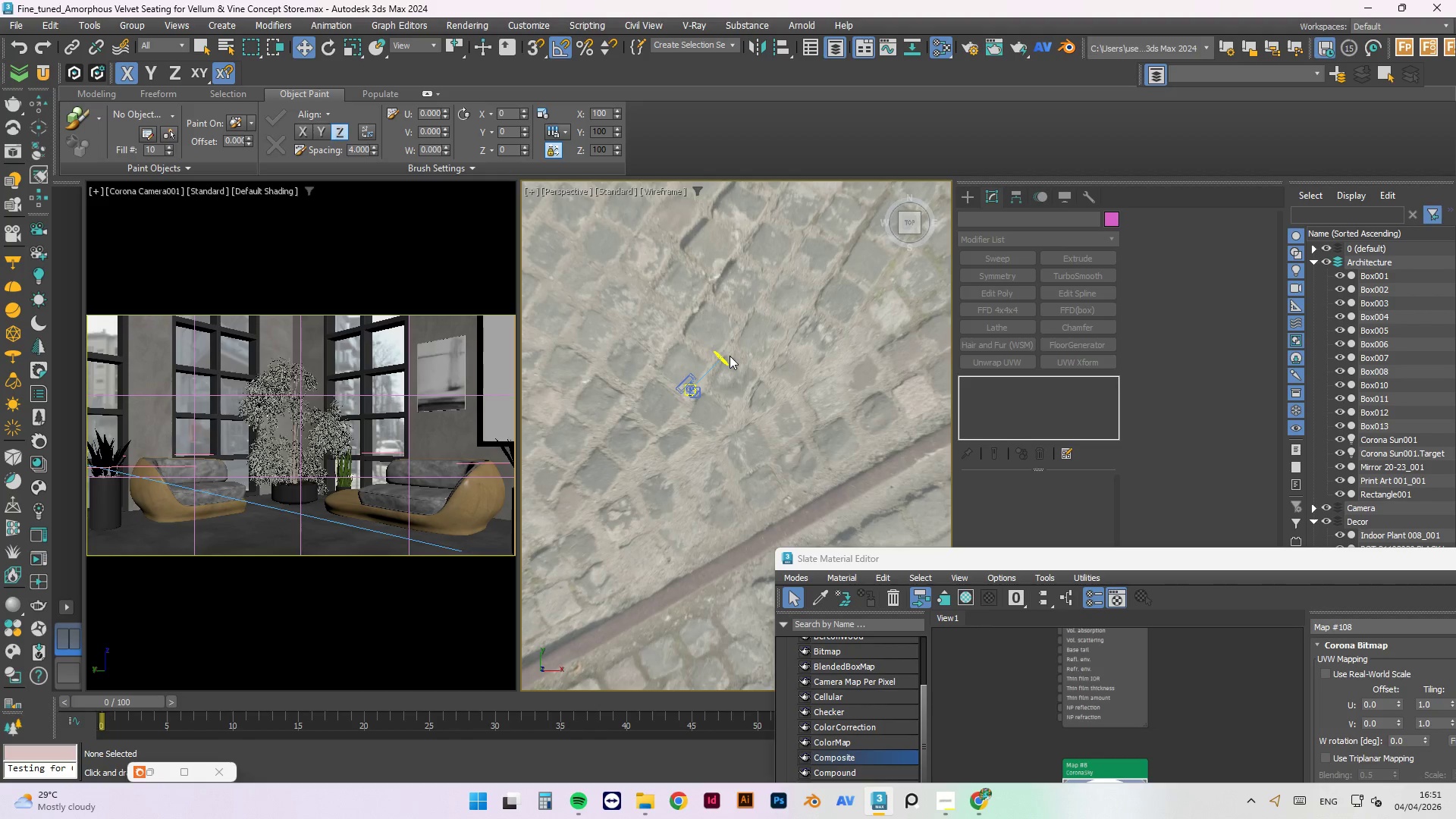 
scroll: coordinate [686, 390], scroll_direction: down, amount: 2.0
 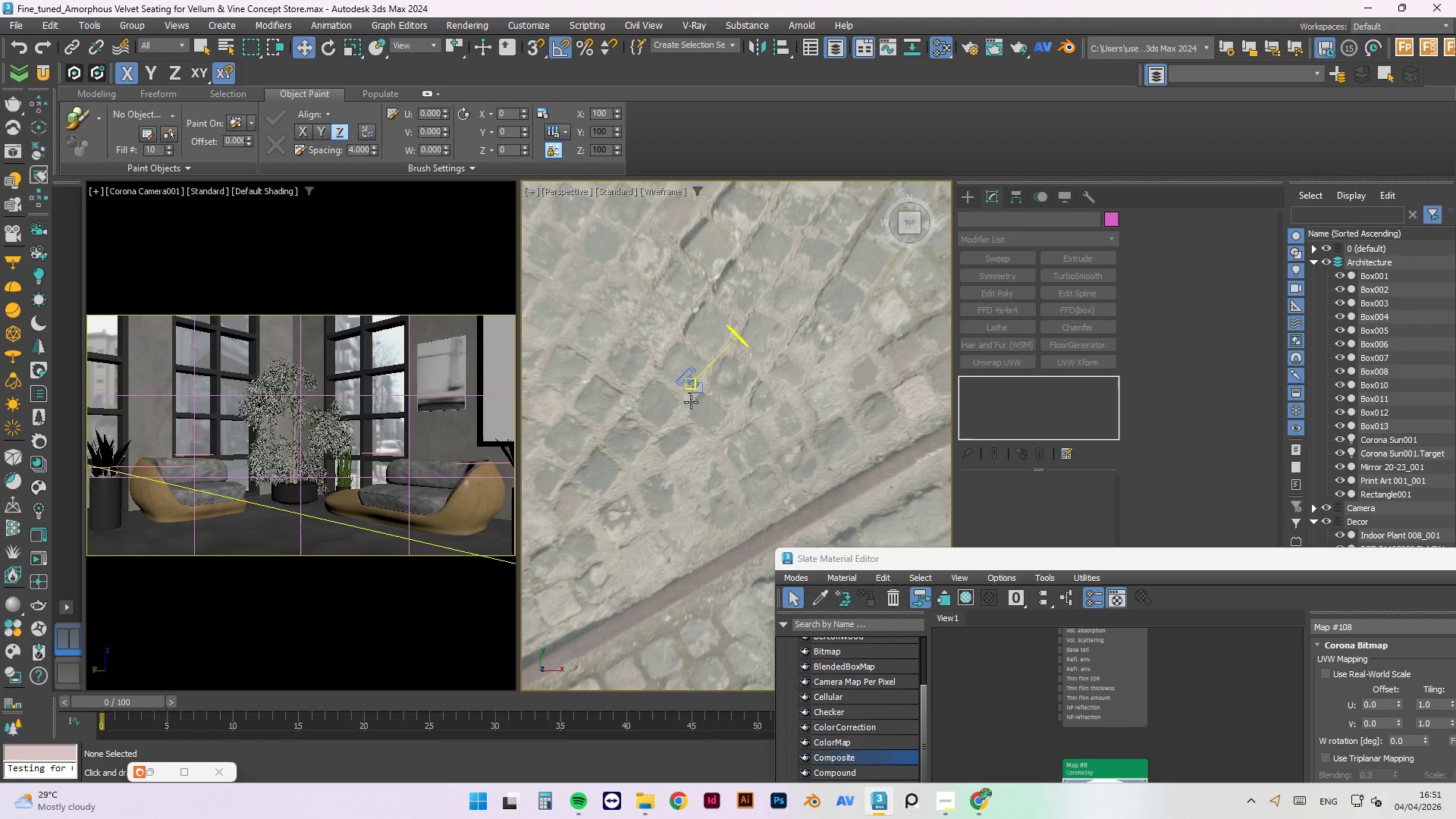 
scroll: coordinate [729, 368], scroll_direction: up, amount: 3.0
 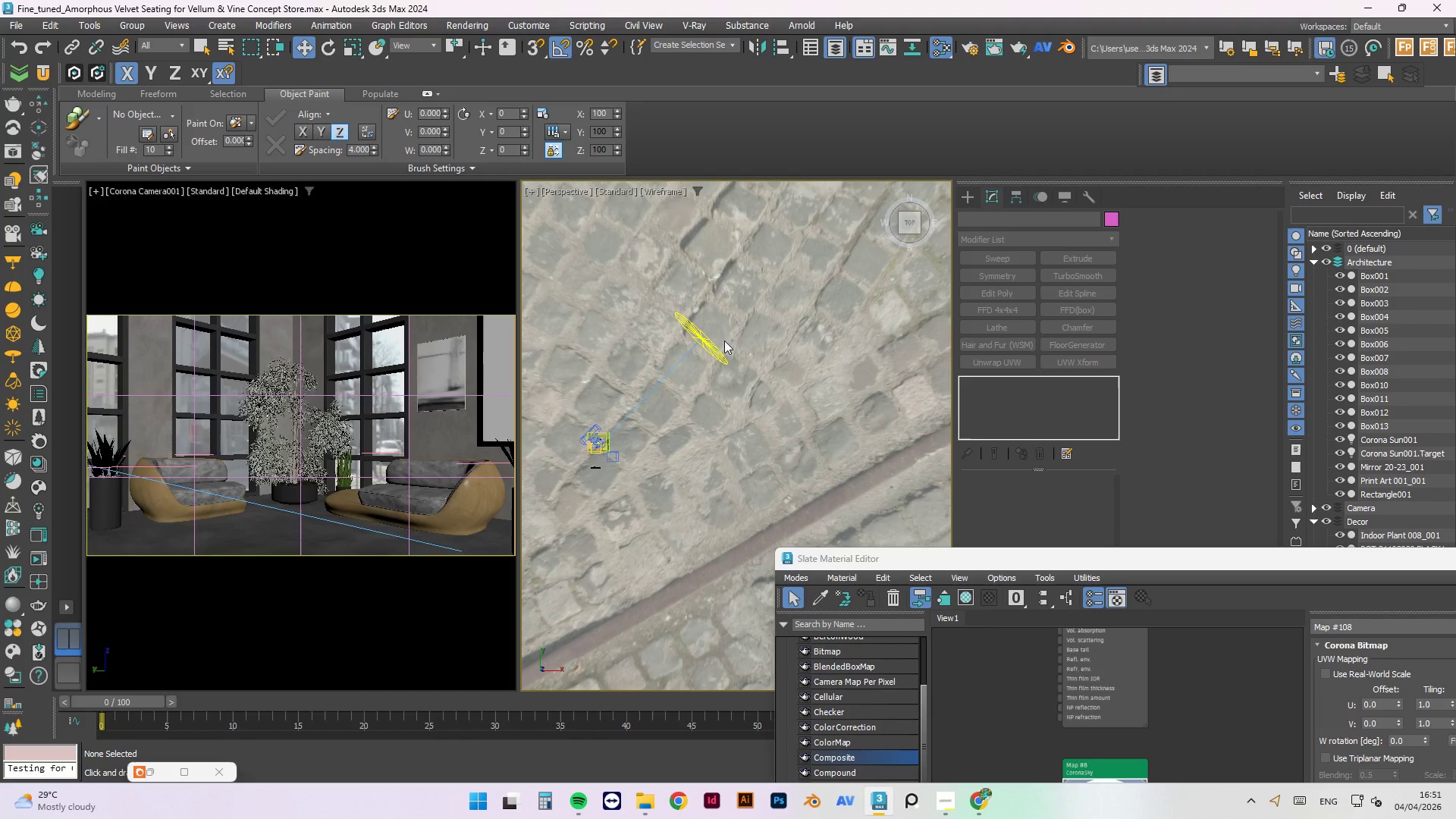 
left_click([712, 342])
 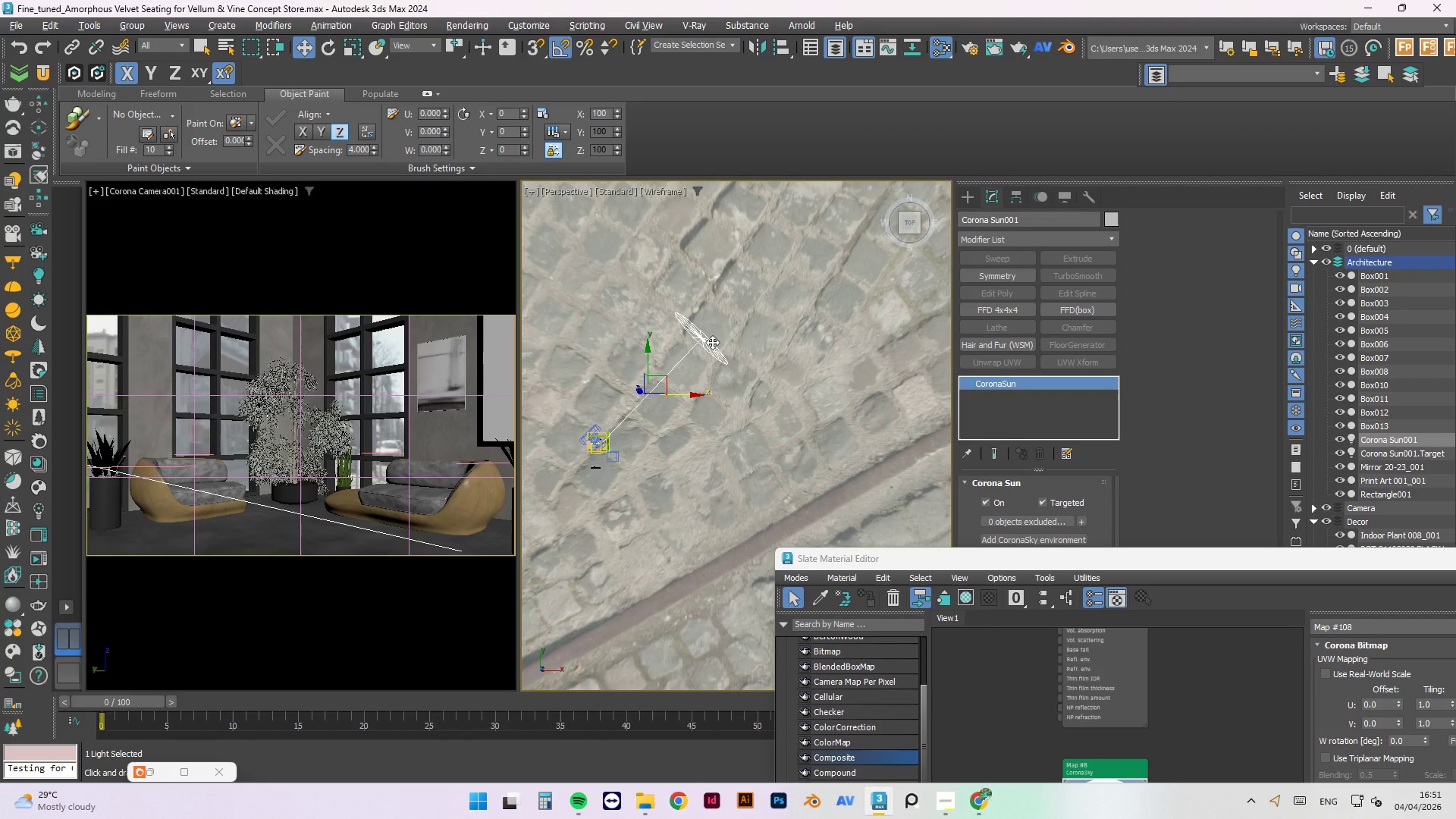 
key(Alt+Q)
 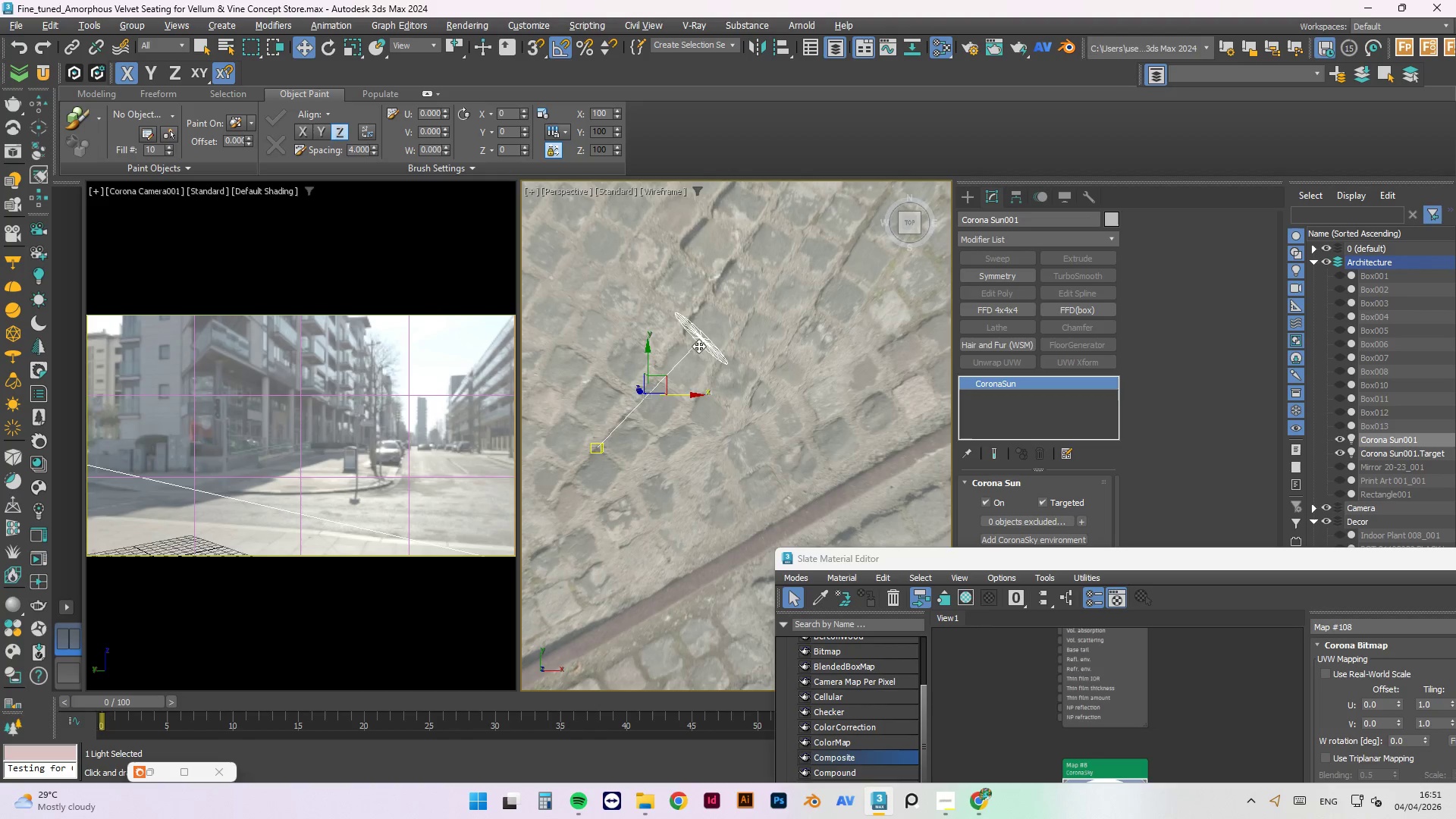 
scroll: coordinate [697, 340], scroll_direction: down, amount: 3.0
 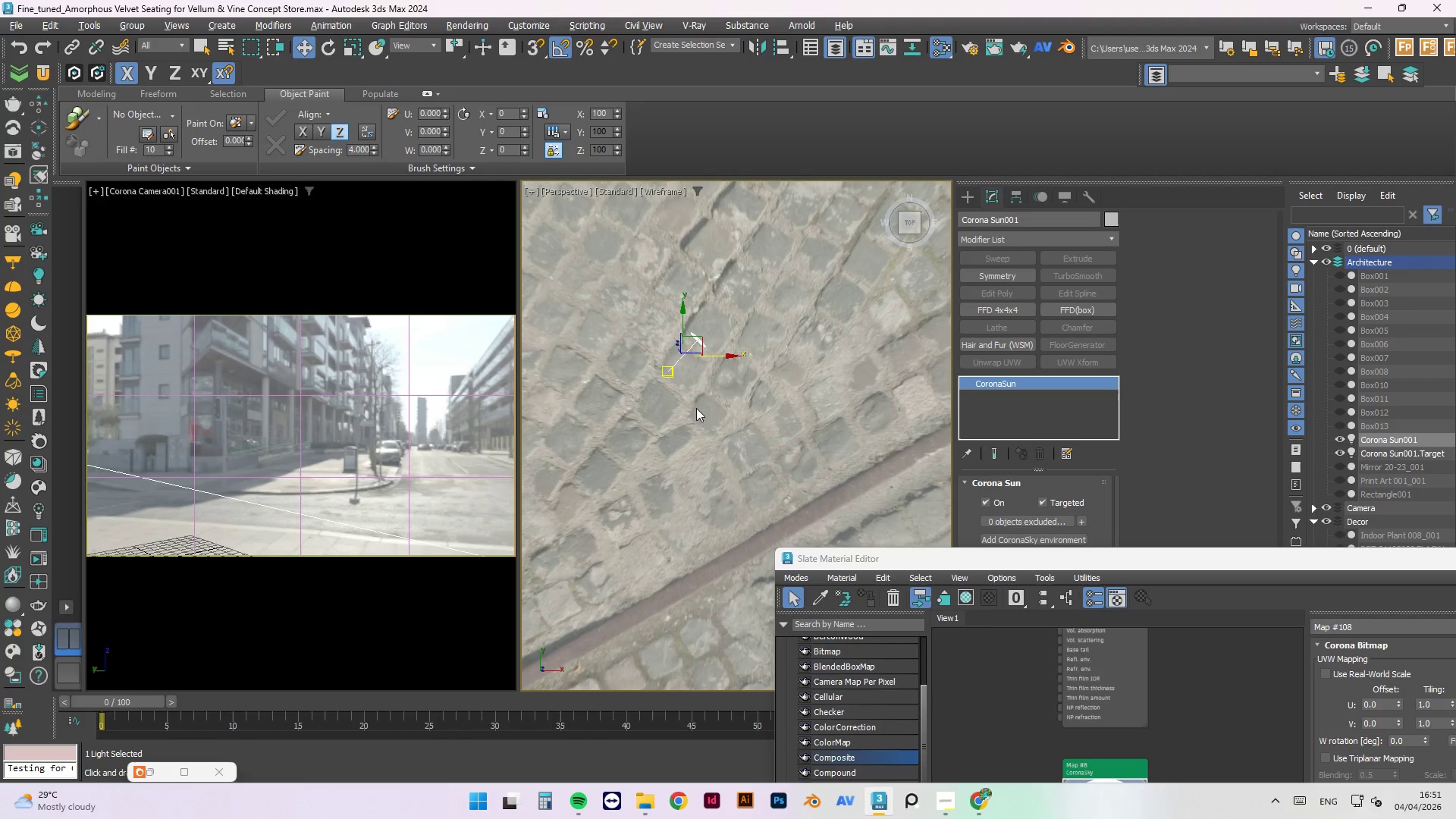 
hold_key(key=AltLeft, duration=1.05)
 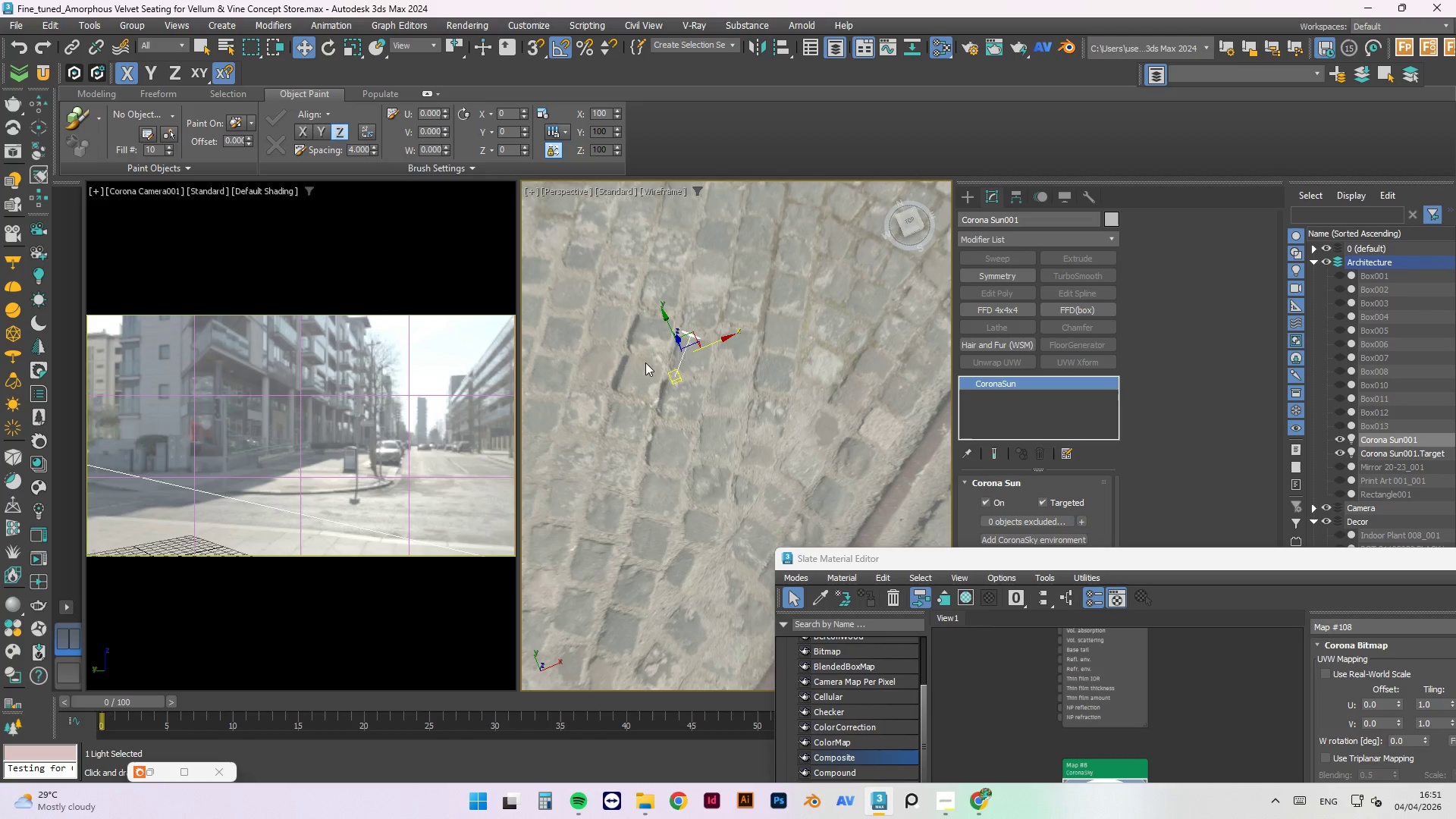 
hold_key(key=AltLeft, duration=1.5)
 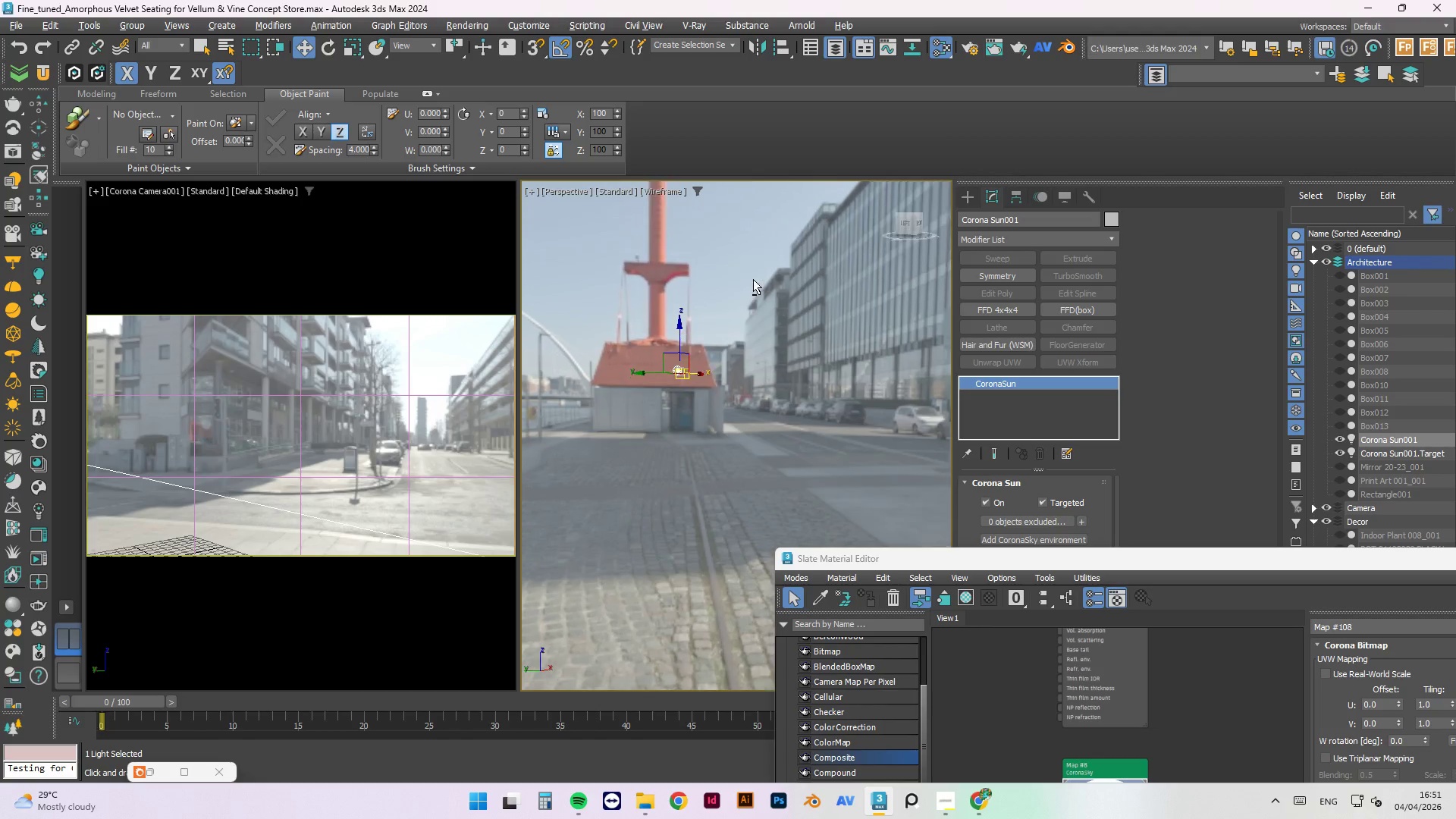 
scroll: coordinate [692, 370], scroll_direction: down, amount: 2.0
 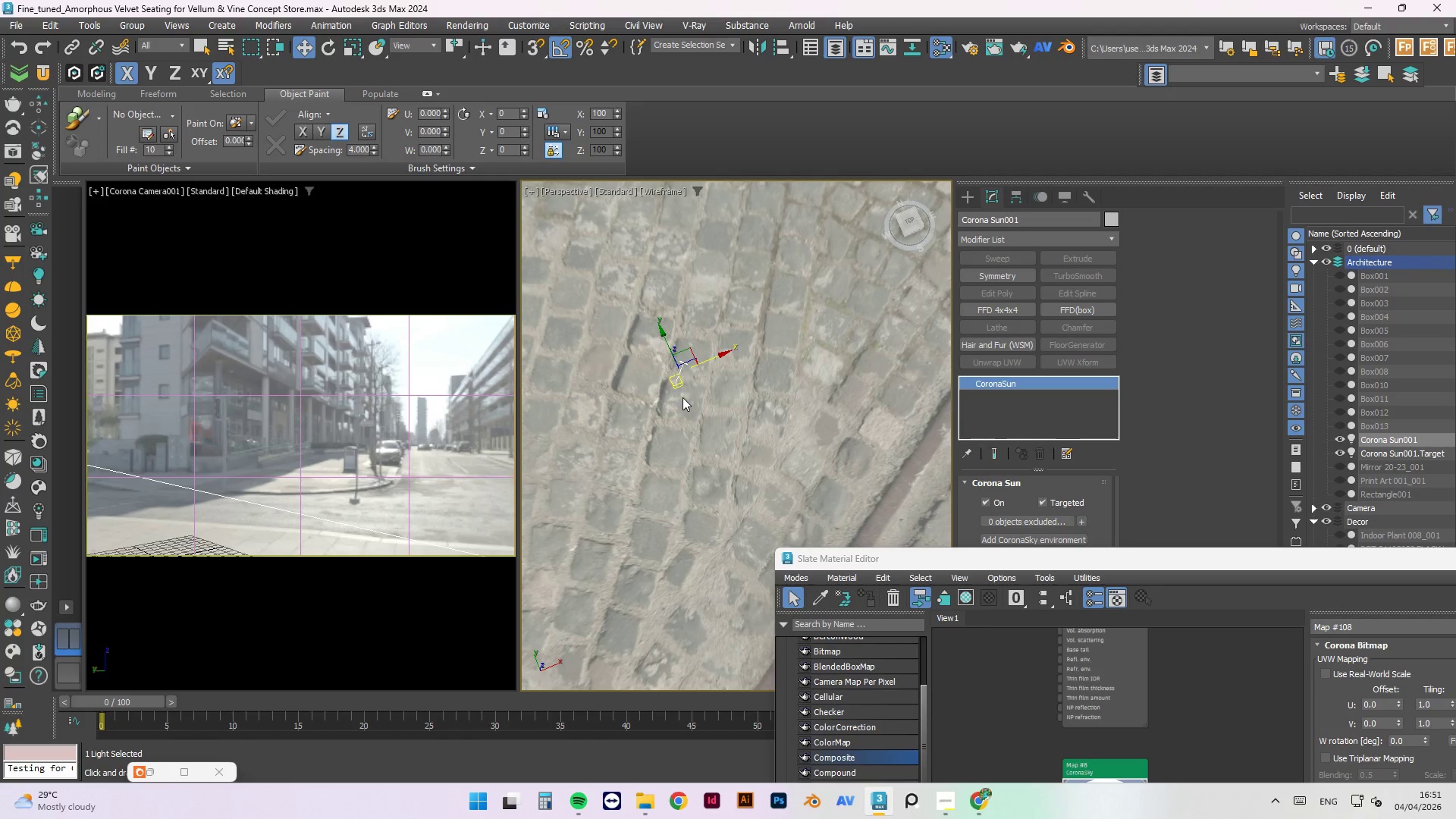 
hold_key(key=AltLeft, duration=0.8)
 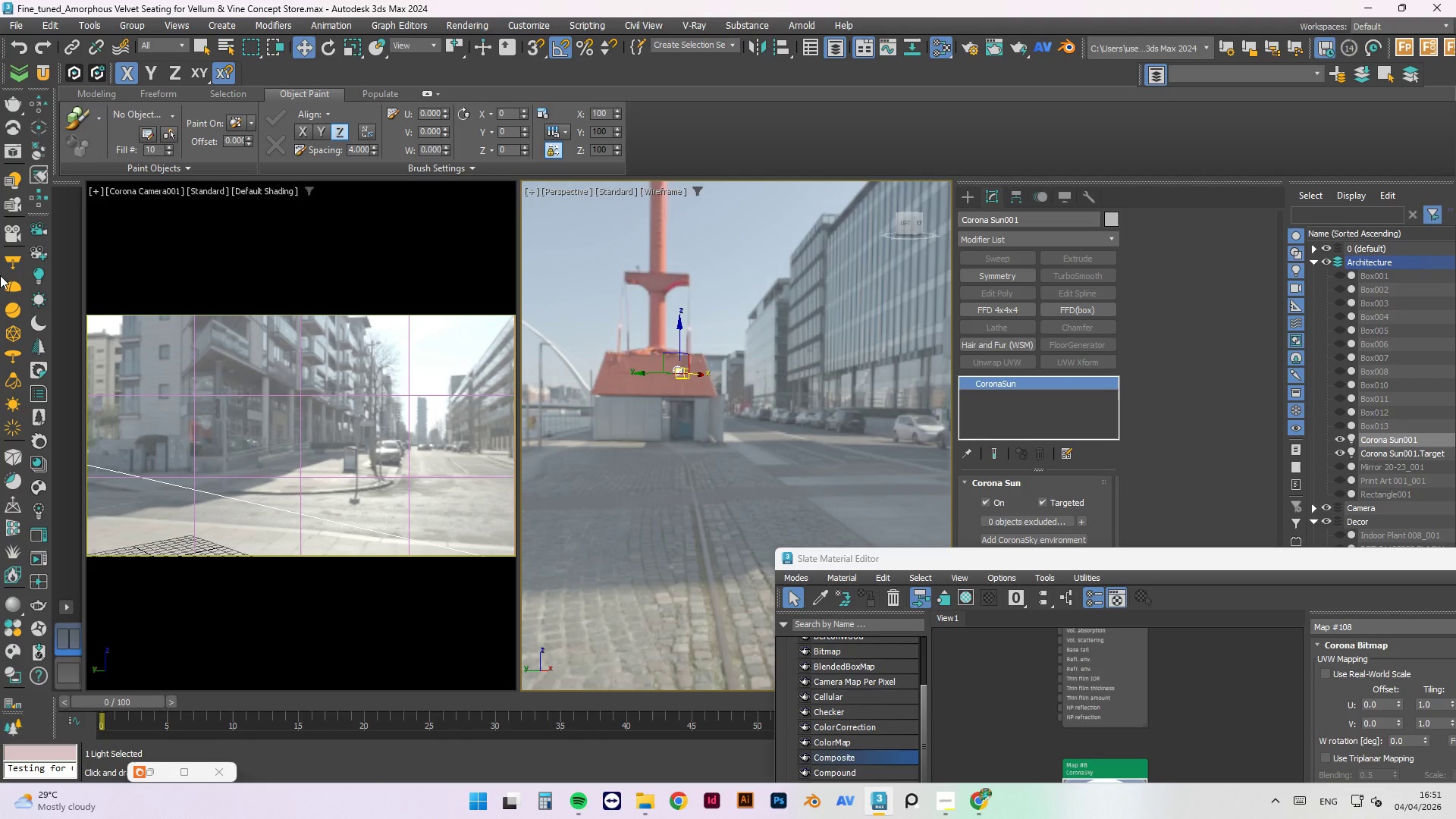 
wait(6.72)
 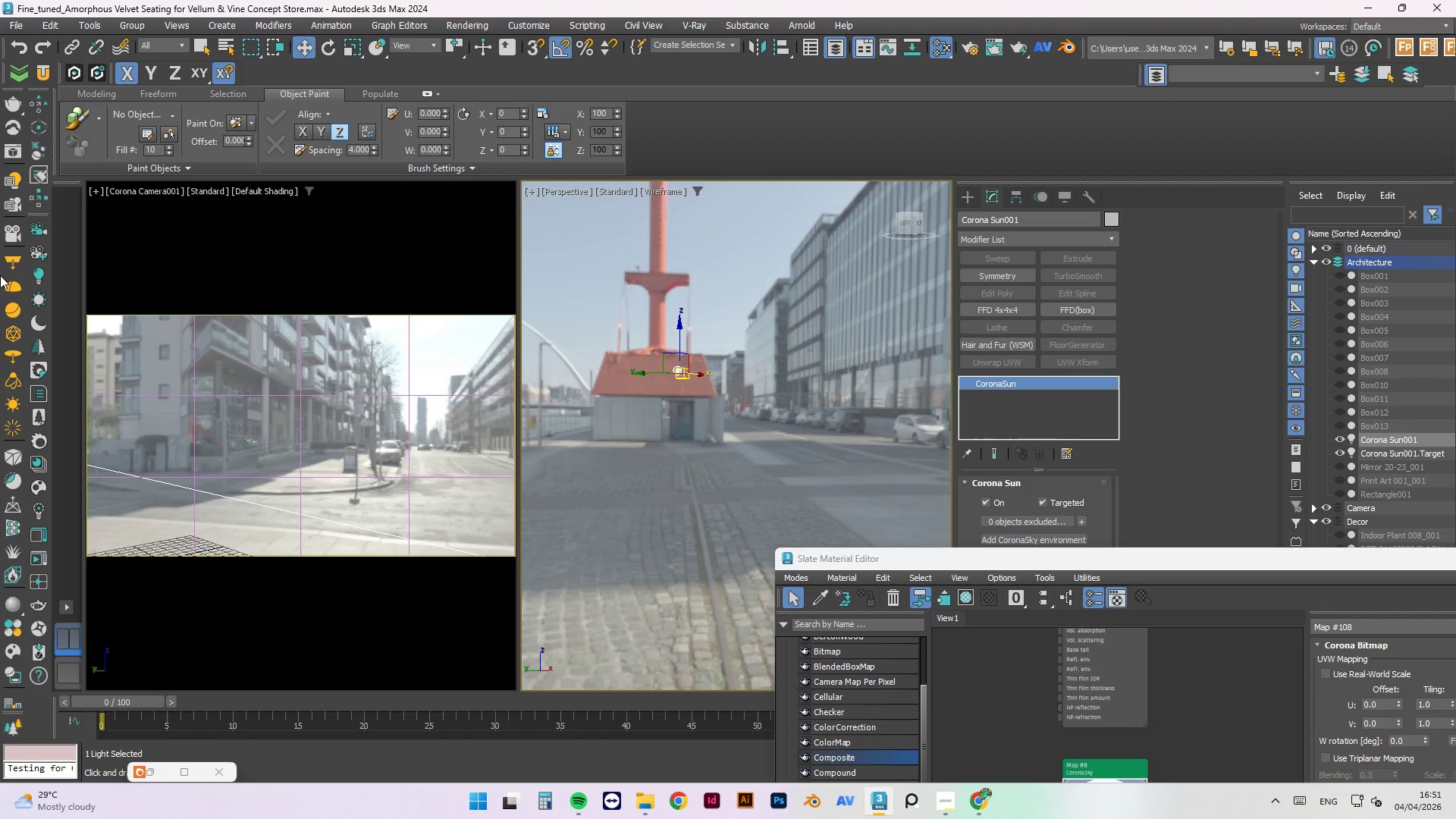 
left_click([774, 344])
 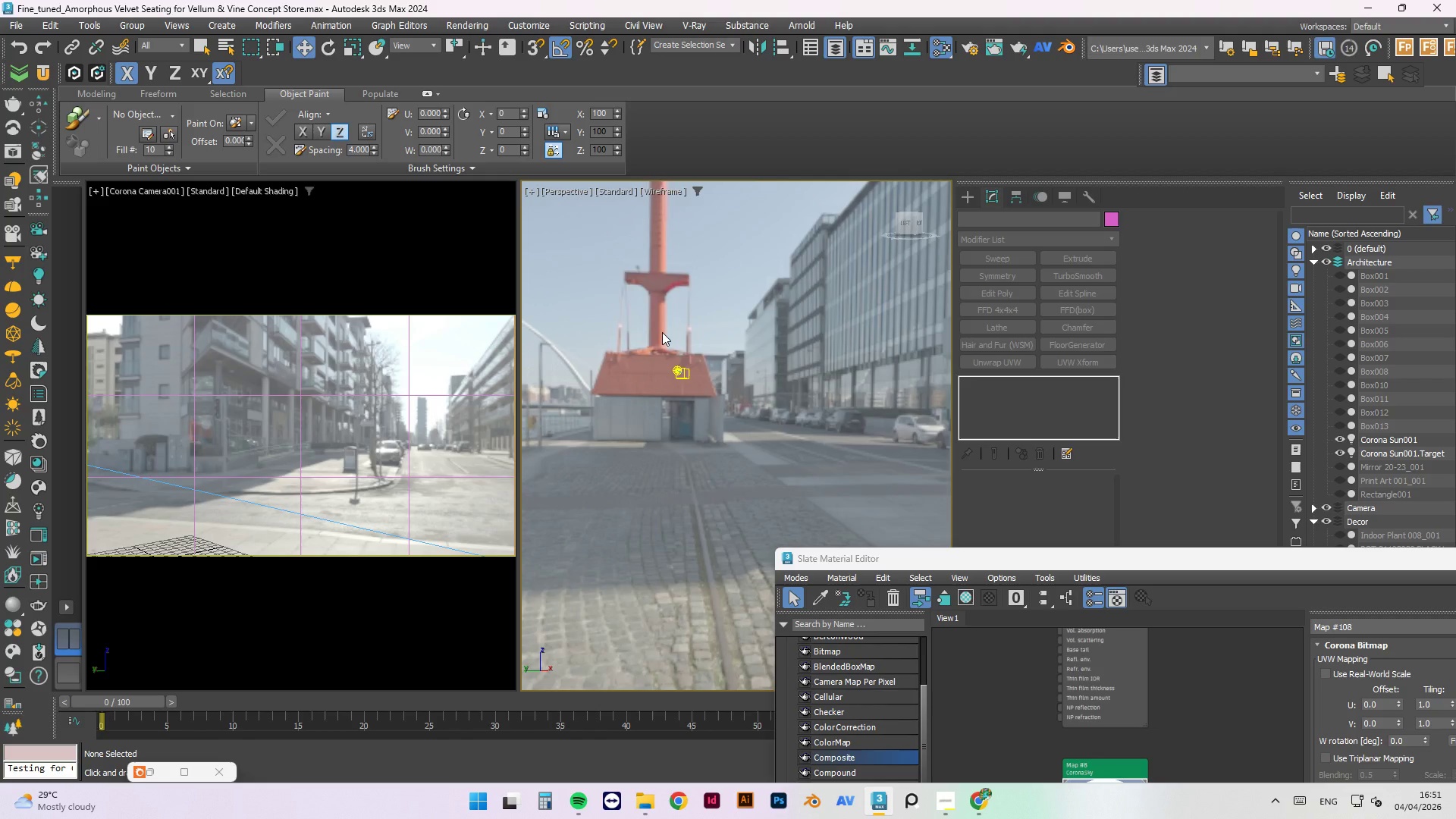 
wait(12.33)
 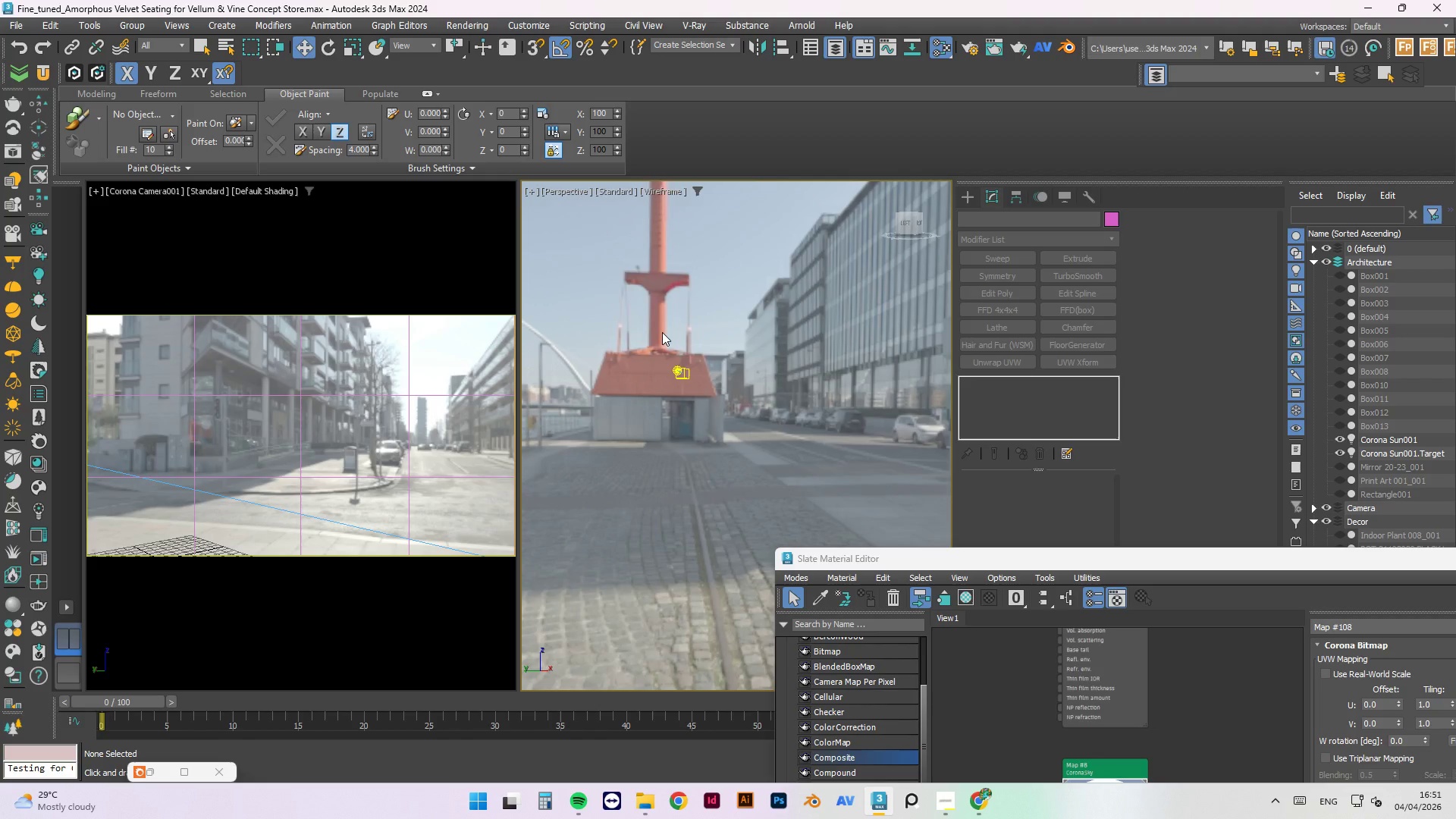 
left_click([758, 357])
 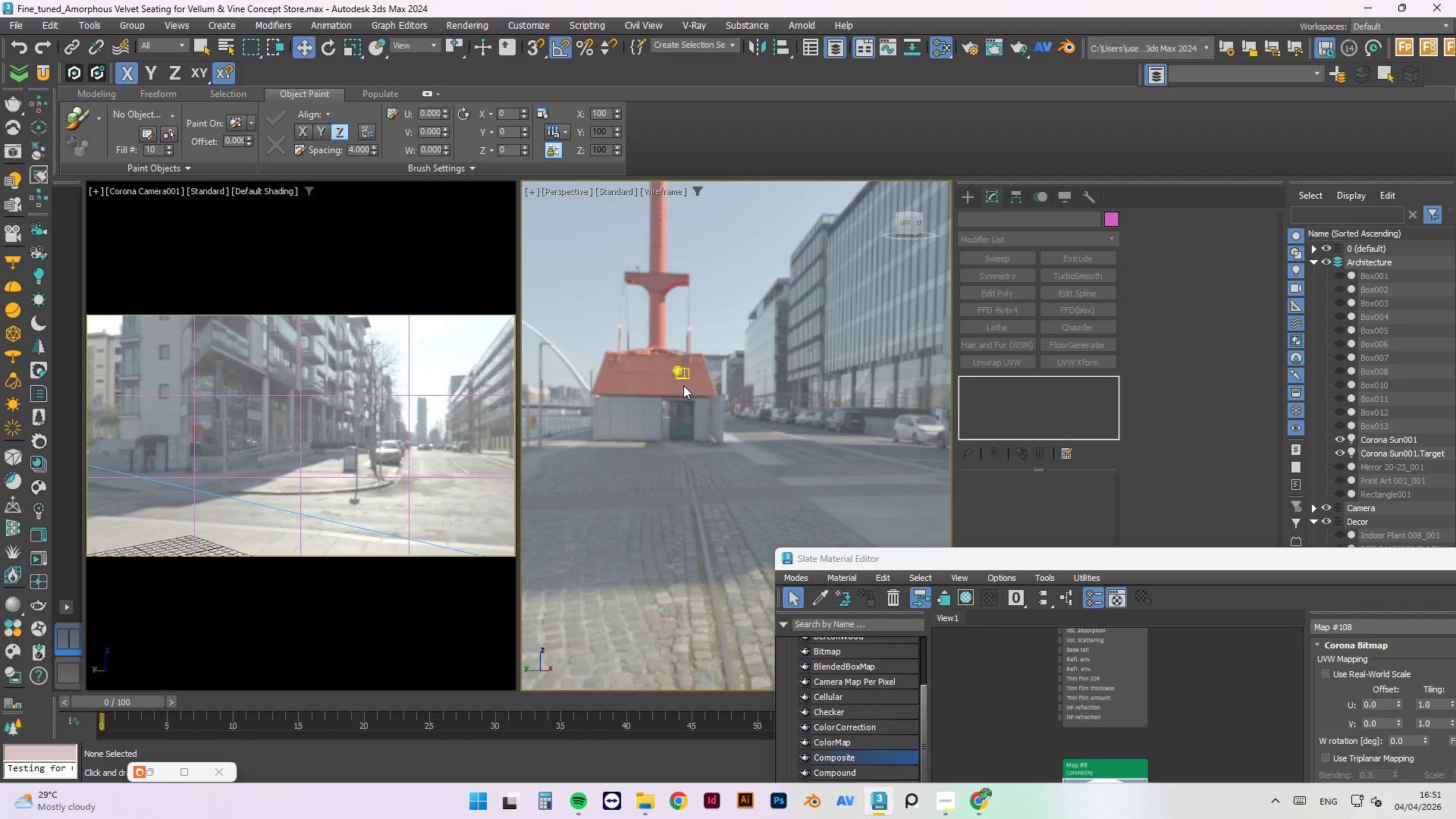 
scroll: coordinate [682, 360], scroll_direction: up, amount: 4.0
 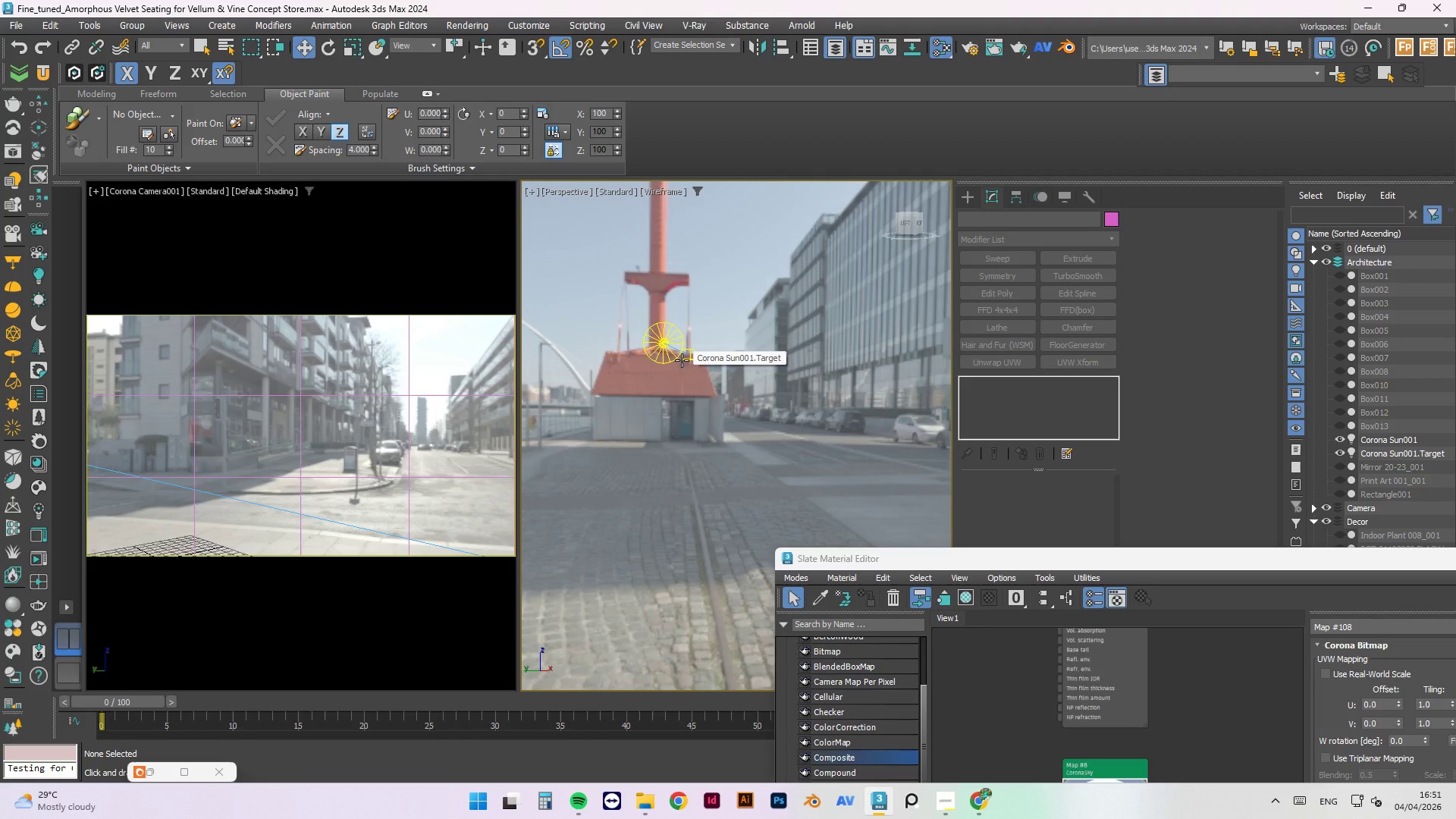 
key(T)
 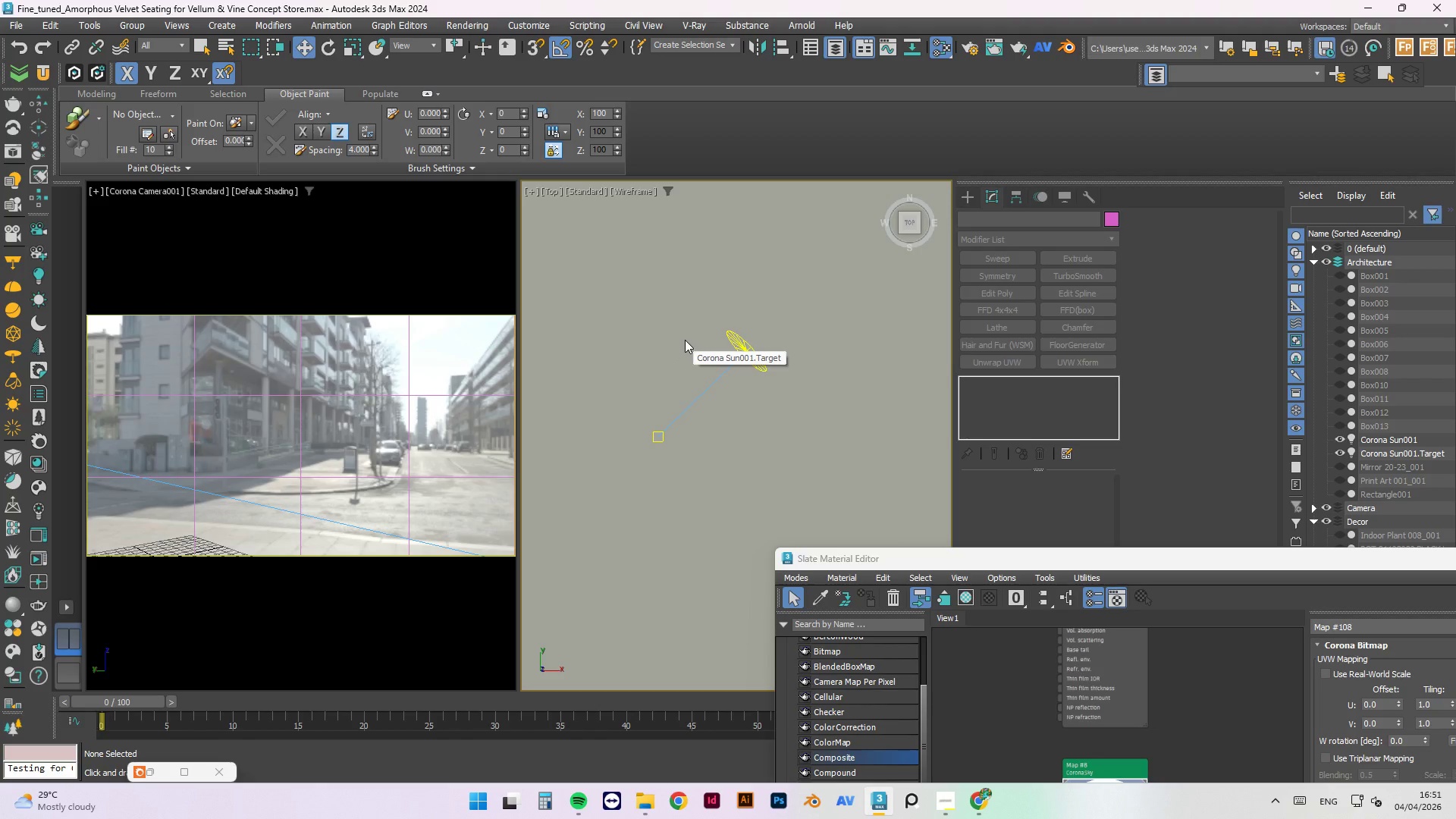 
left_click([723, 347])
 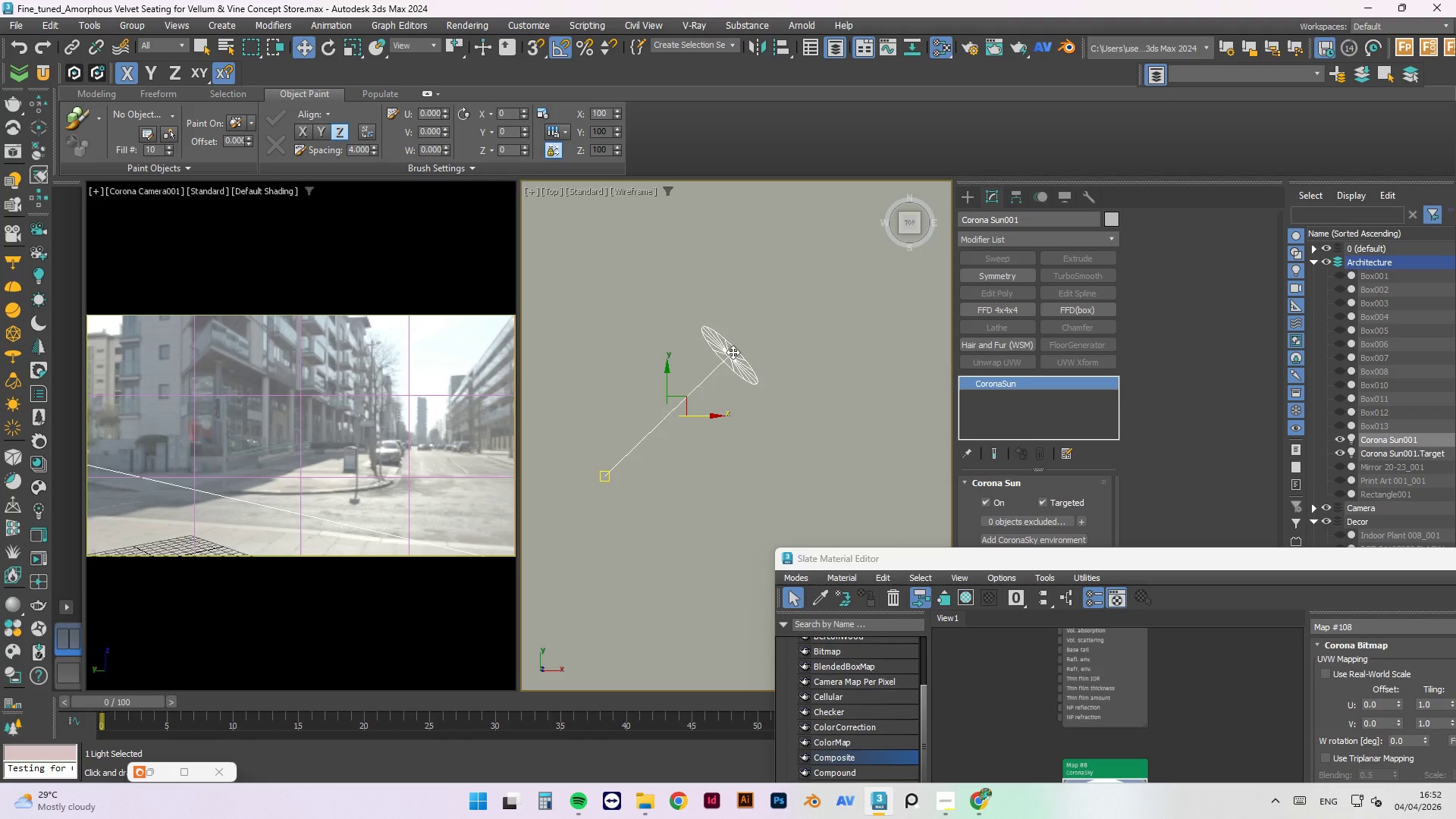 
scroll: coordinate [710, 336], scroll_direction: up, amount: 1.0
 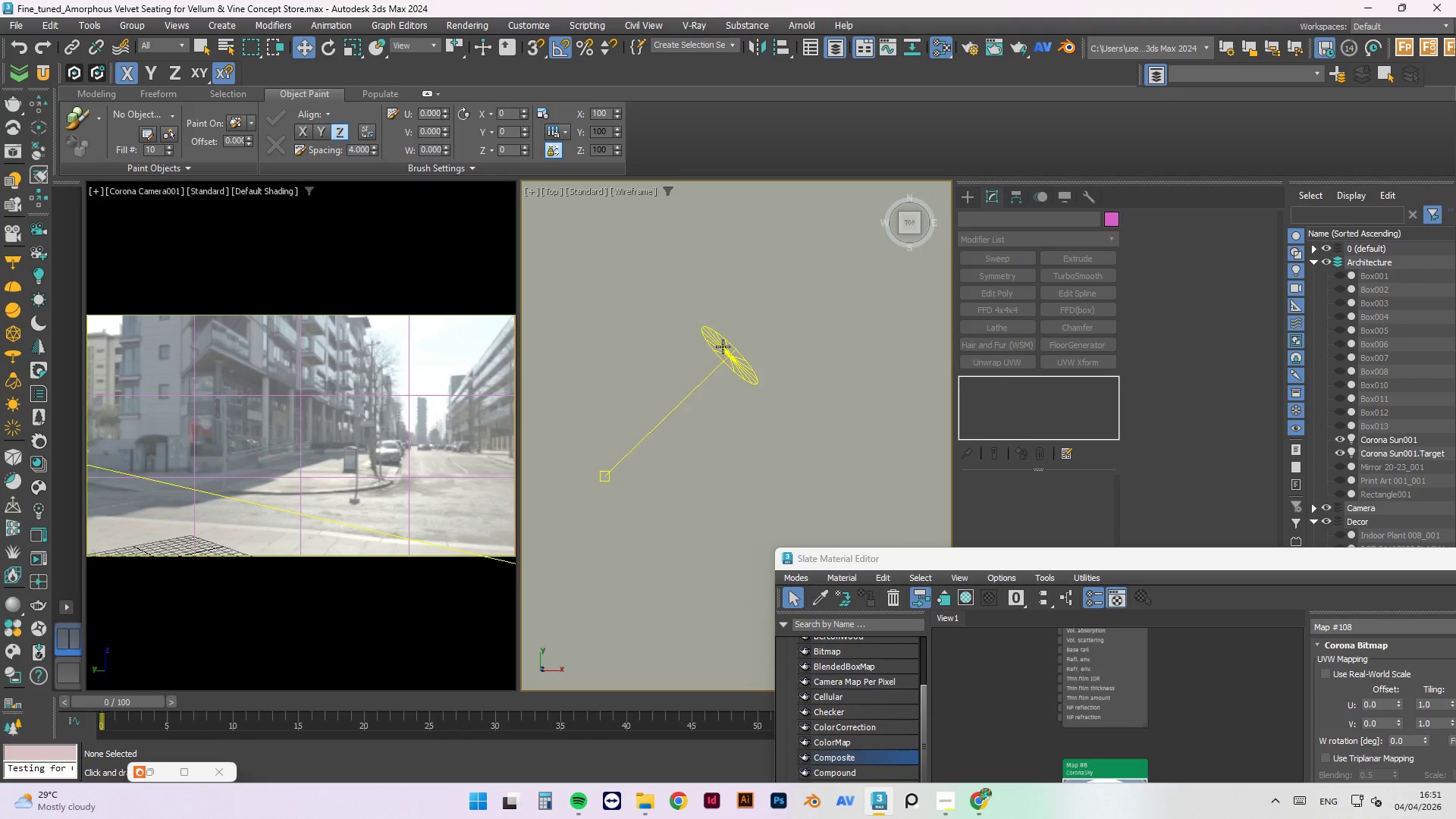 
wait(8.86)
 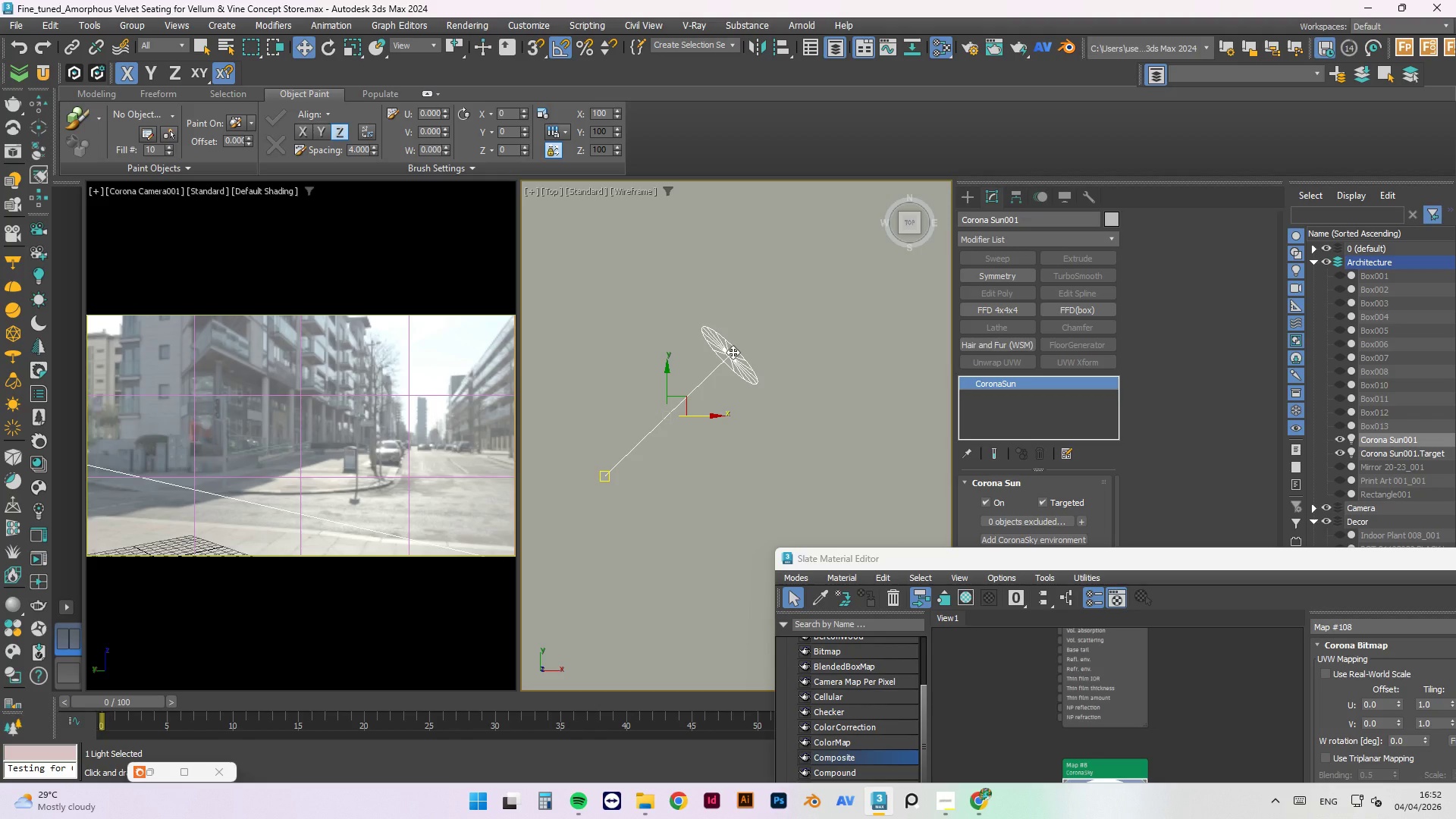 
left_click([780, 47])
 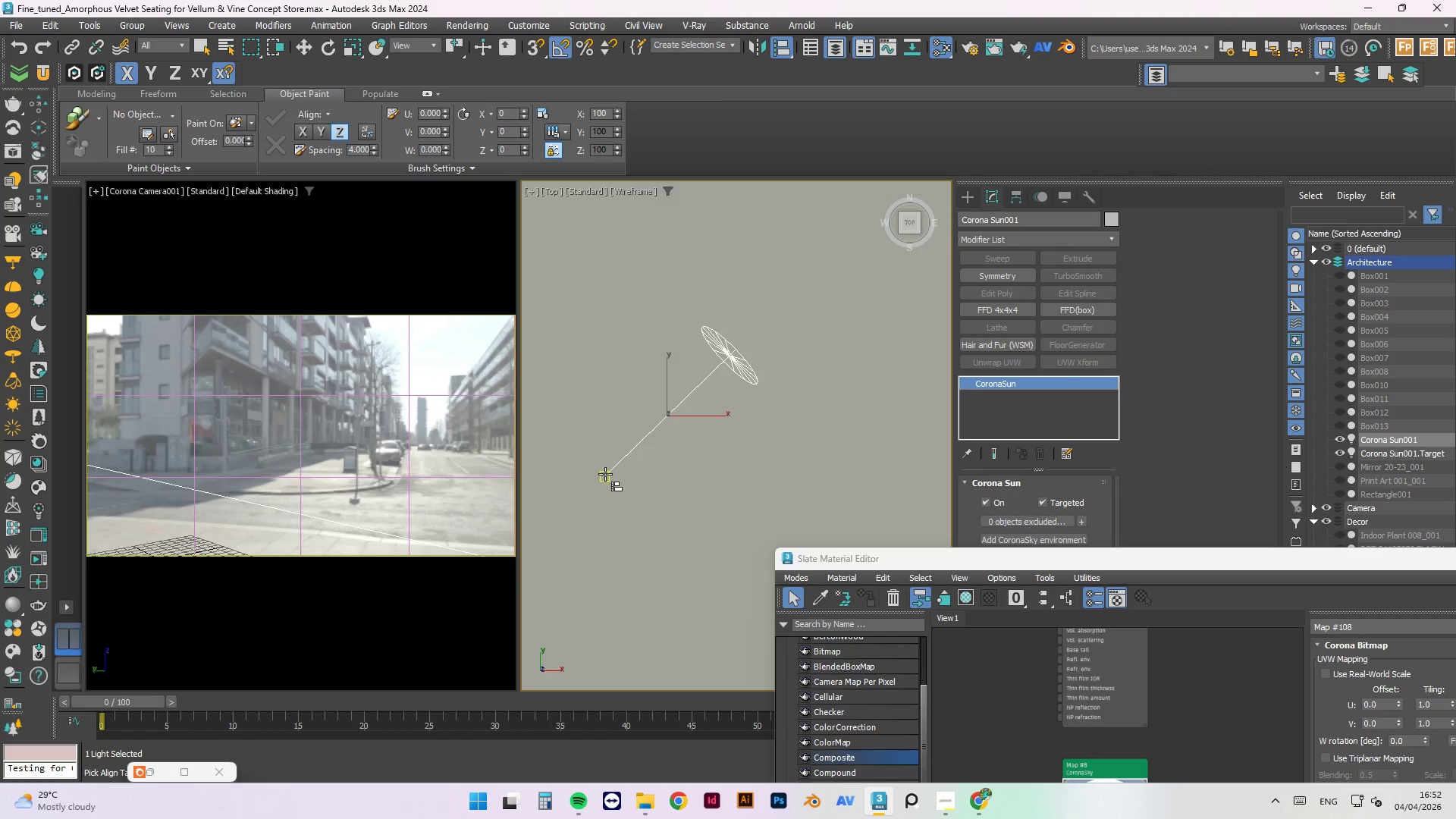 
left_click([605, 474])
 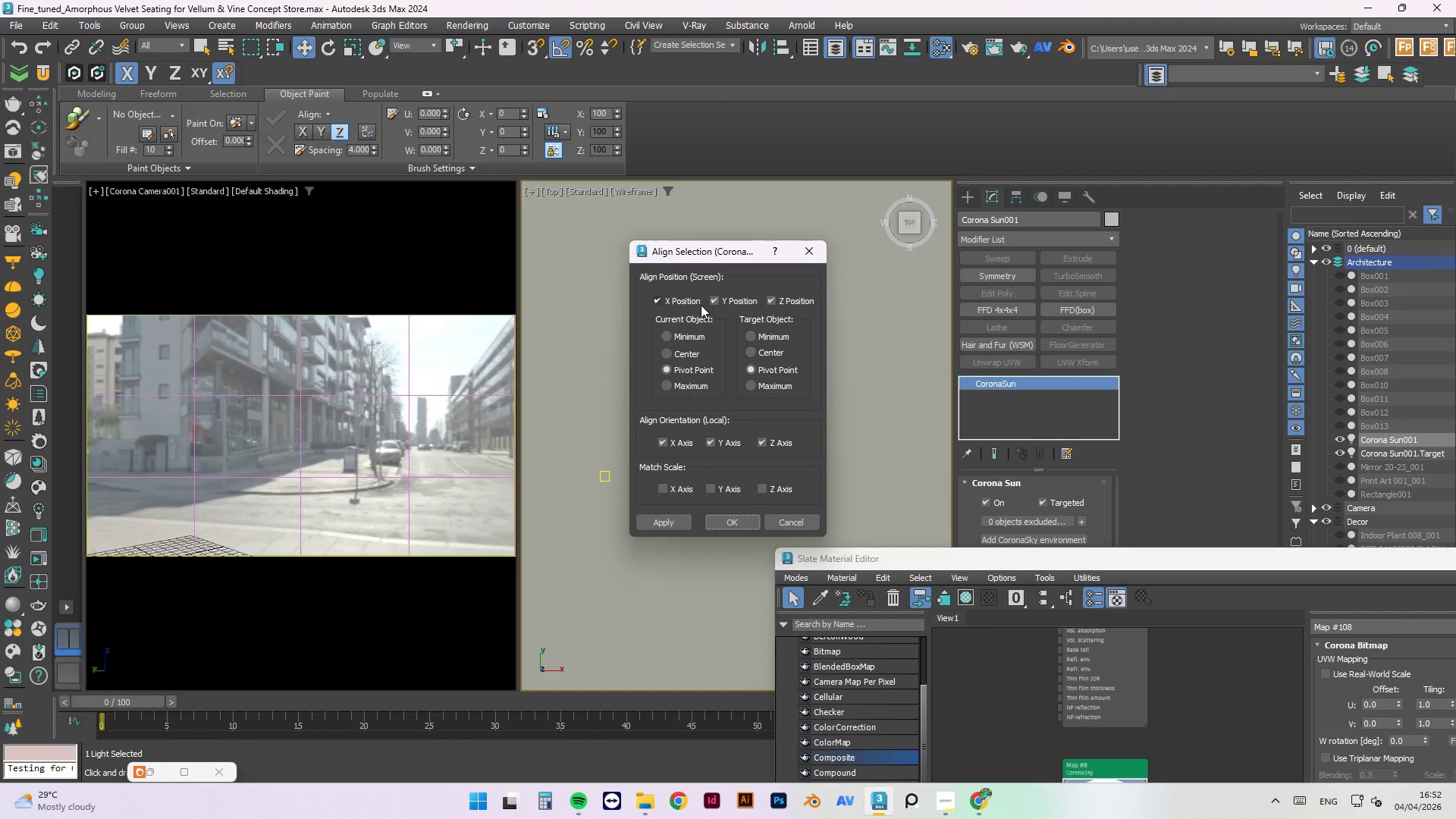 
wait(7.61)
 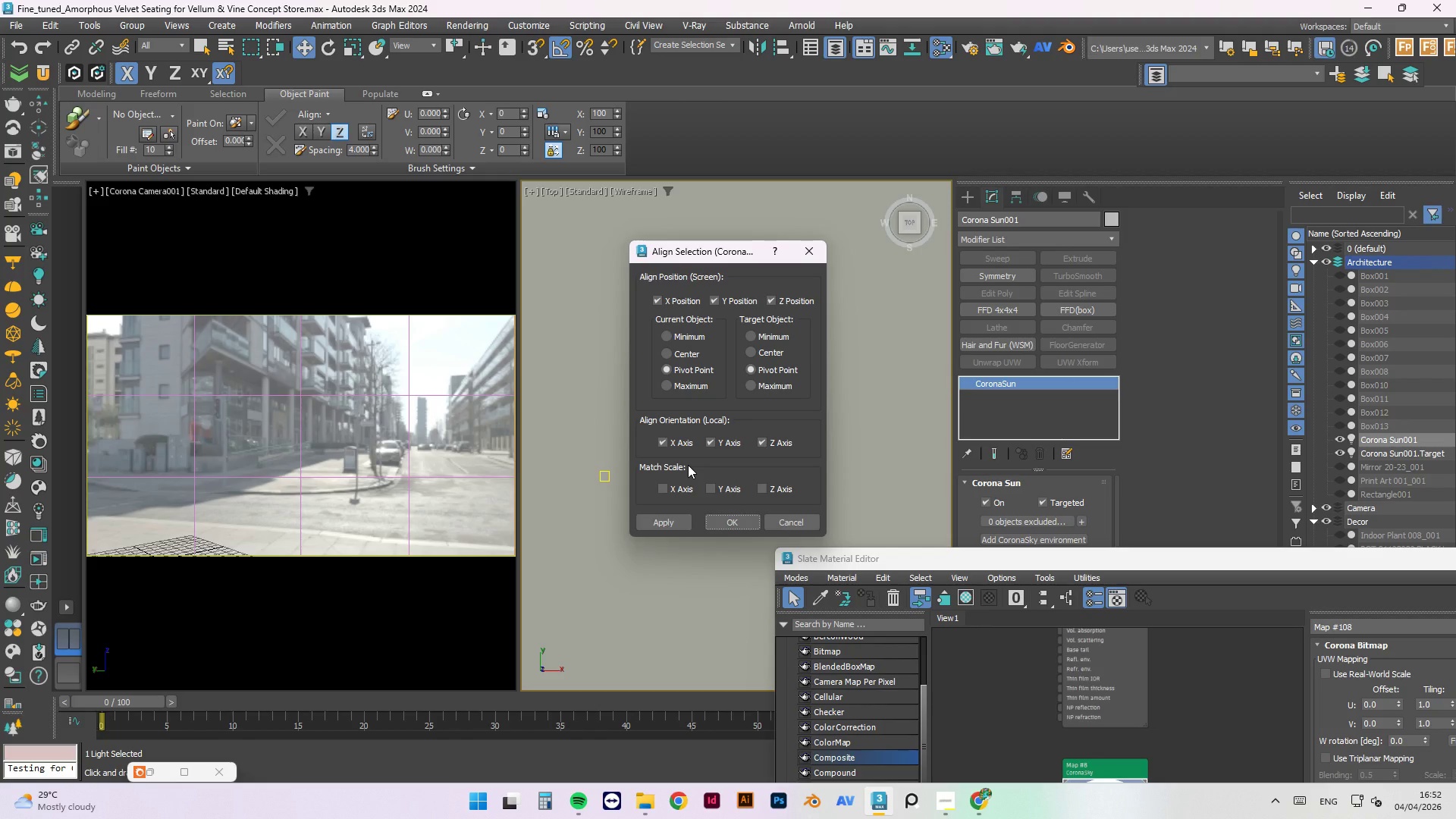 
double_click([720, 298])
 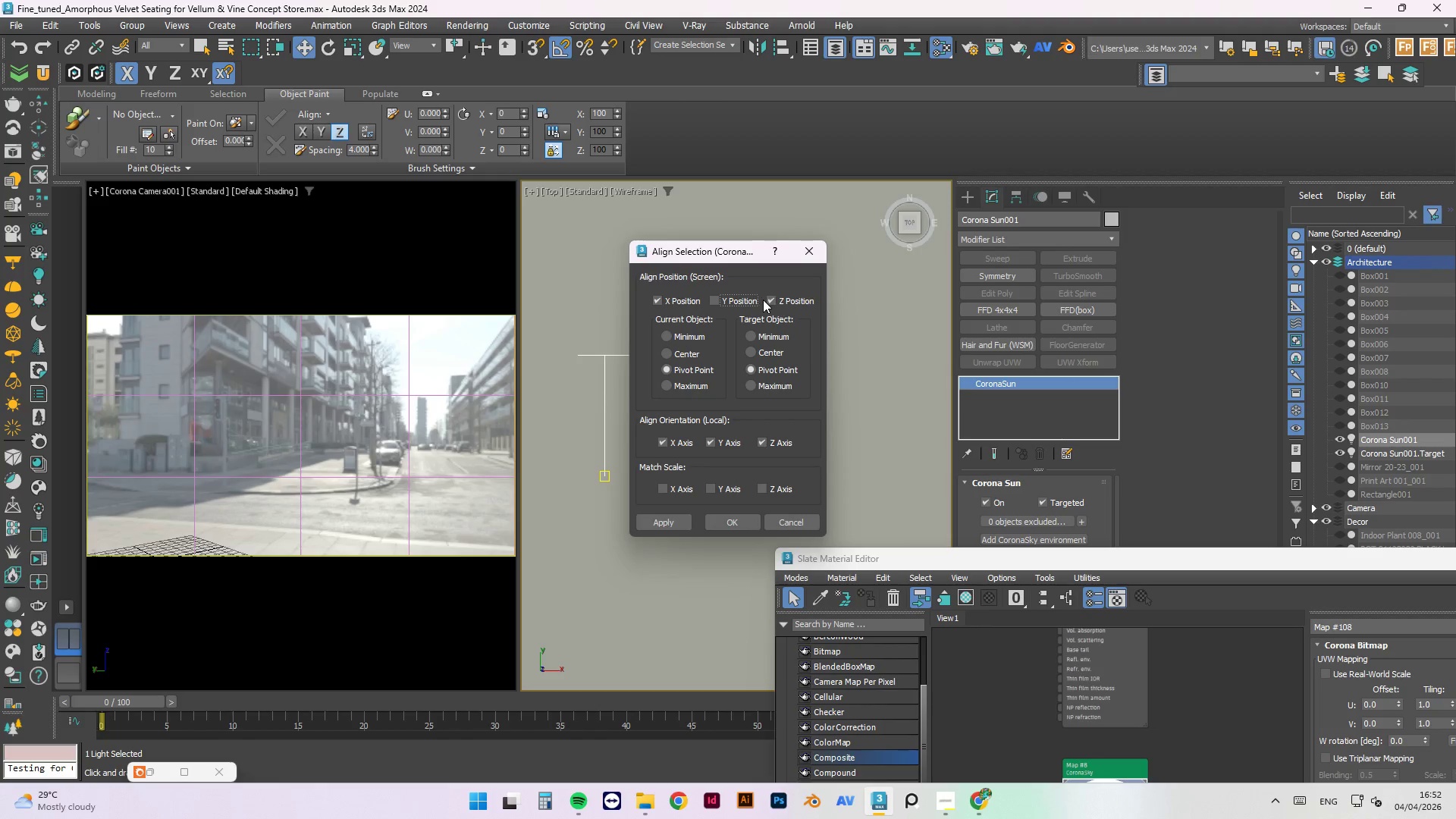 
left_click([765, 300])
 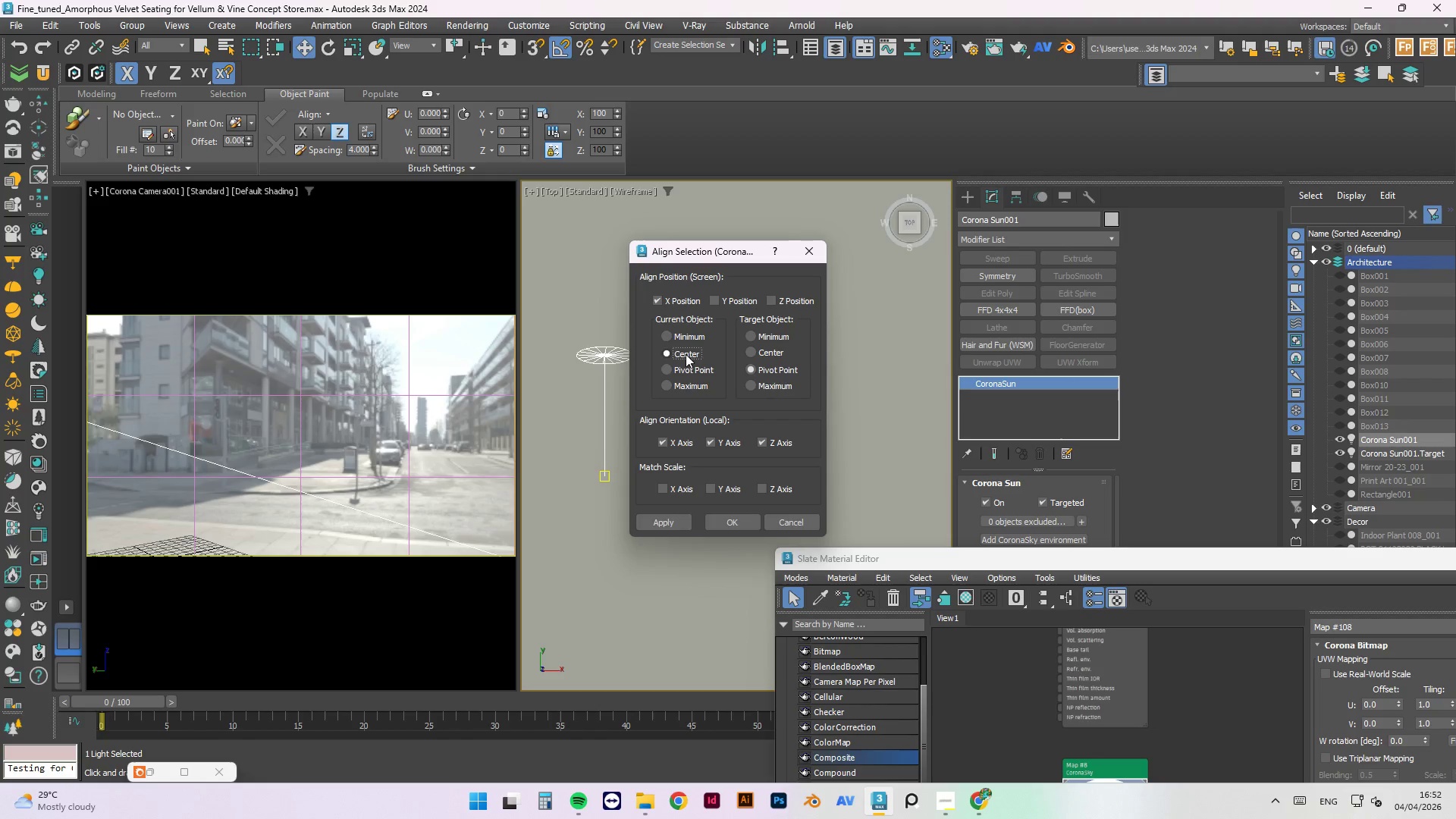 
left_click([764, 357])
 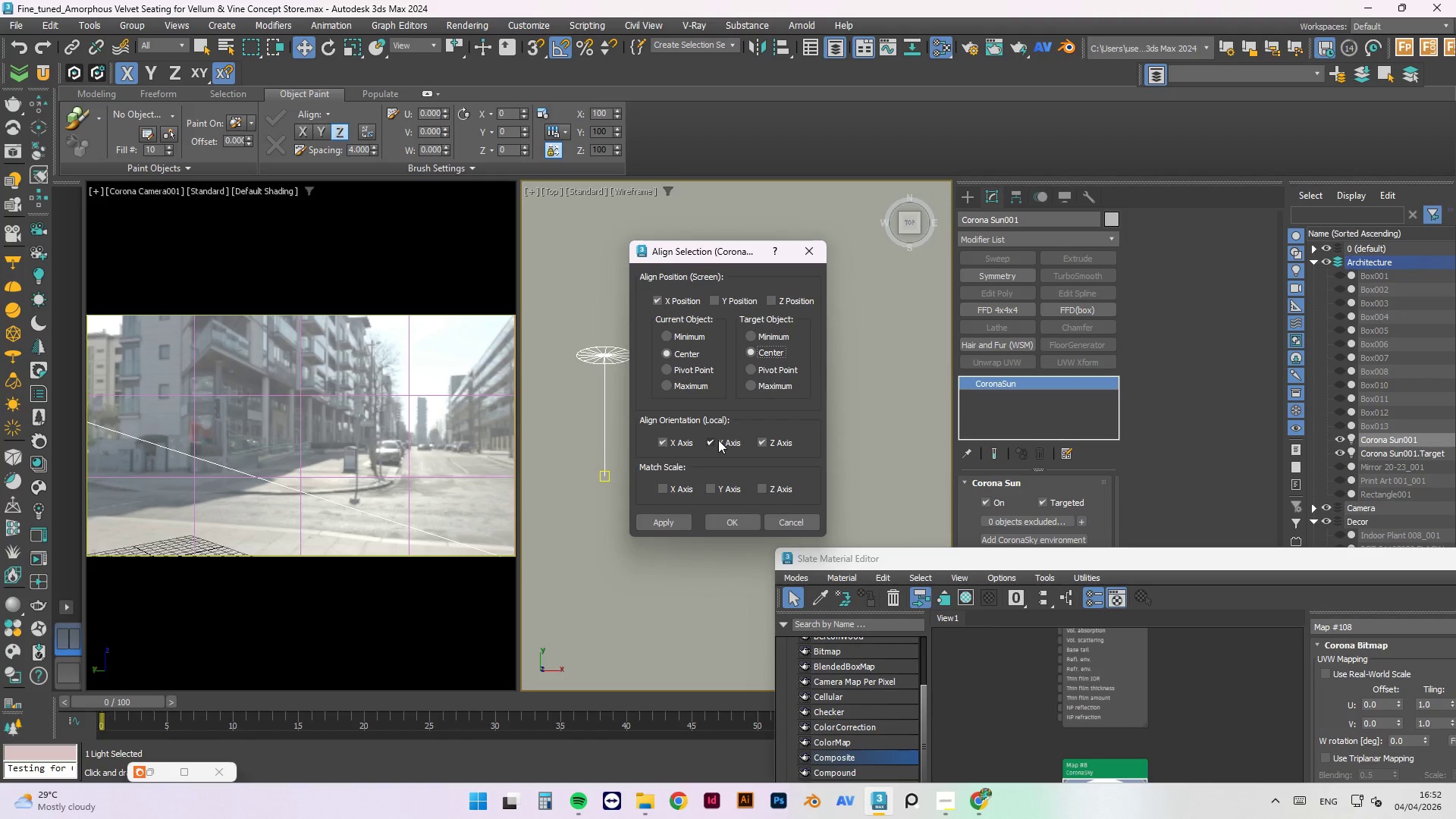 
left_click([657, 438])
 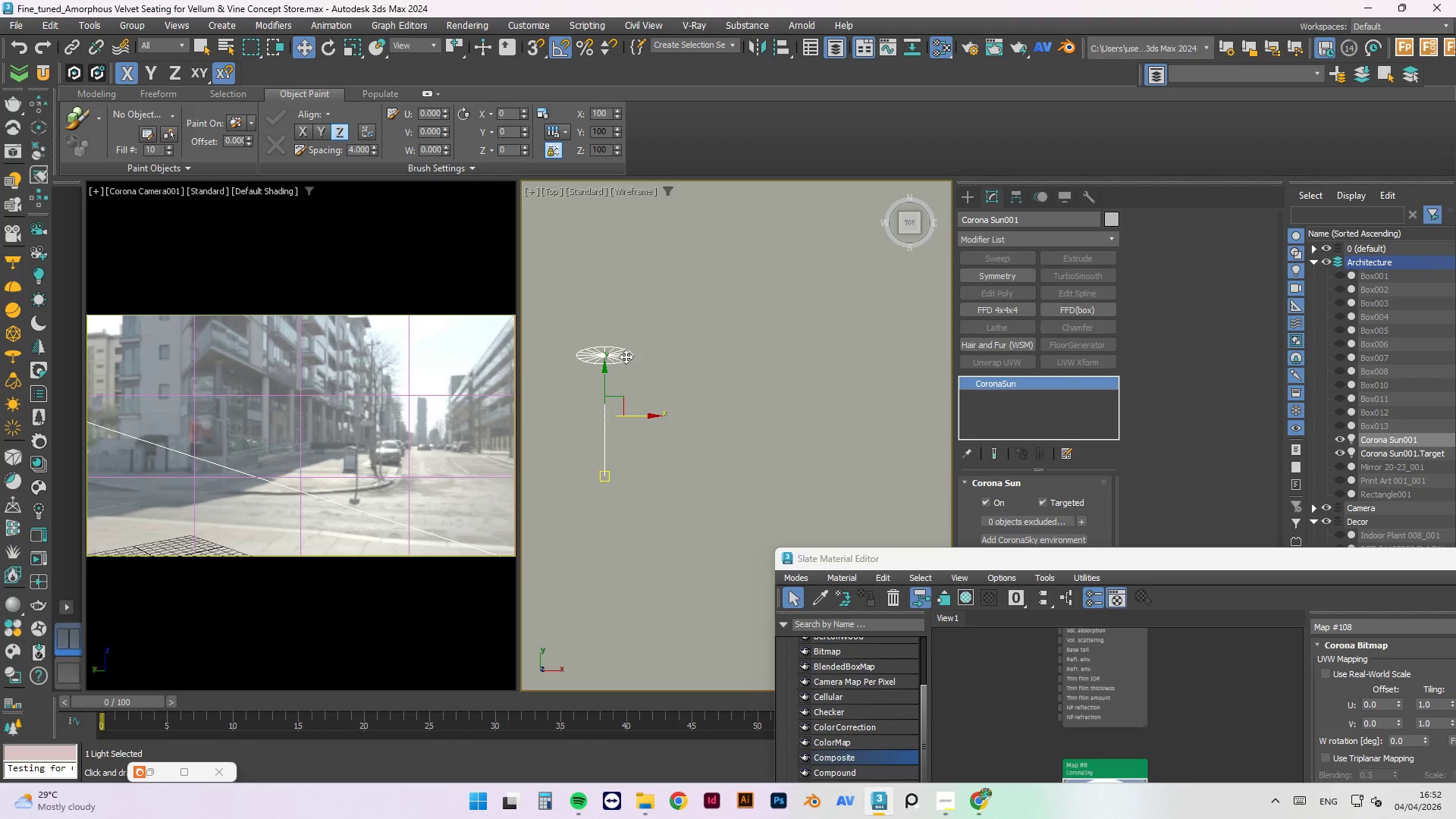 
wait(13.98)
 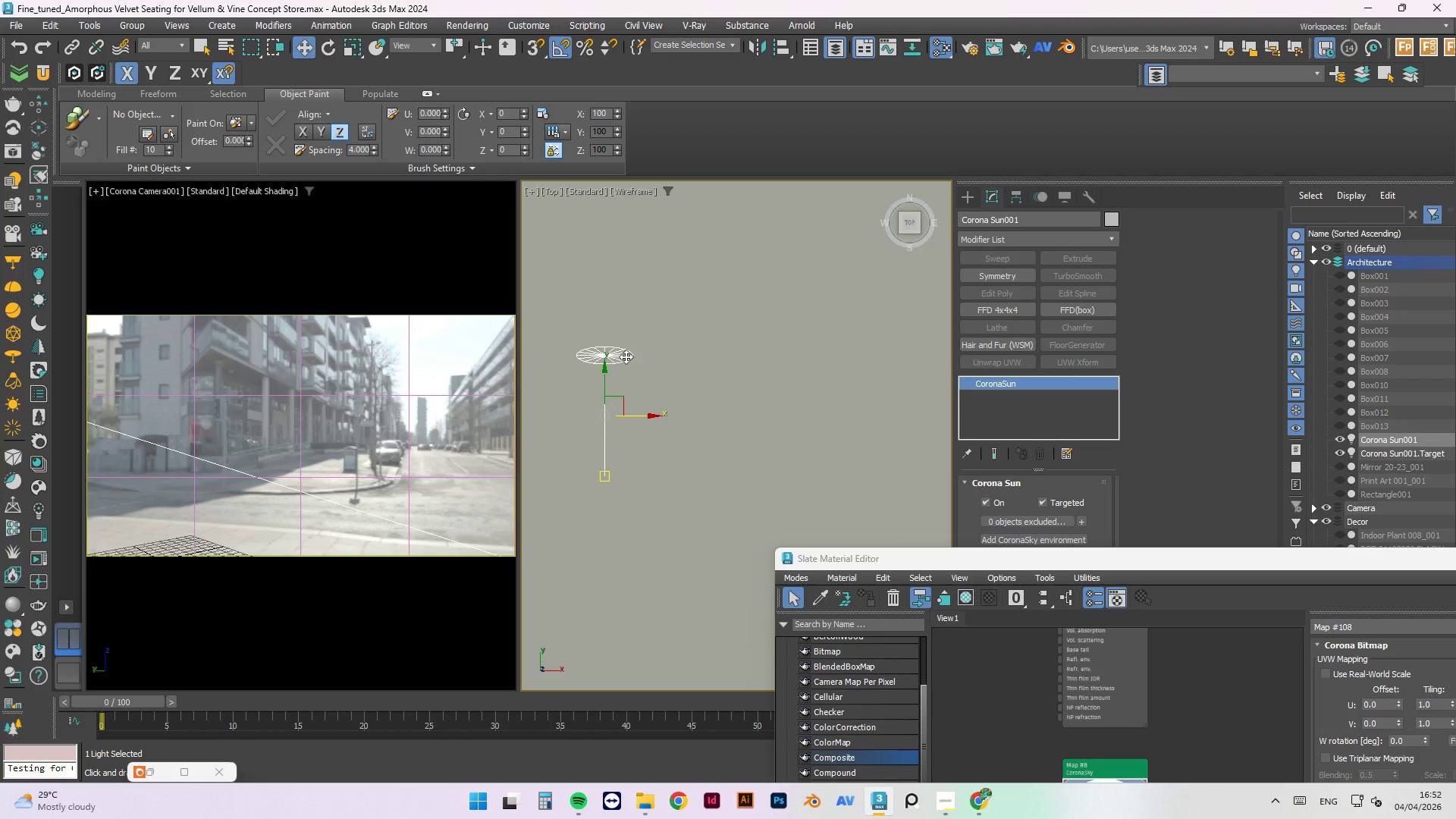 
left_click([624, 359])
 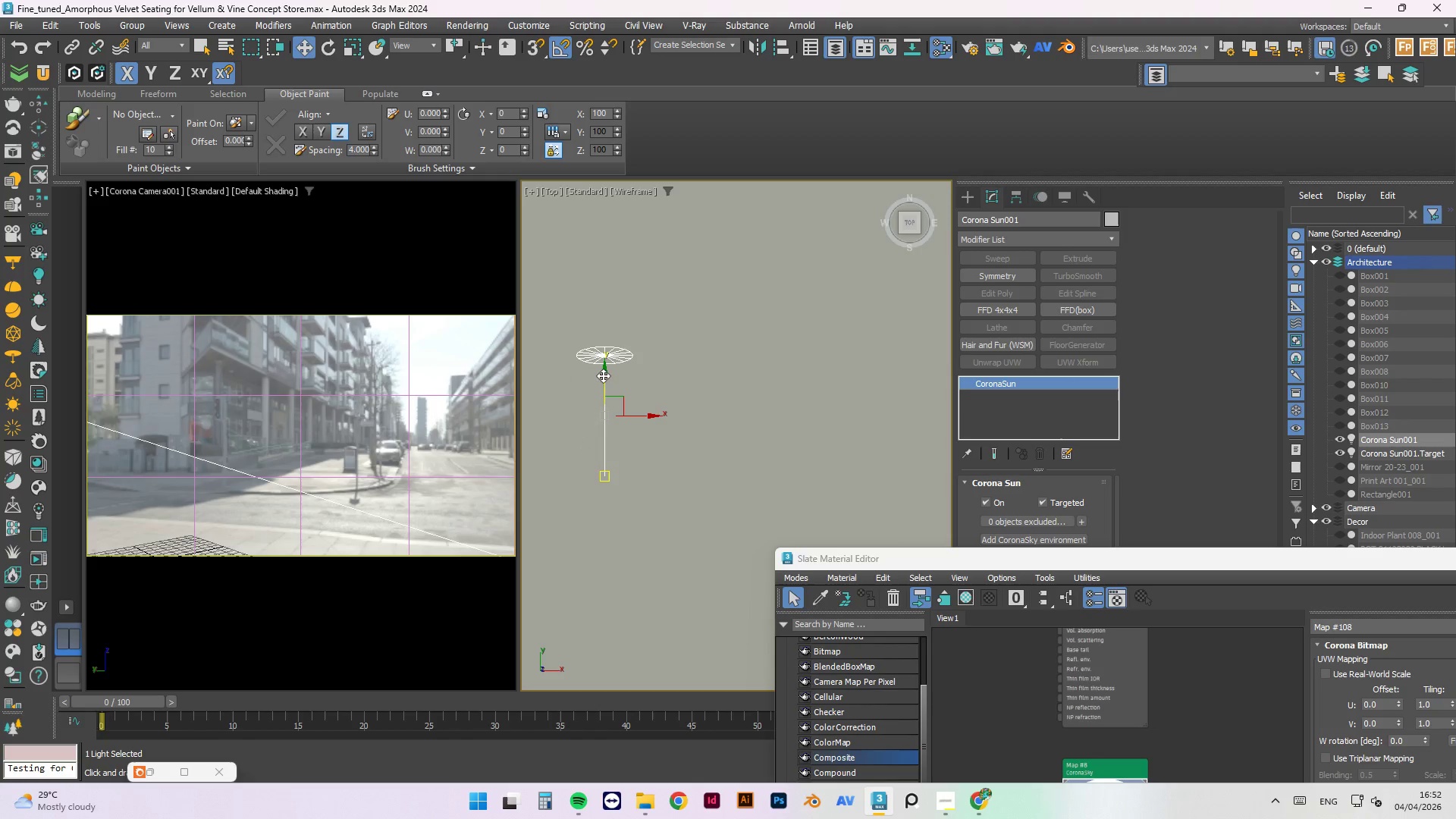 
left_click([636, 307])
 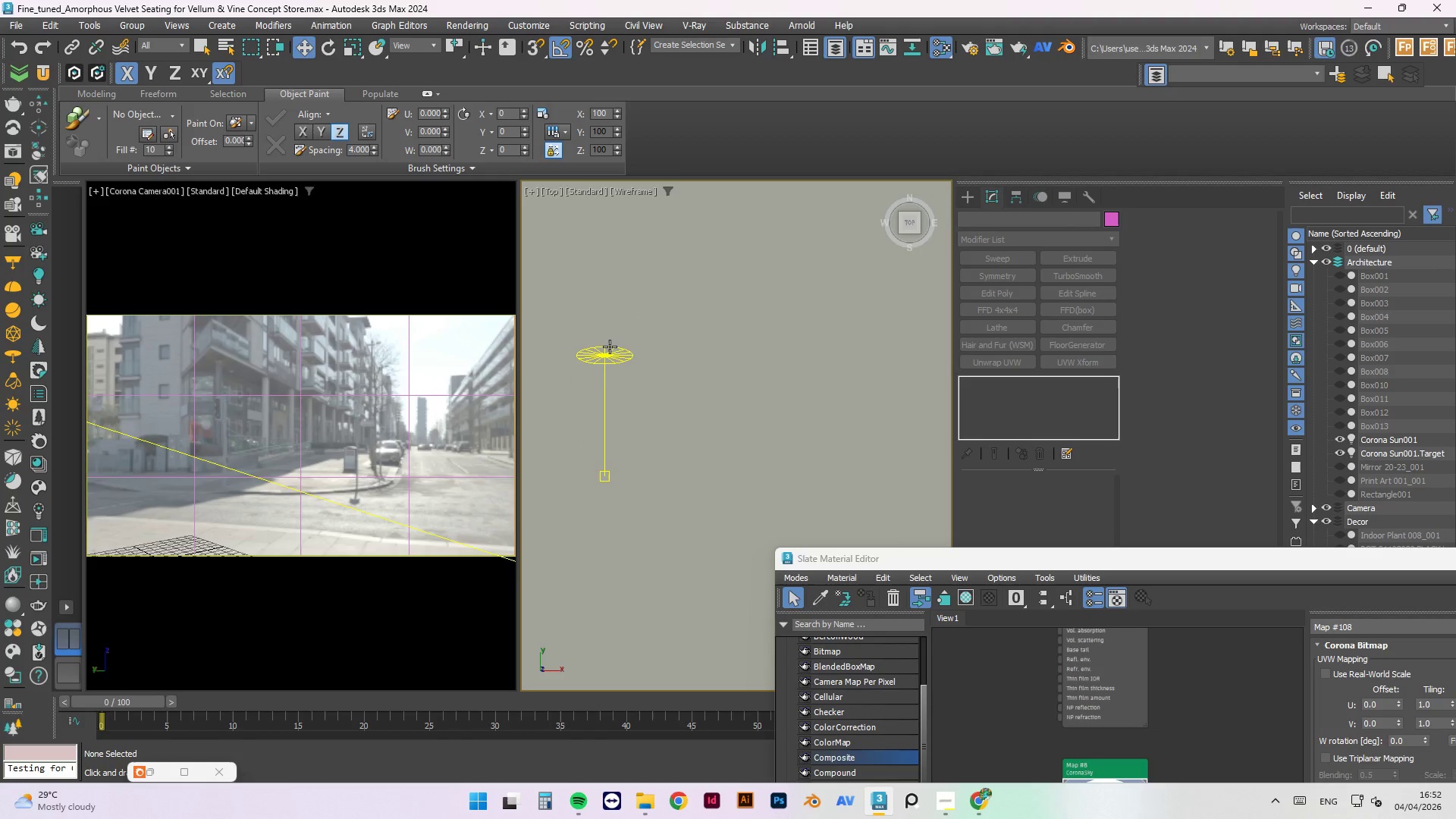 
left_click([610, 350])
 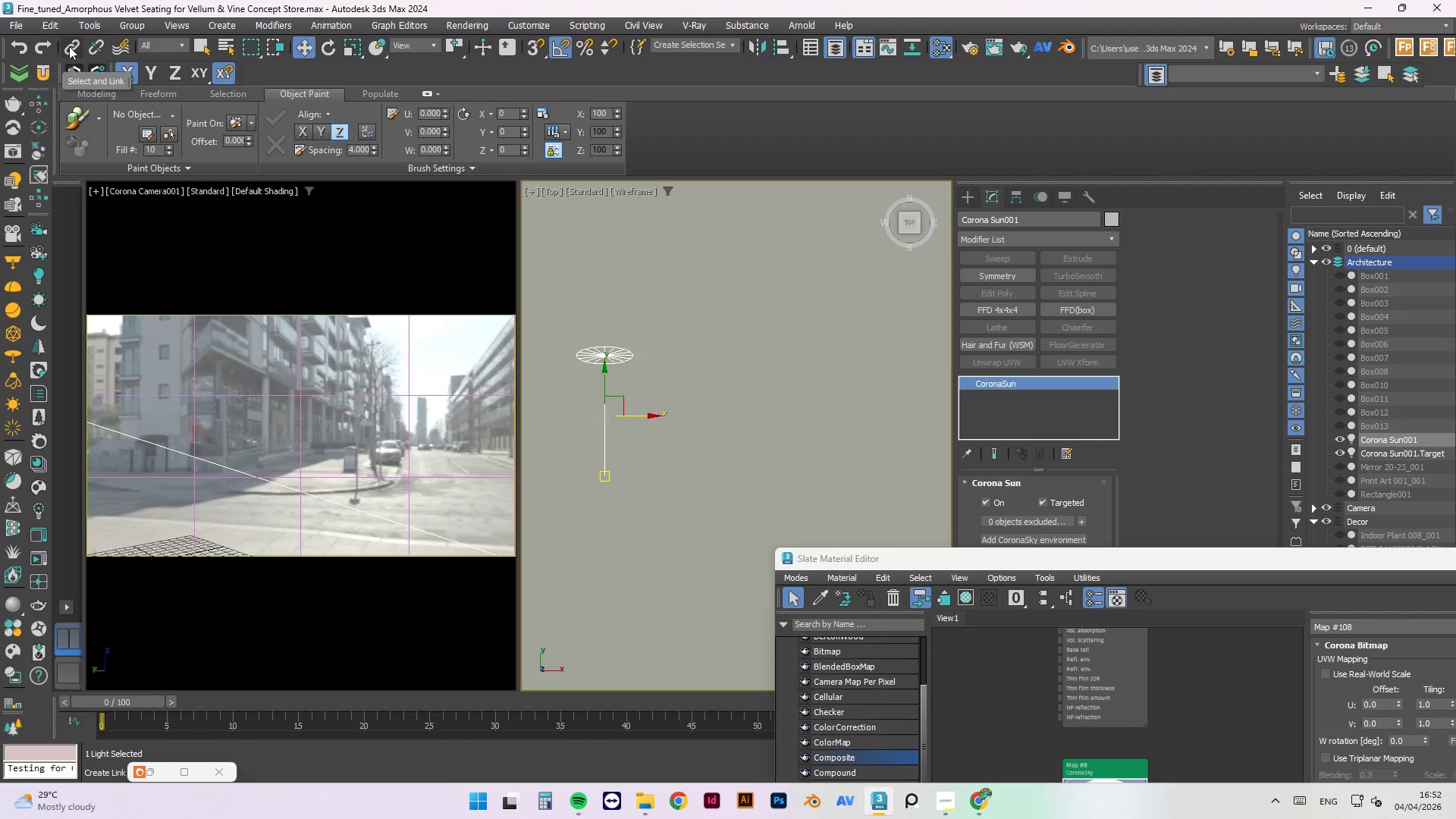 
left_click([69, 46])
 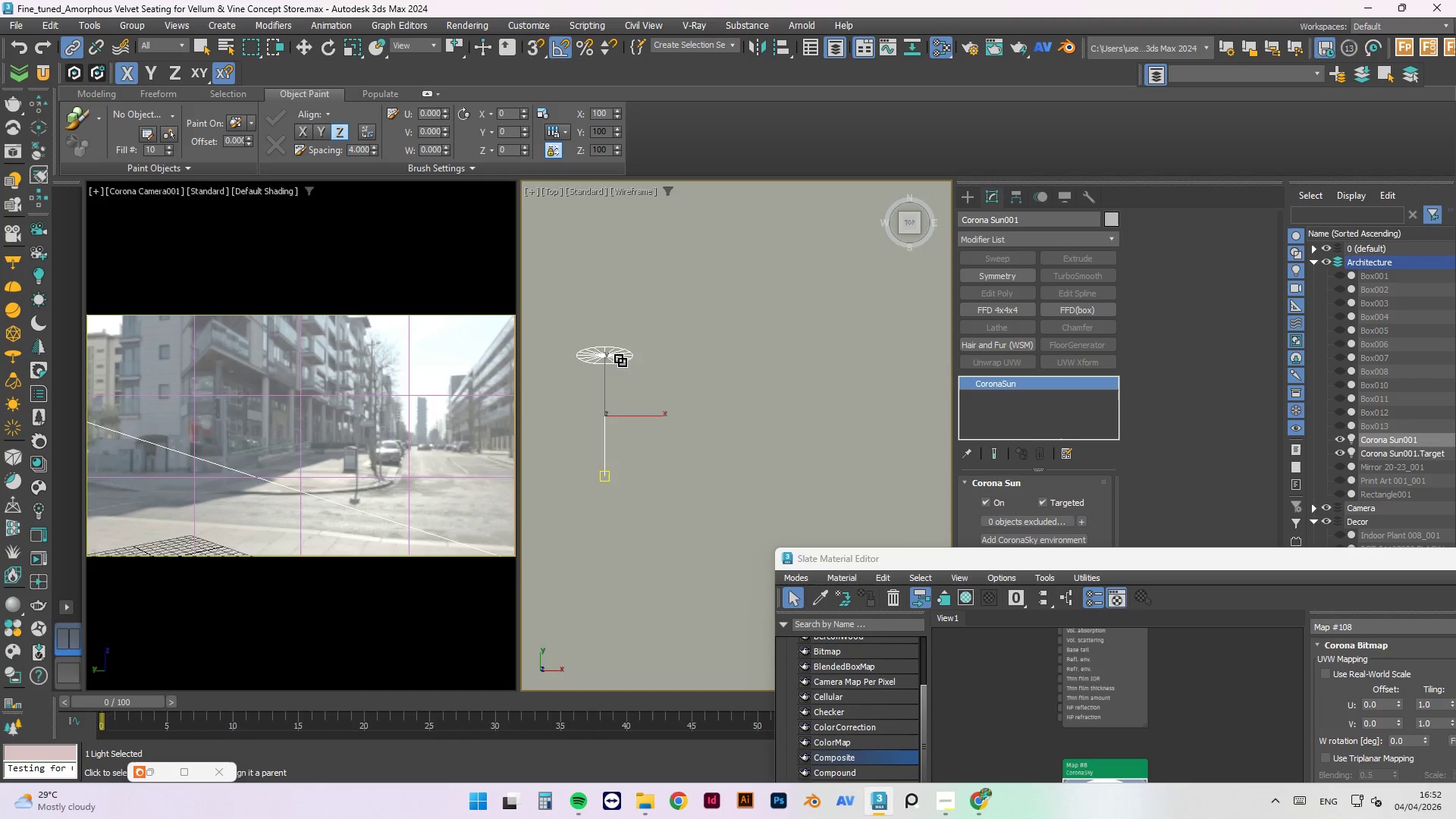 
left_click_drag(start_coordinate=[612, 350], to_coordinate=[606, 474])
 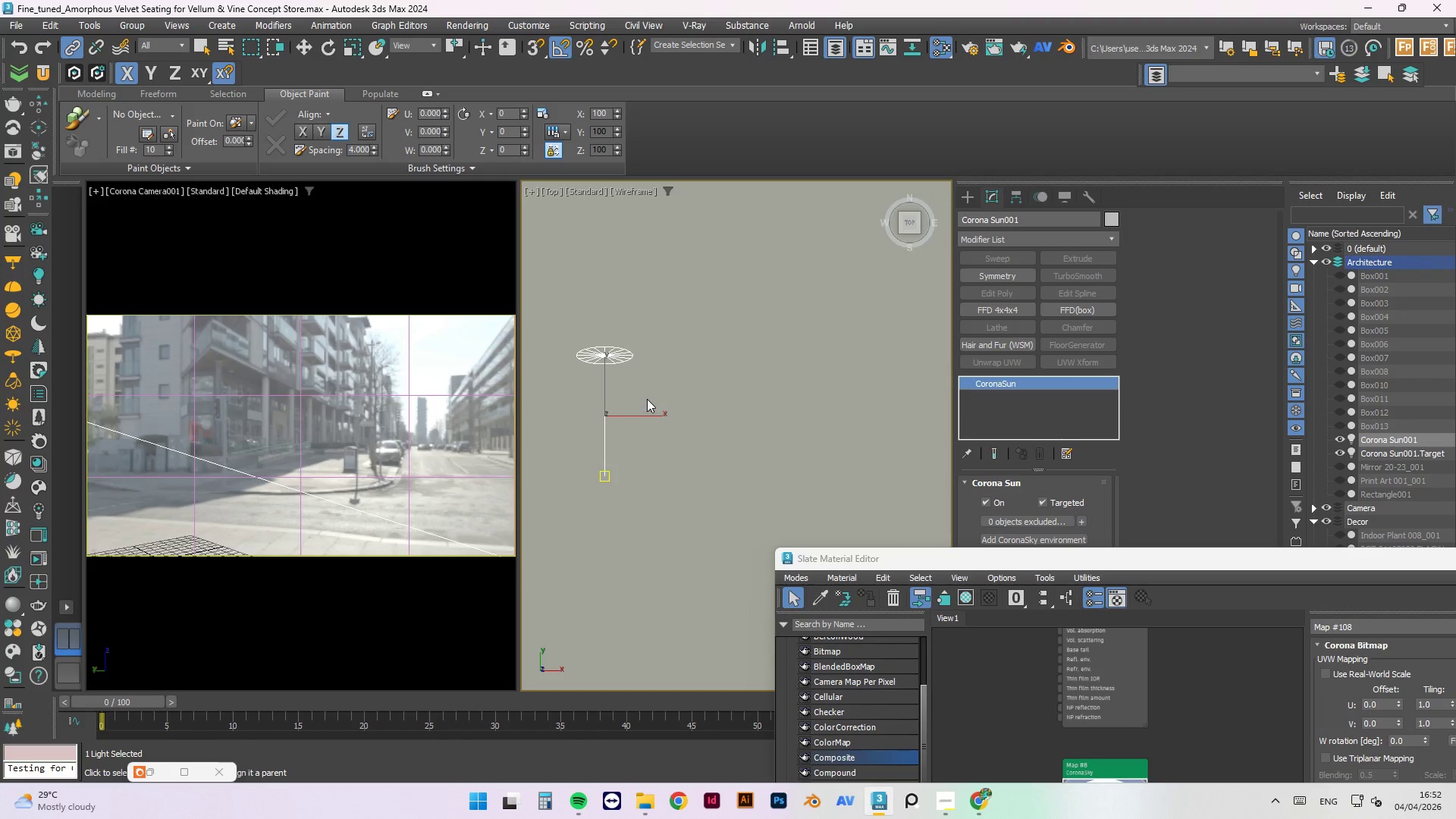 
left_click([663, 476])
 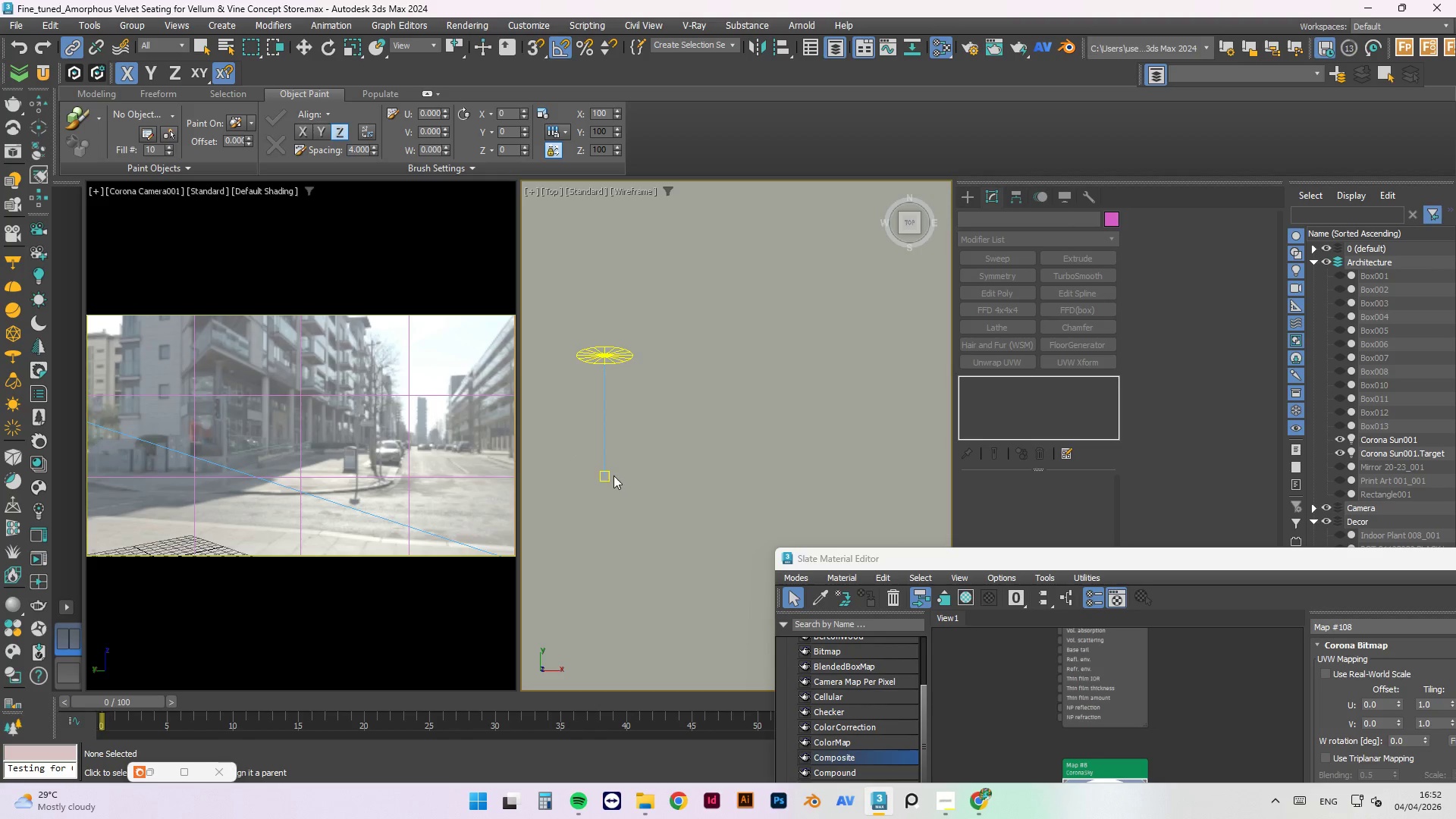 
left_click([611, 475])
 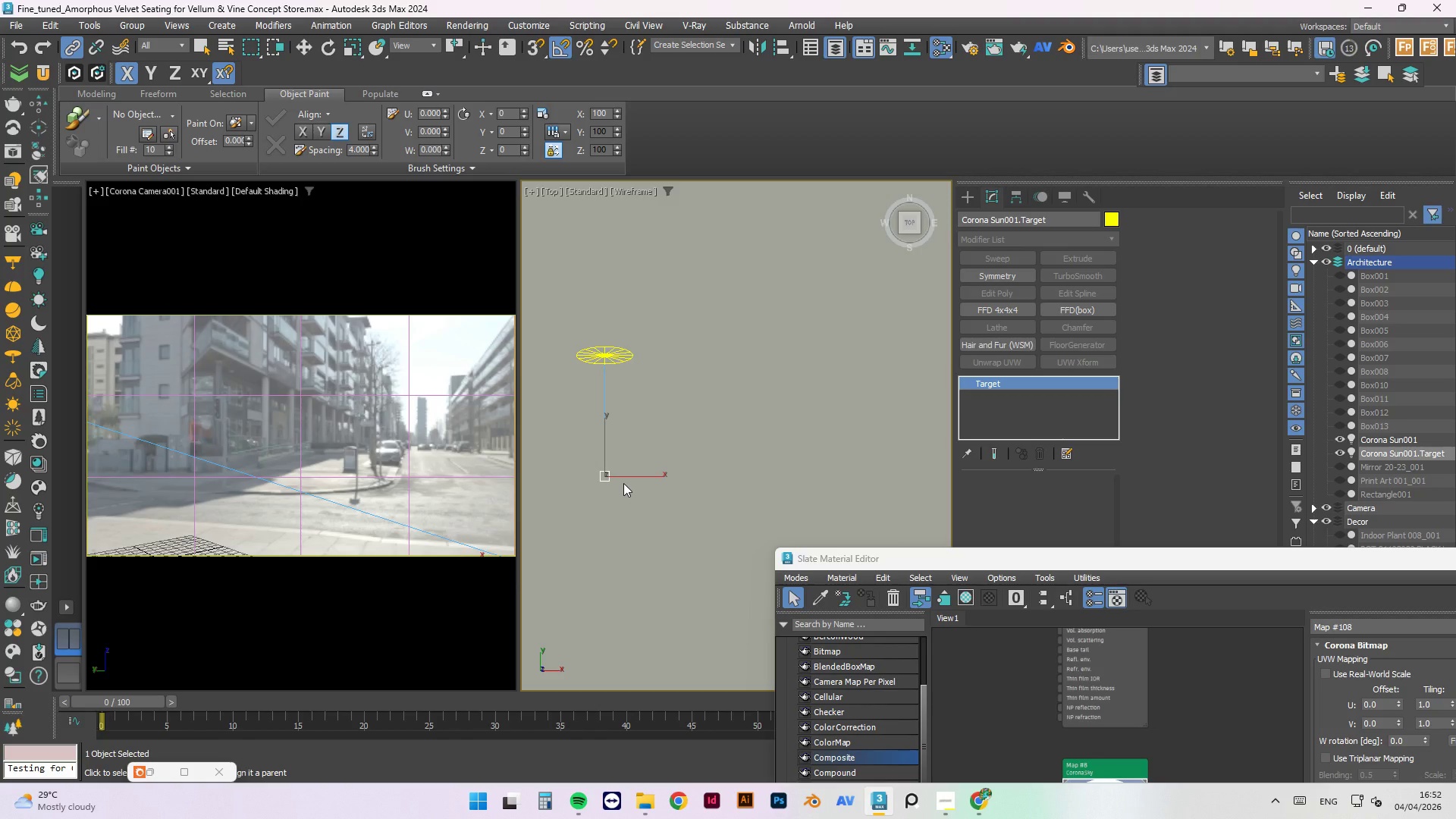 
key(E)
 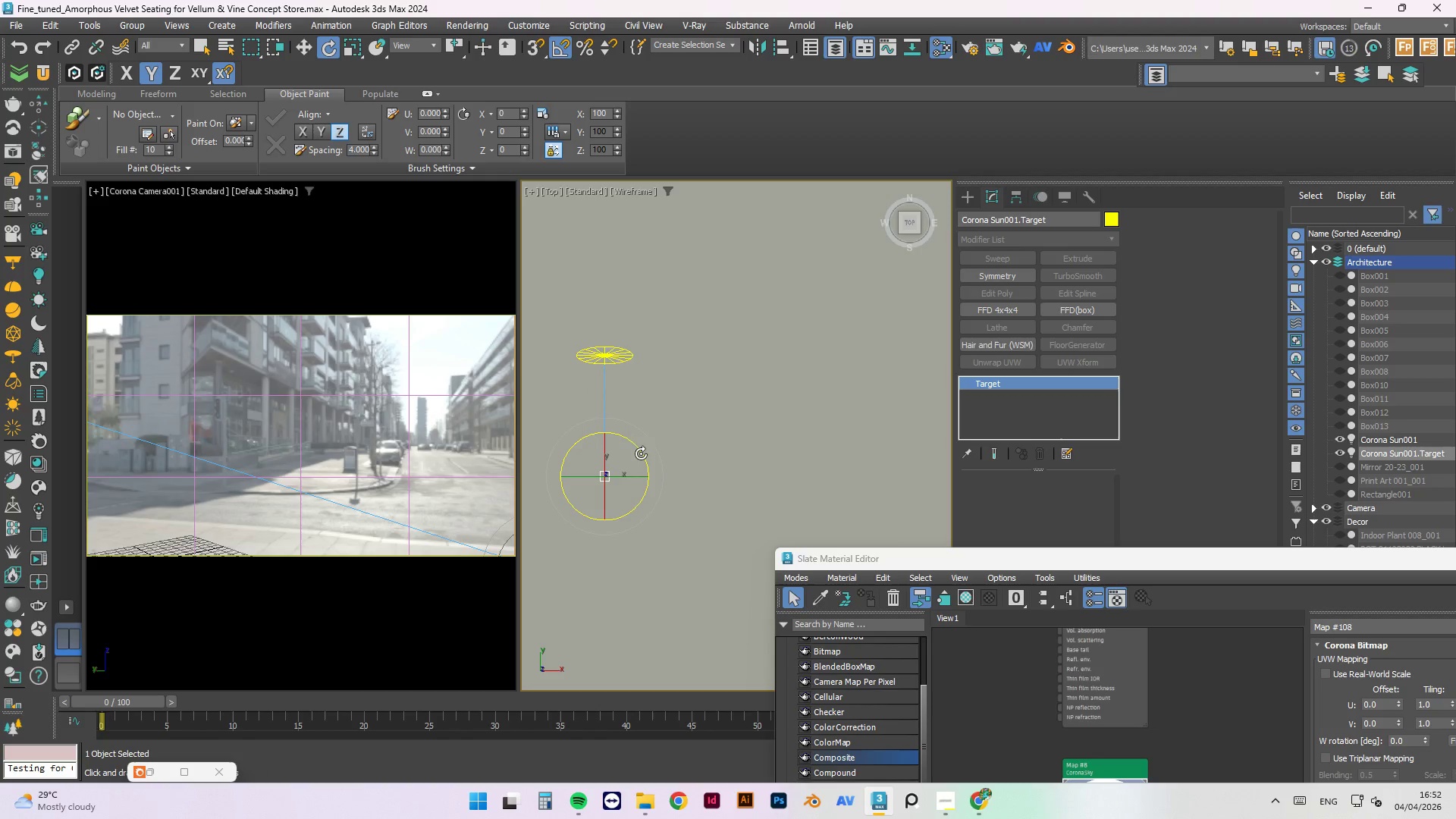 
left_click_drag(start_coordinate=[637, 448], to_coordinate=[666, 410])
 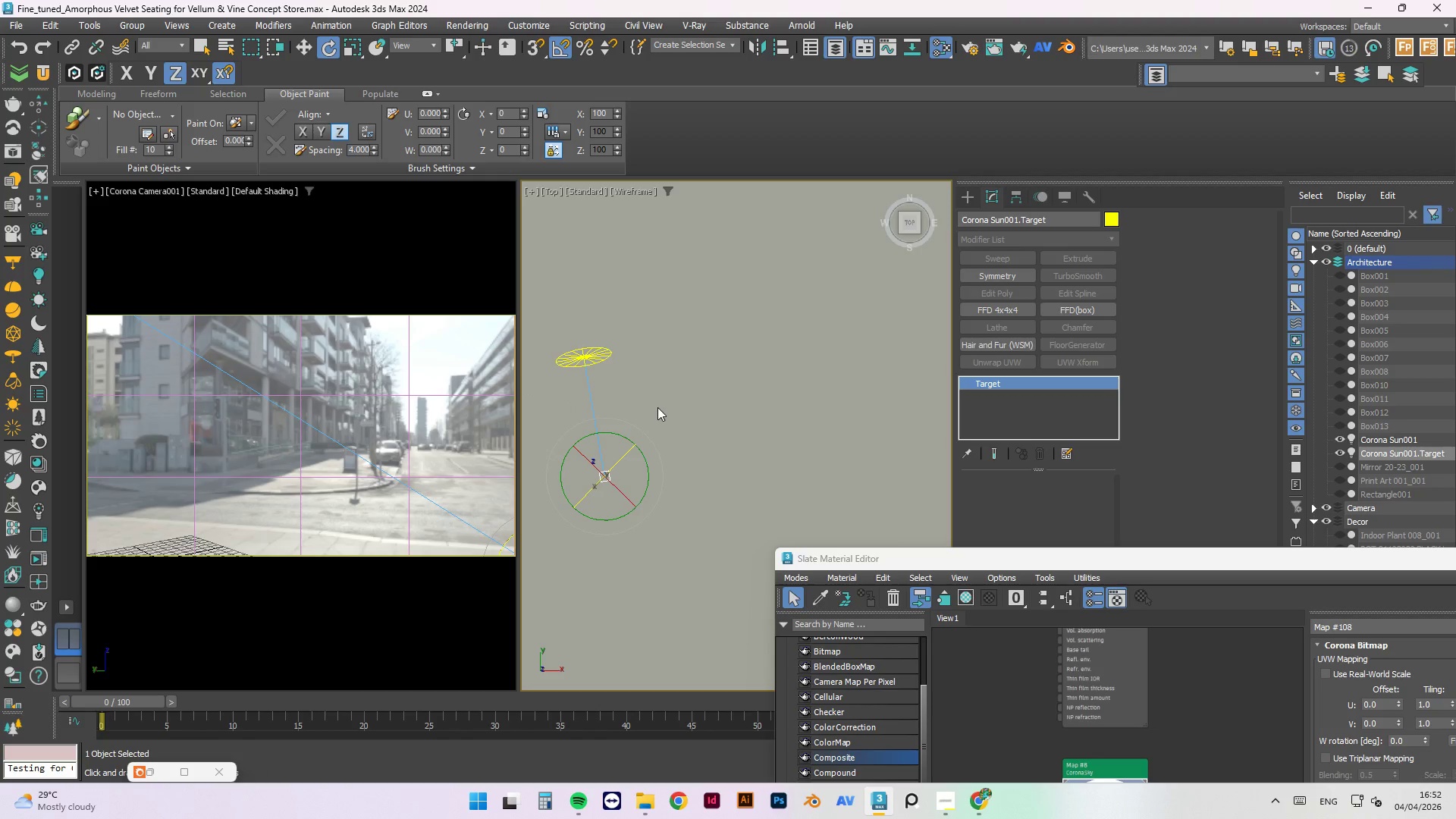 
key(Control+ControlLeft)
 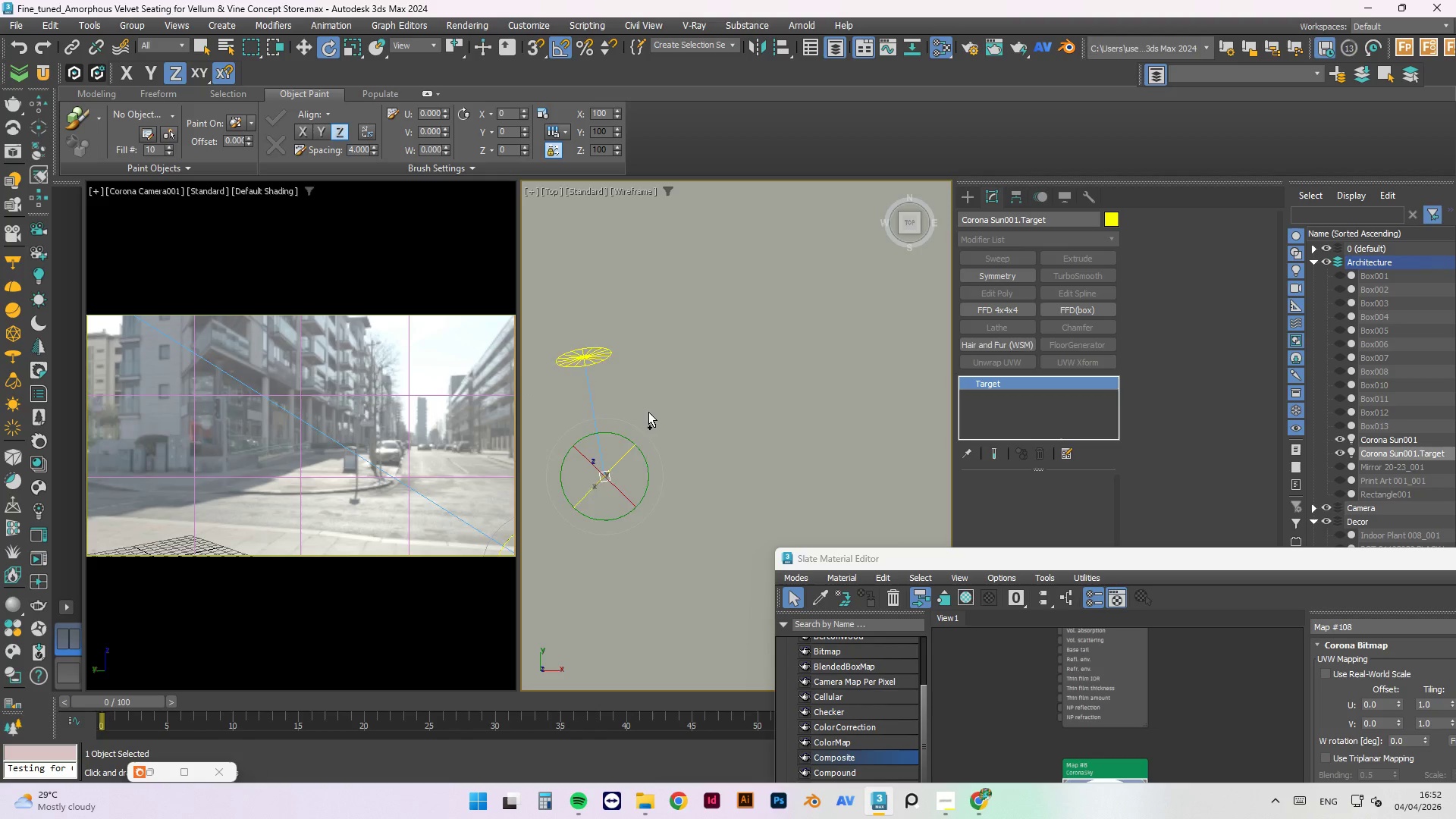 
key(Control+Z)
 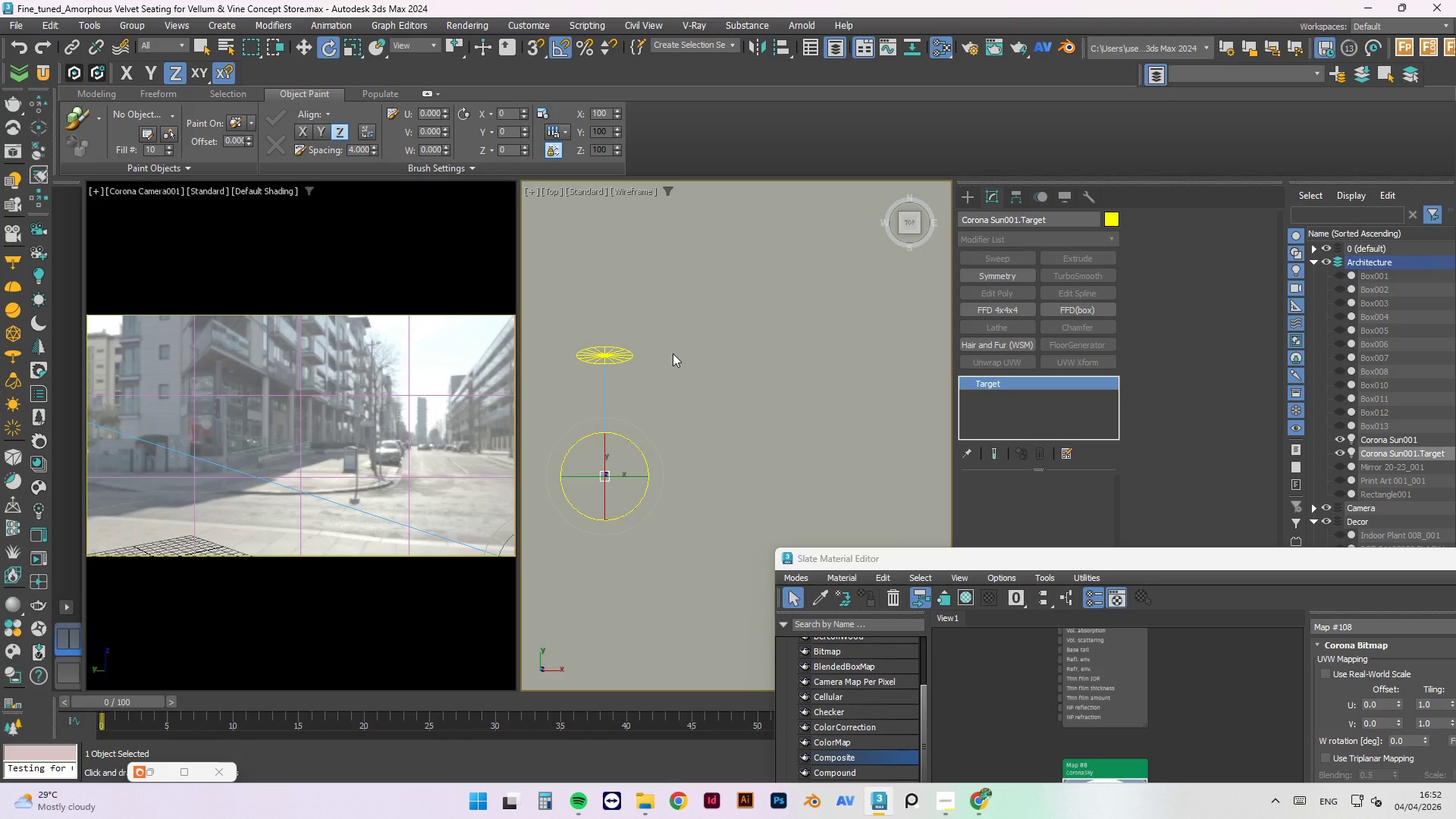 
left_click([673, 353])
 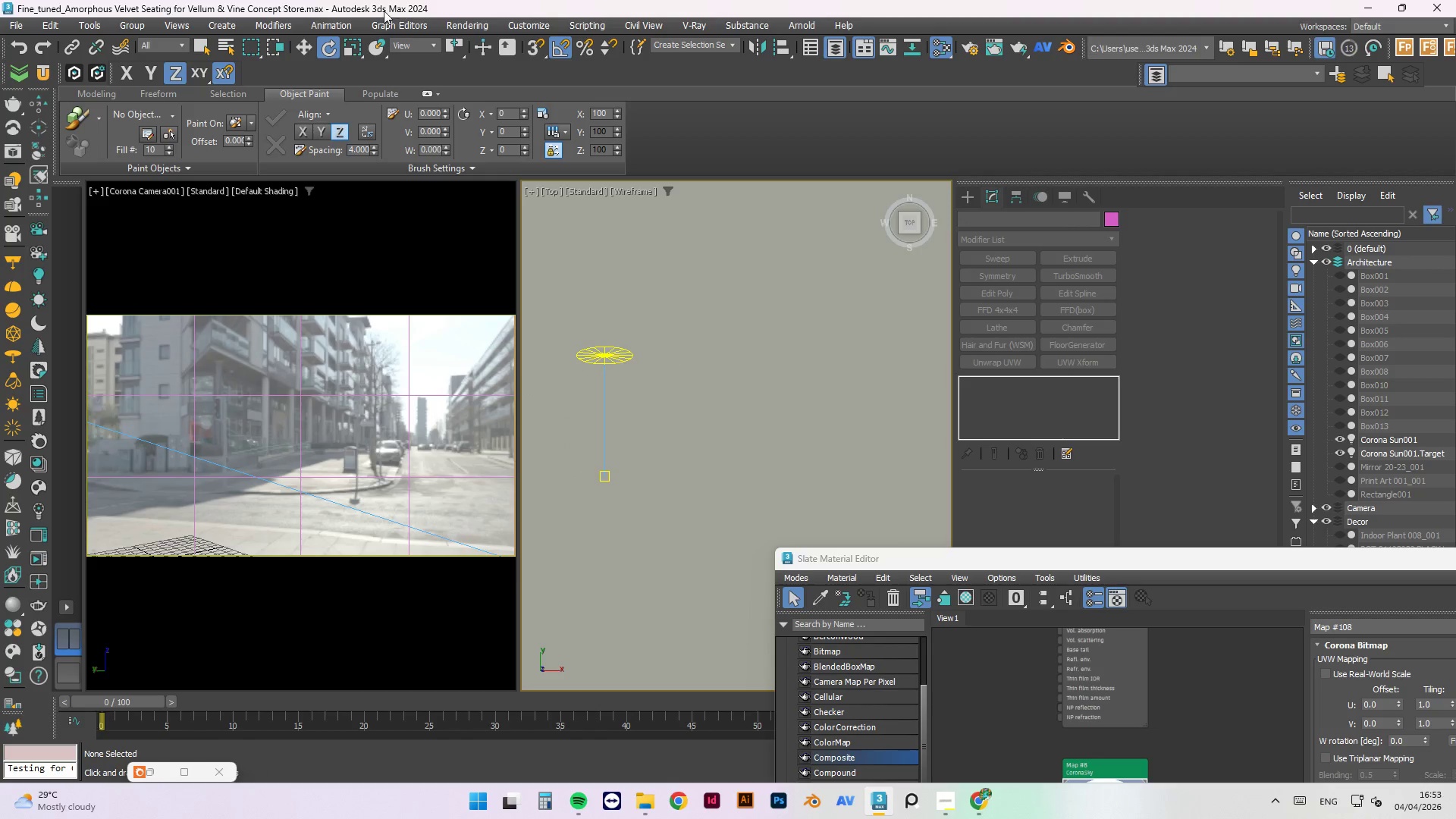 
left_click([340, 23])
 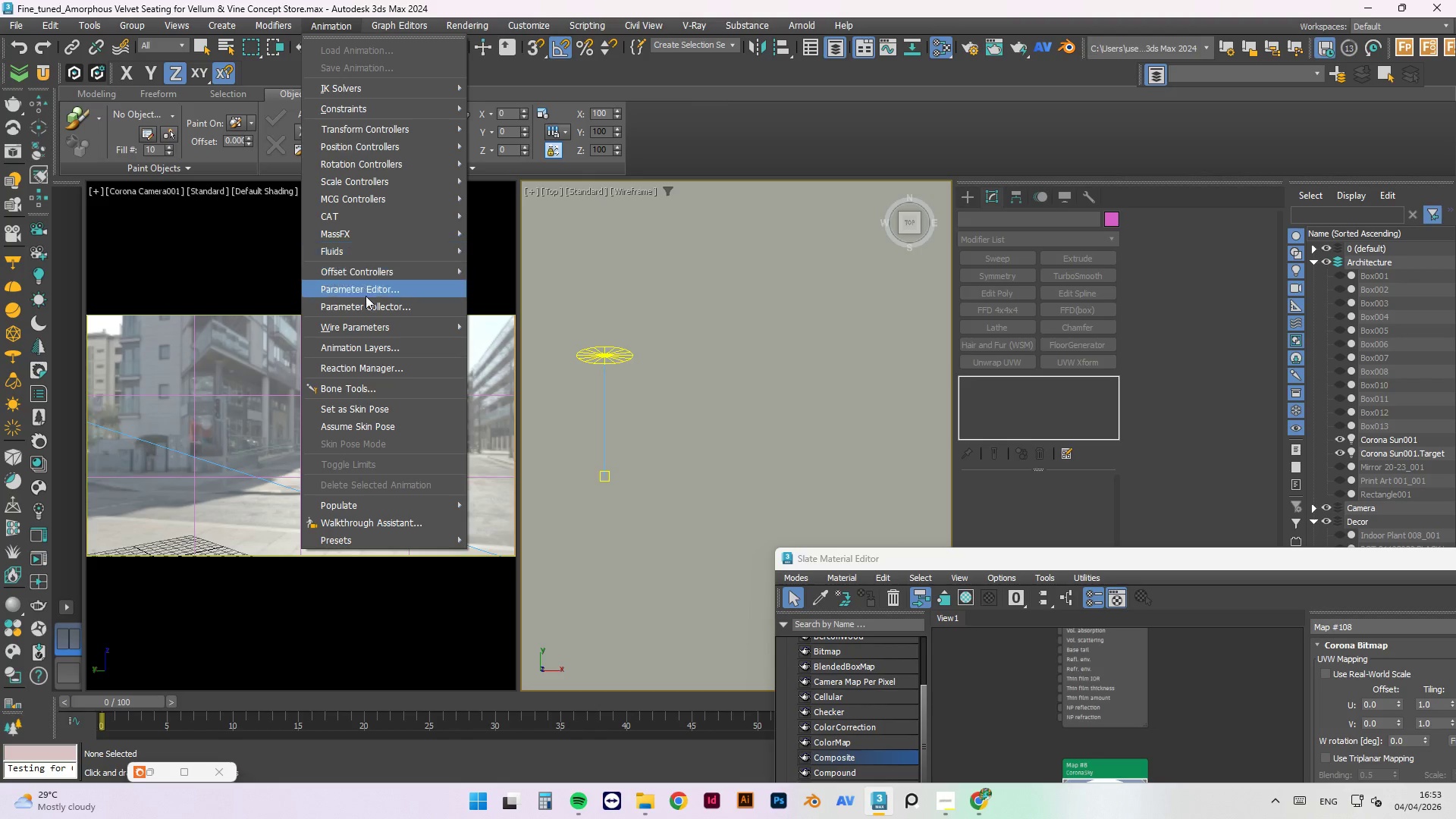 
left_click([363, 321])
 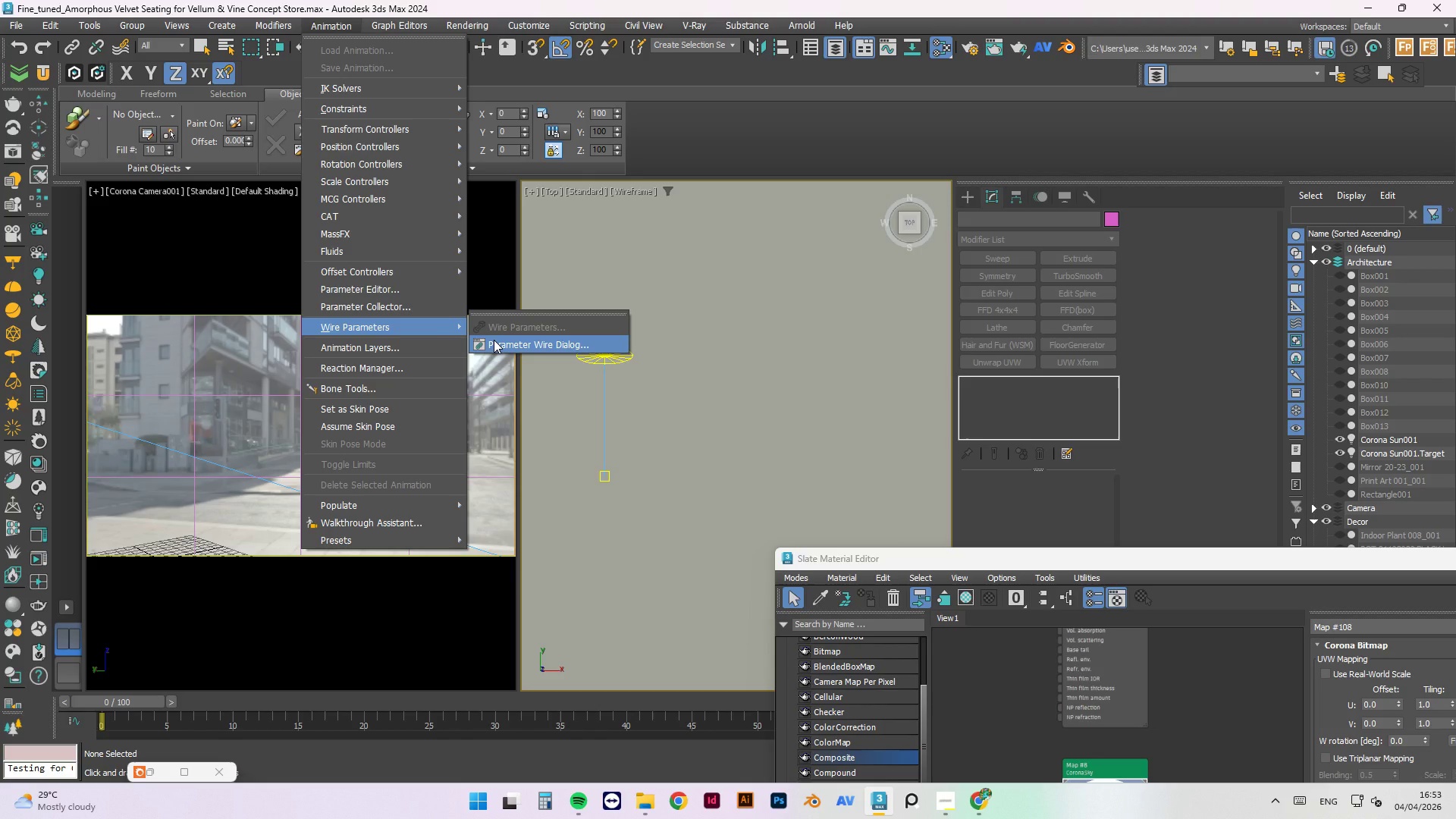 
left_click([494, 340])
 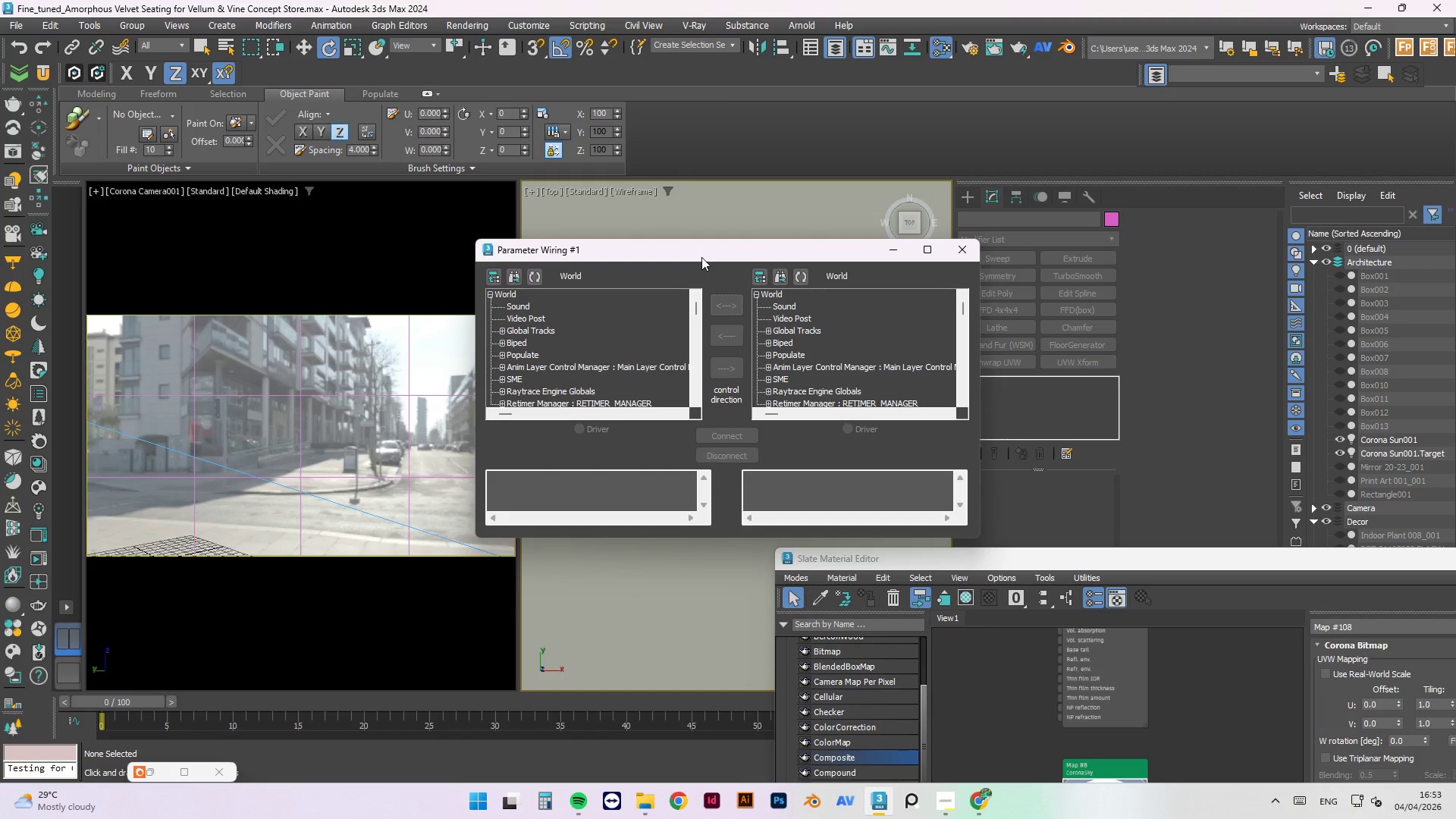 
left_click_drag(start_coordinate=[693, 253], to_coordinate=[377, 184])
 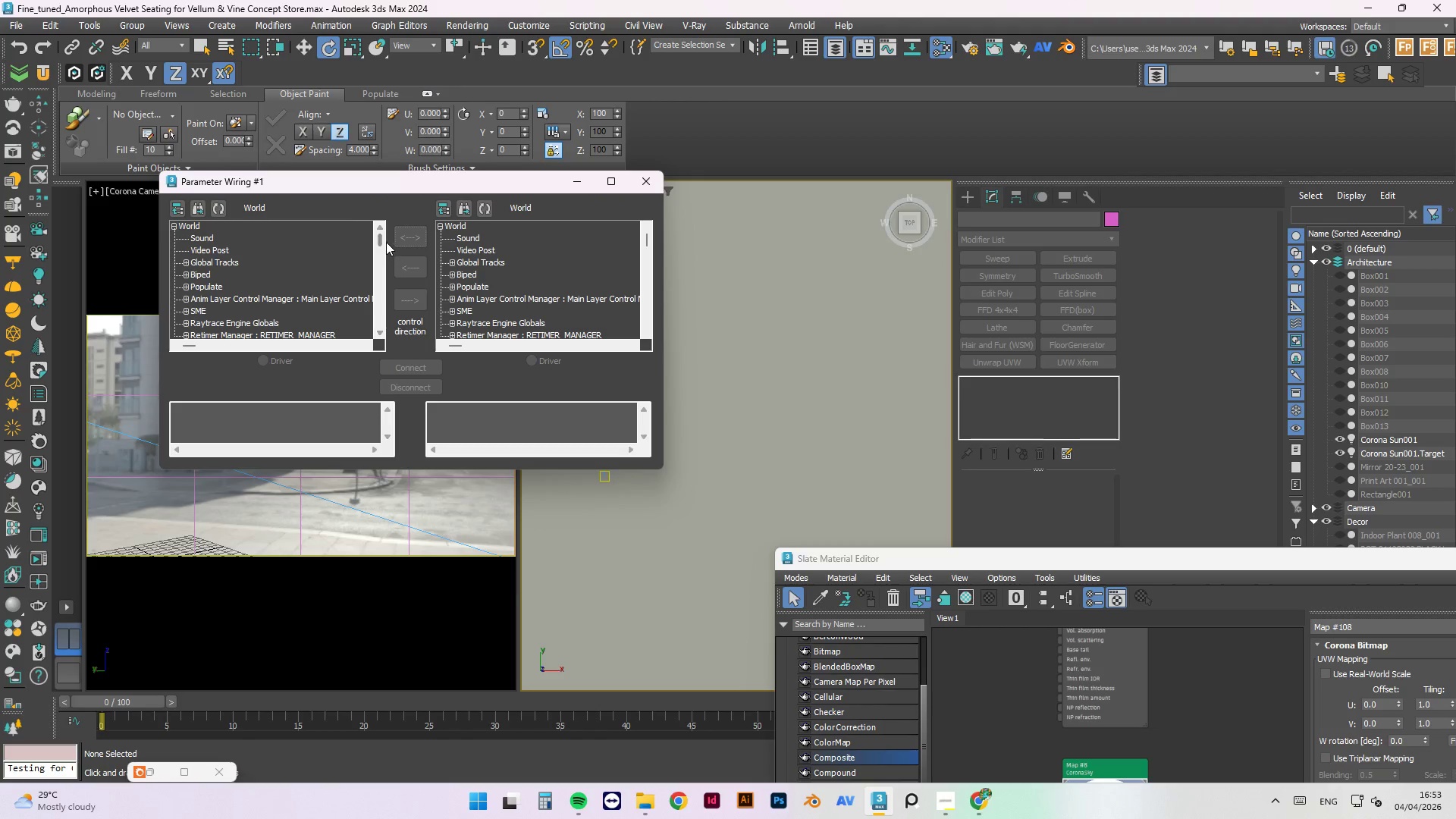 
left_click_drag(start_coordinate=[381, 242], to_coordinate=[388, 289])
 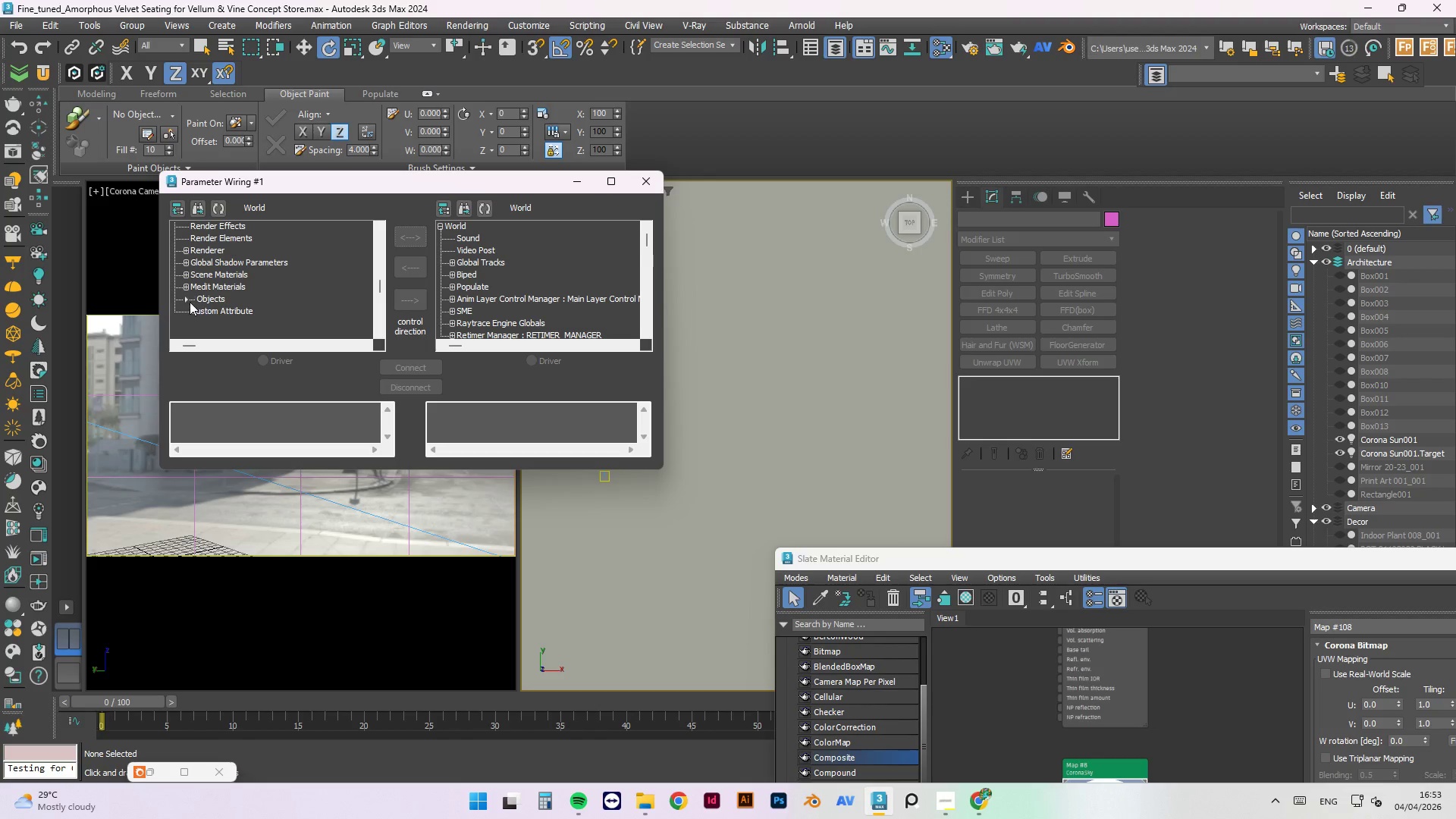 
left_click([188, 301])
 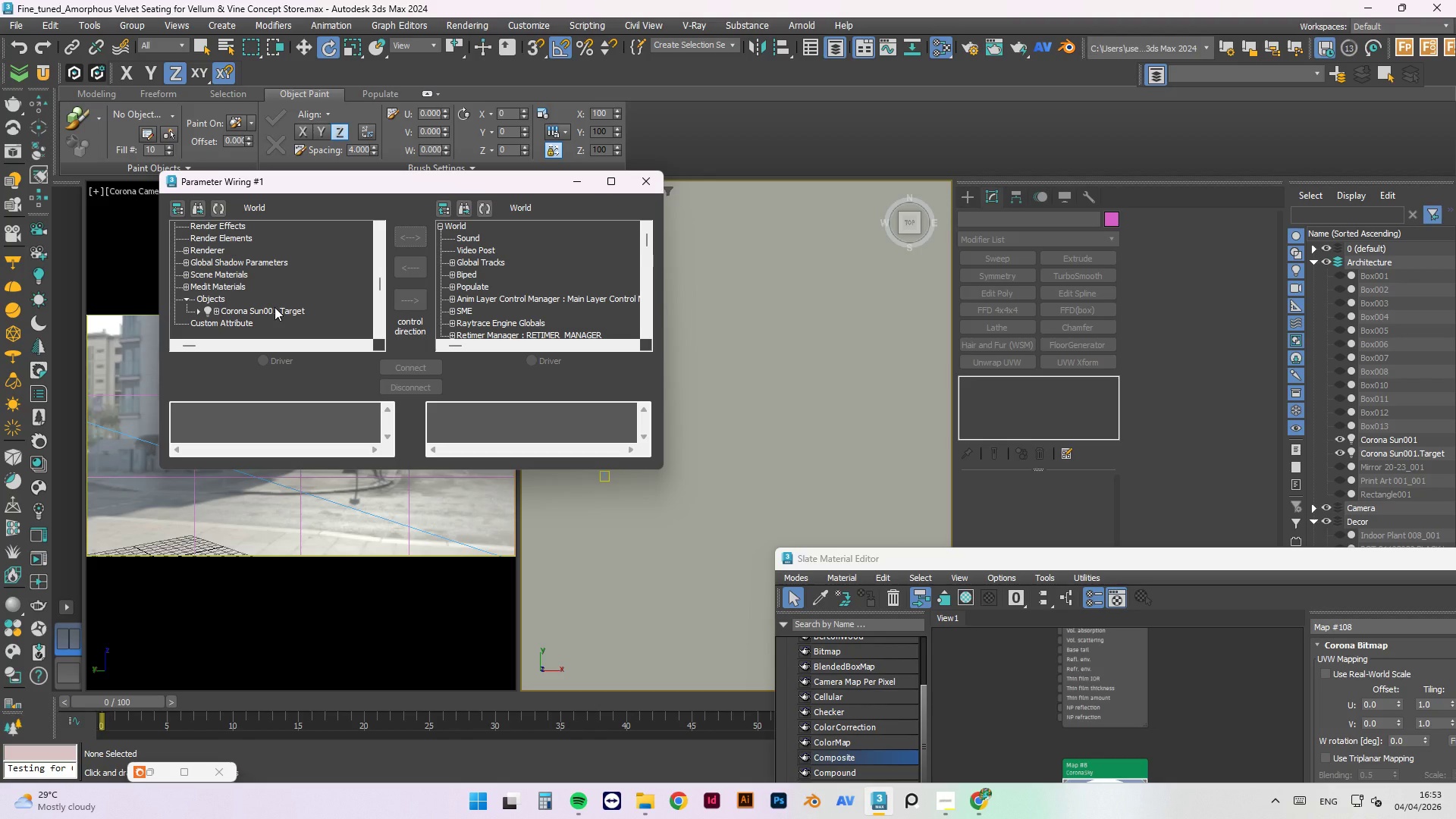 
wait(6.59)
 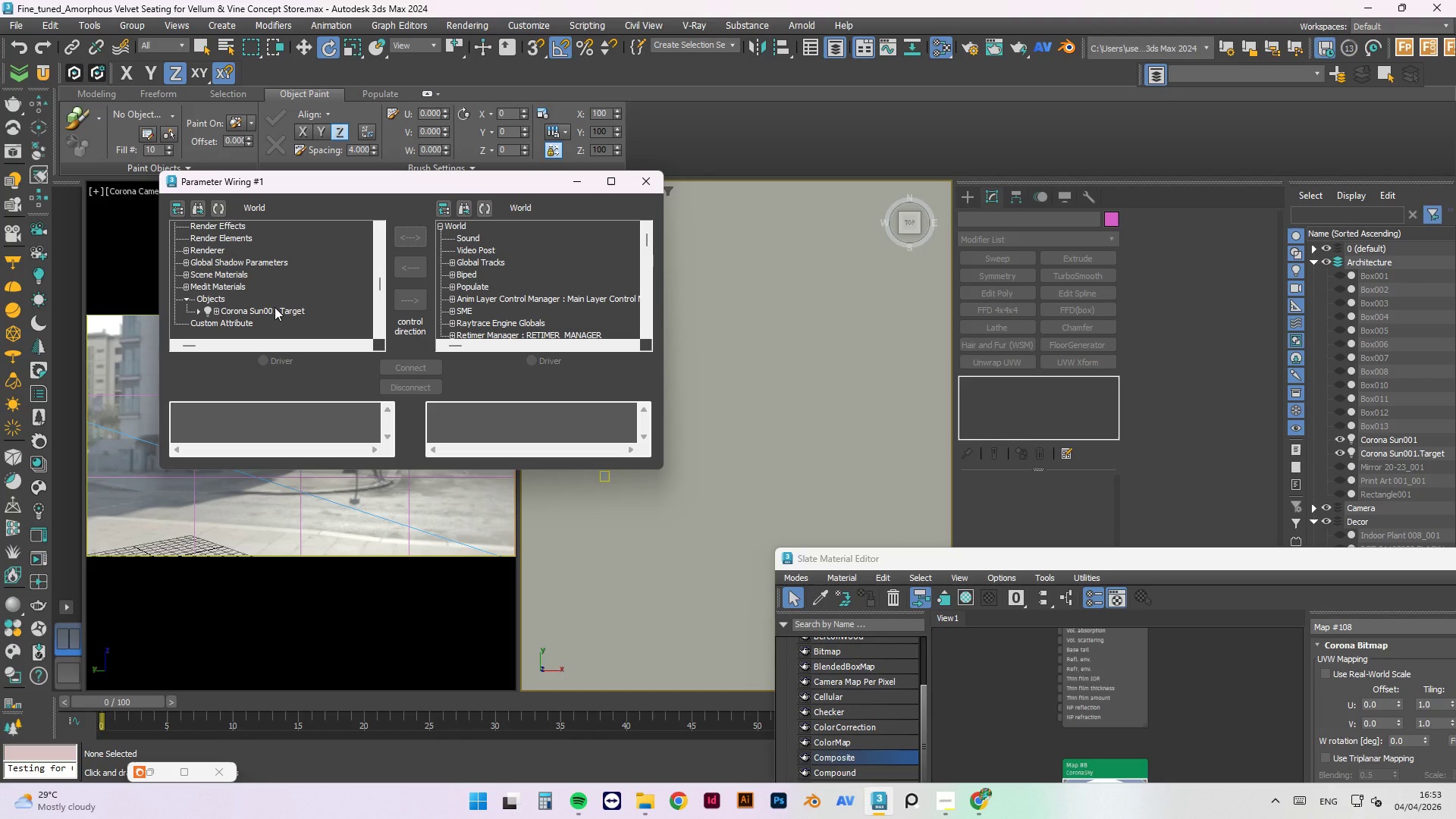 
left_click([218, 312])
 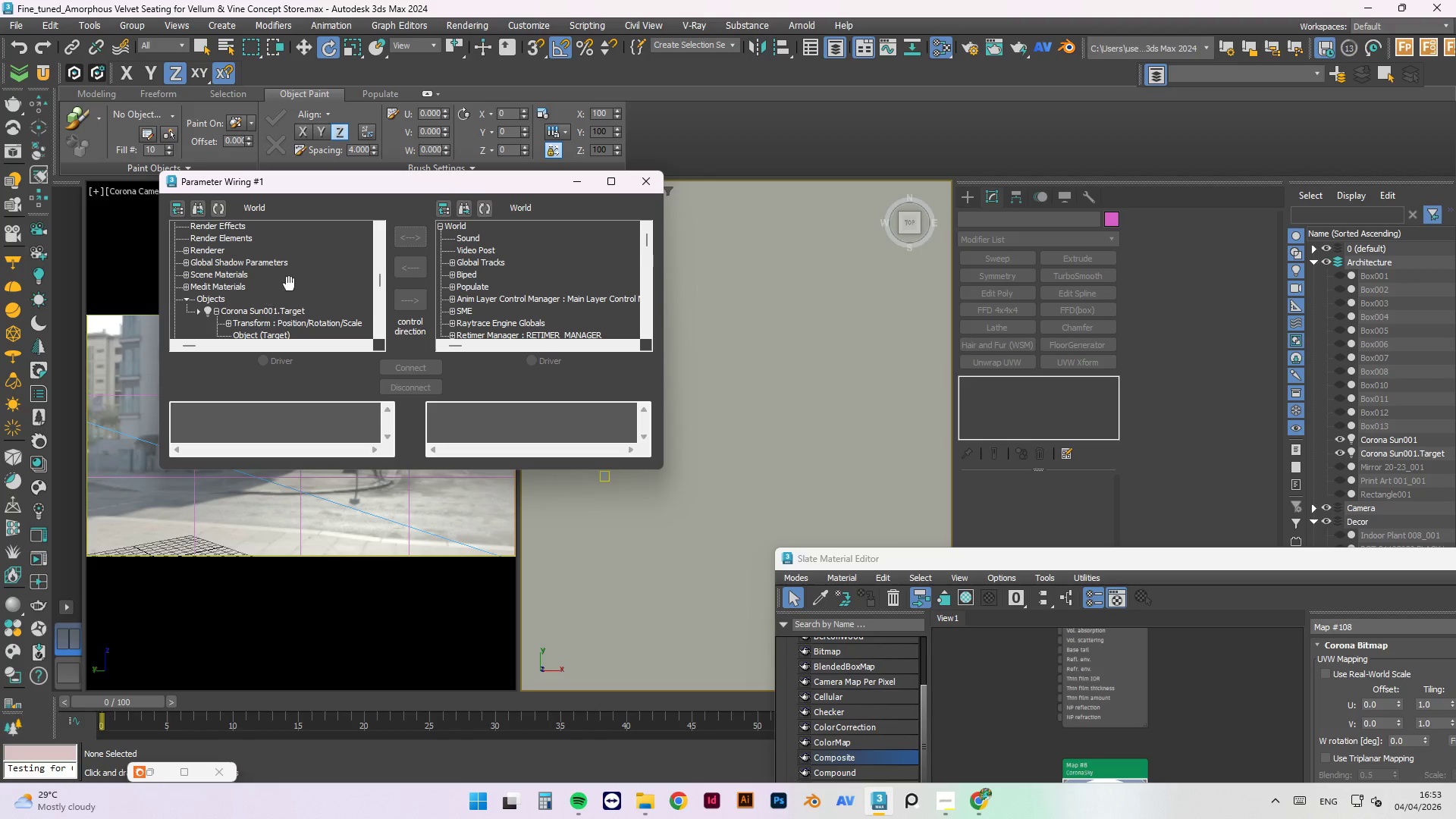 
scroll: coordinate [290, 284], scroll_direction: down, amount: 1.0
 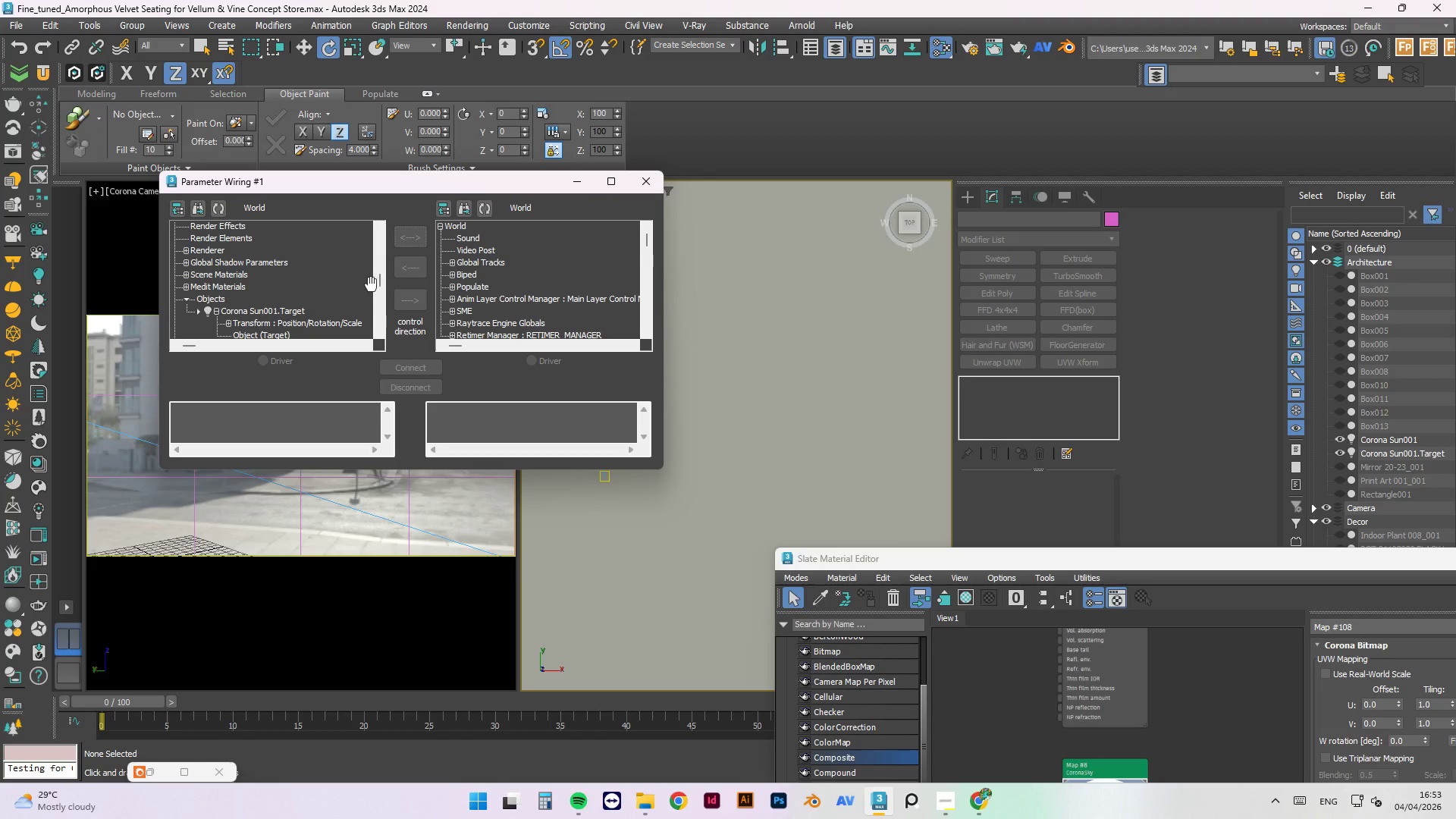 
left_click_drag(start_coordinate=[378, 283], to_coordinate=[378, 288])
 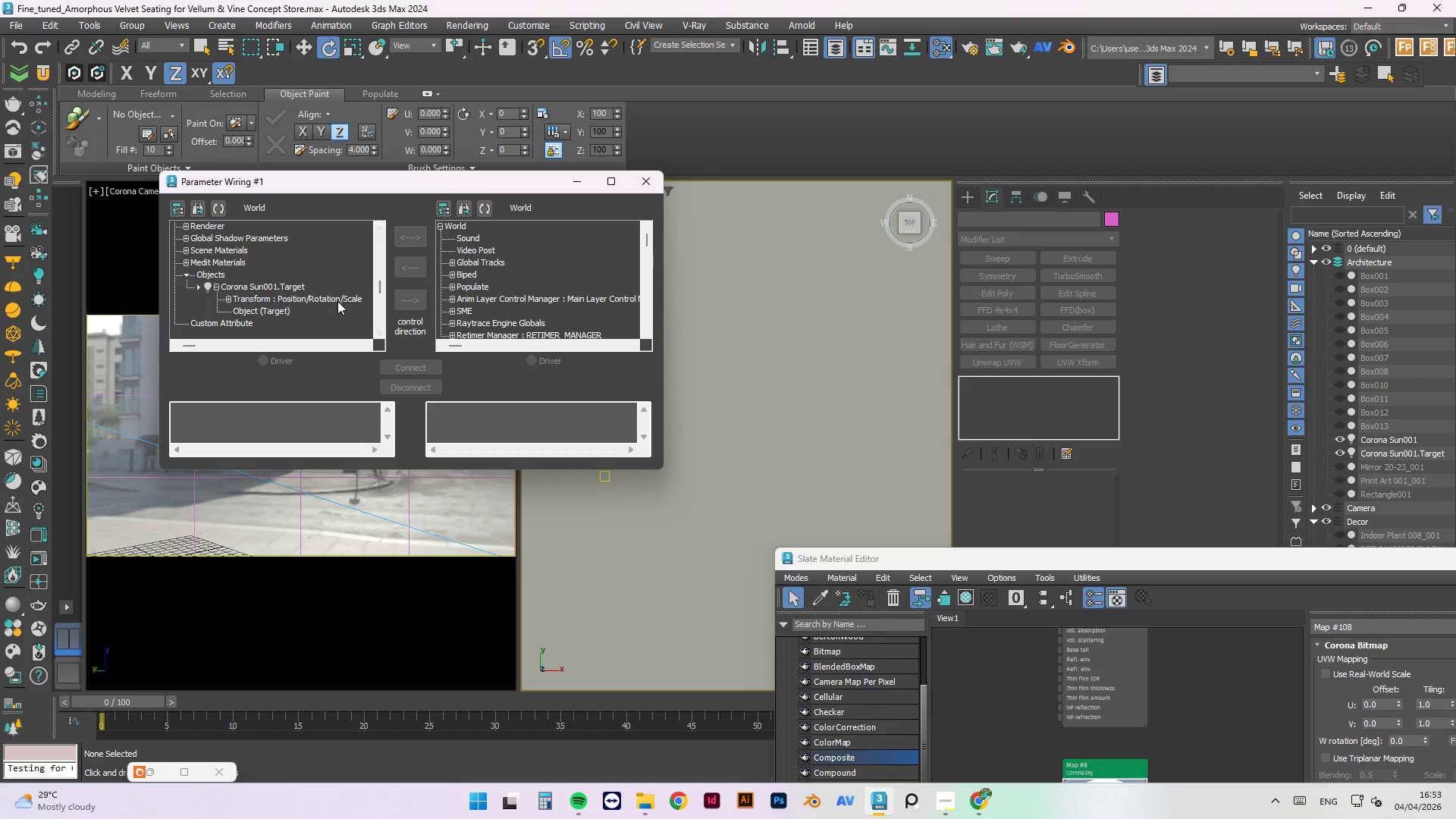 
left_click([337, 301])
 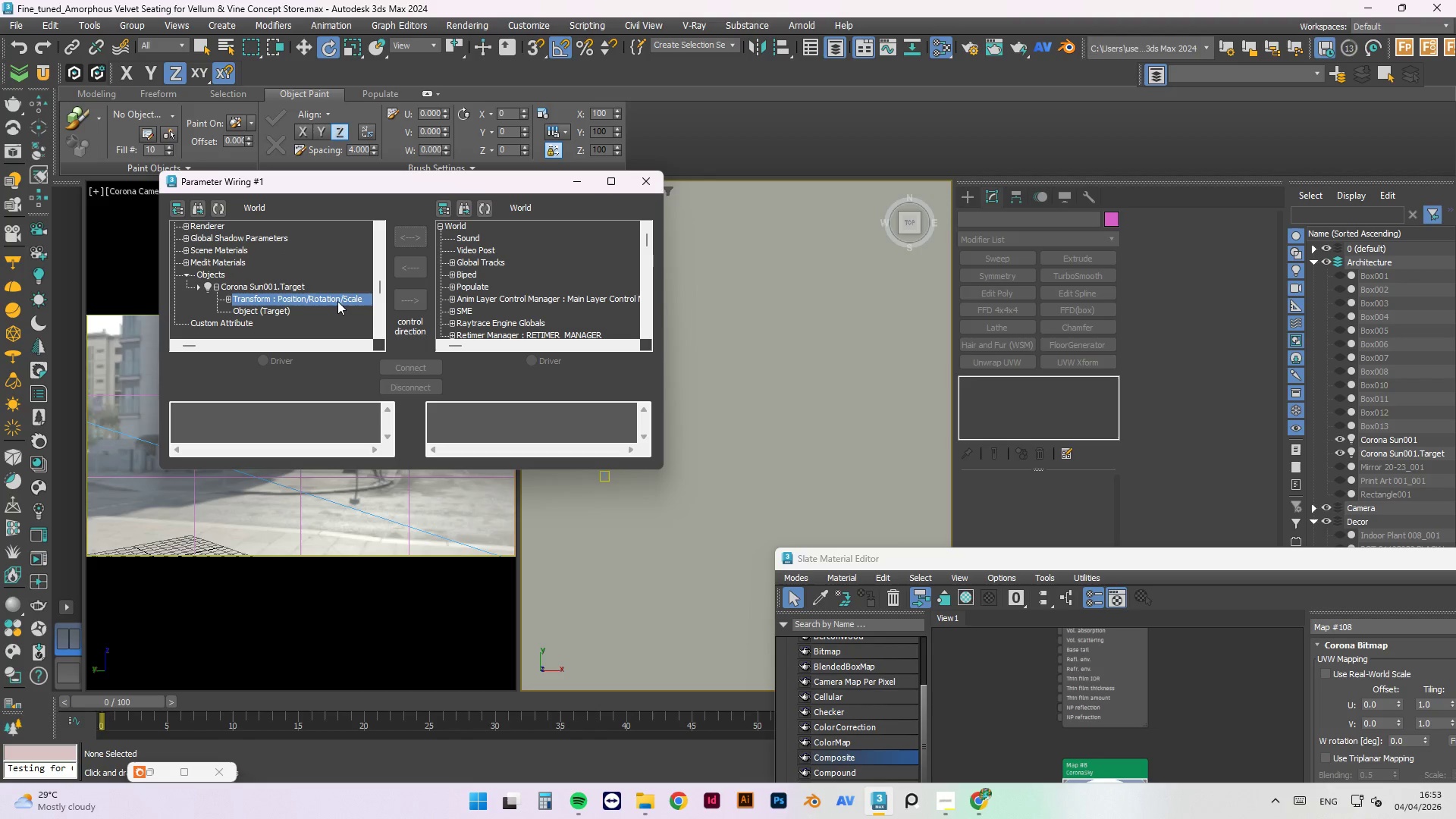 
left_click([227, 297])
 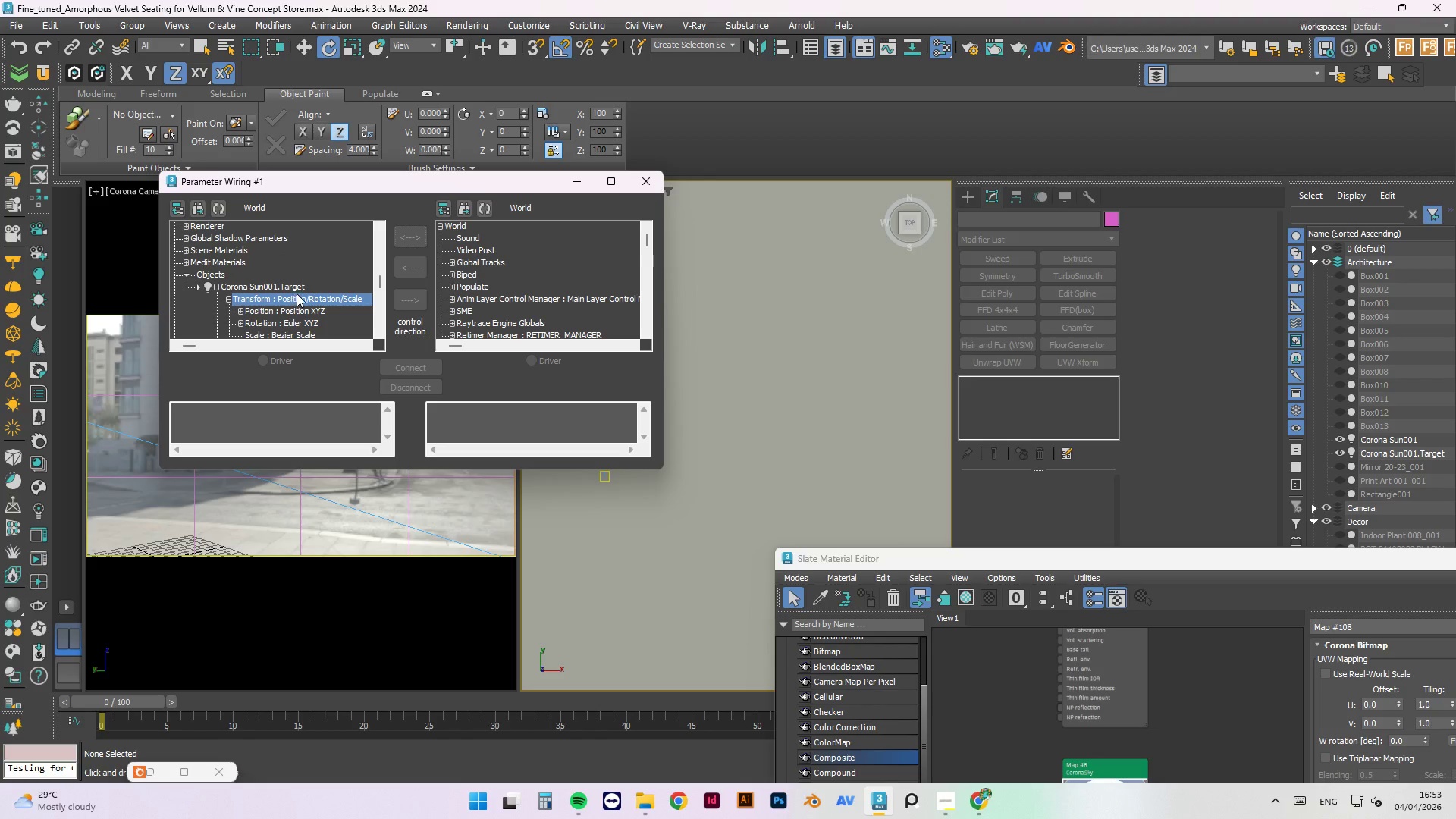 
scroll: coordinate [287, 295], scroll_direction: down, amount: 1.0
 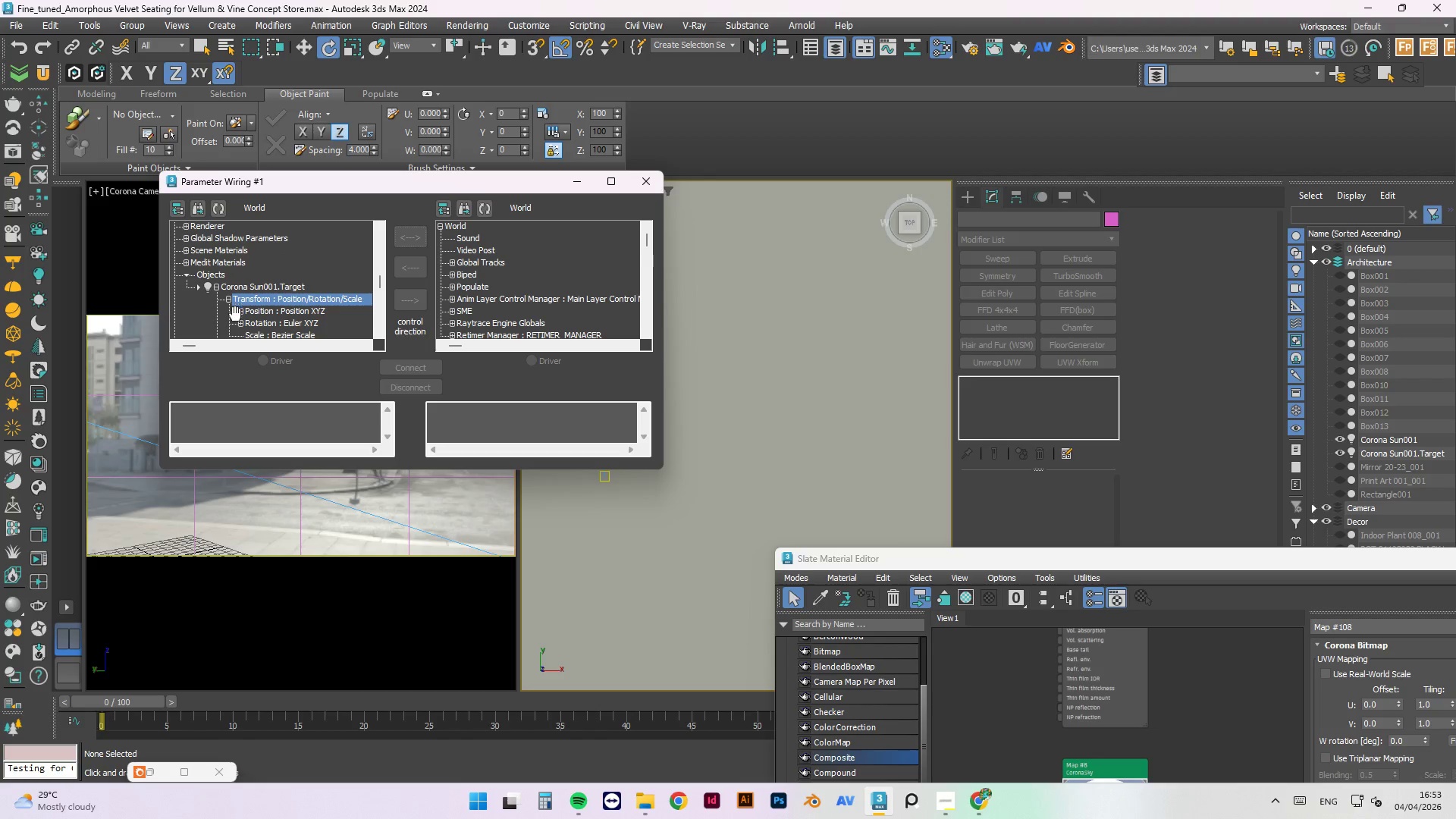 
left_click([243, 322])
 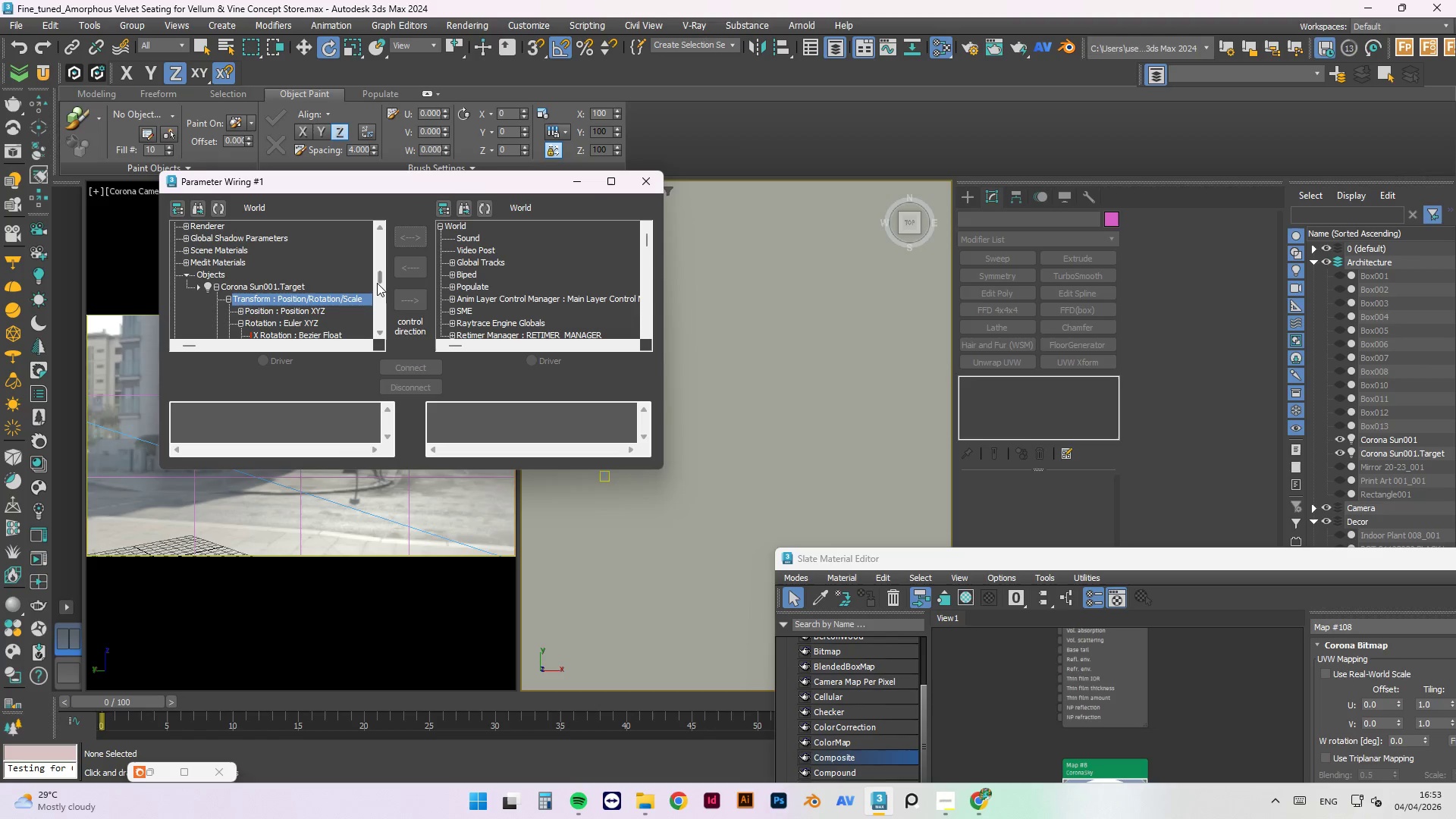 
left_click_drag(start_coordinate=[377, 282], to_coordinate=[377, 293])
 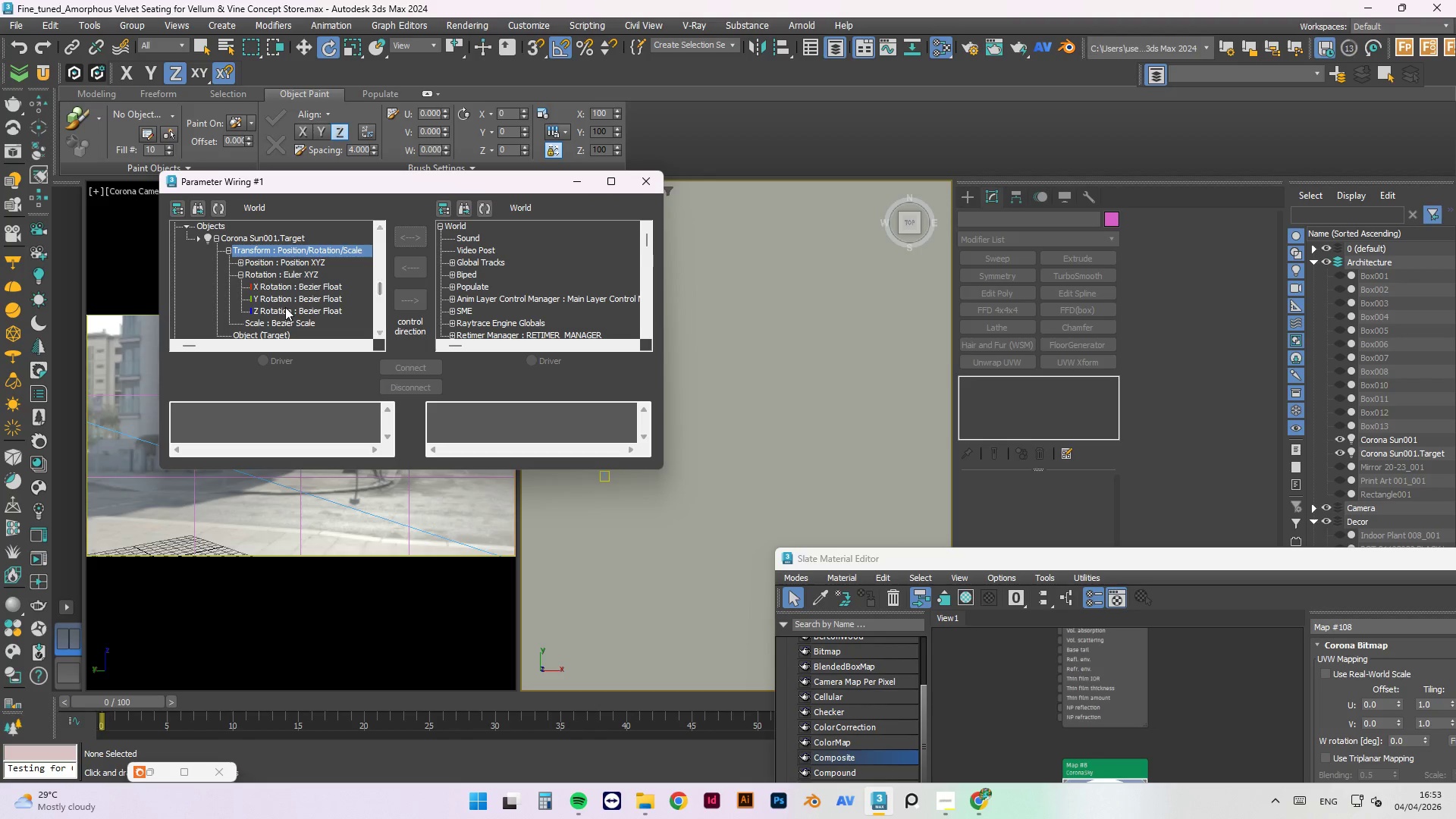 
left_click([286, 309])
 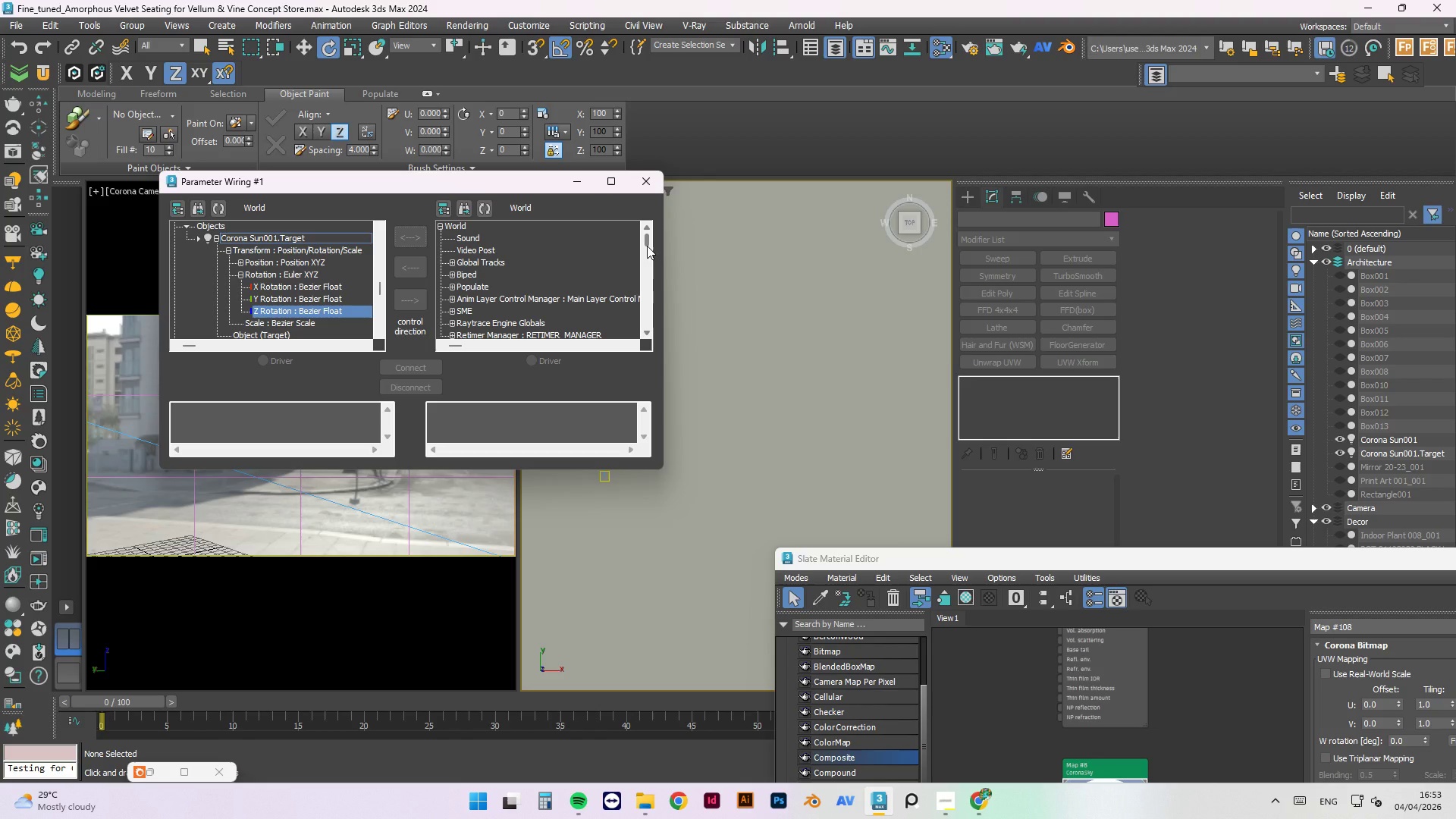 
wait(7.11)
 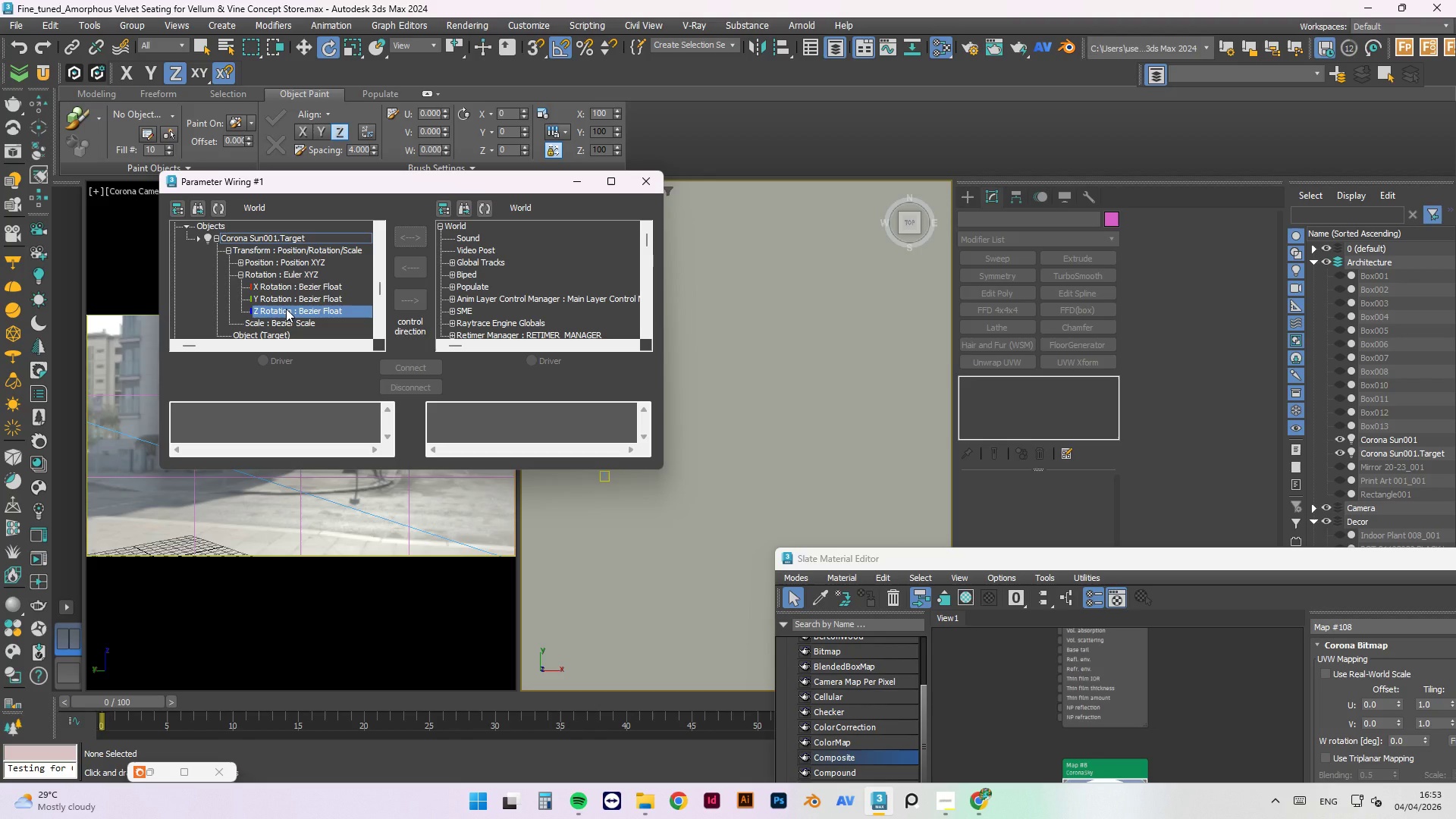 
left_click_drag(start_coordinate=[648, 244], to_coordinate=[650, 256])
 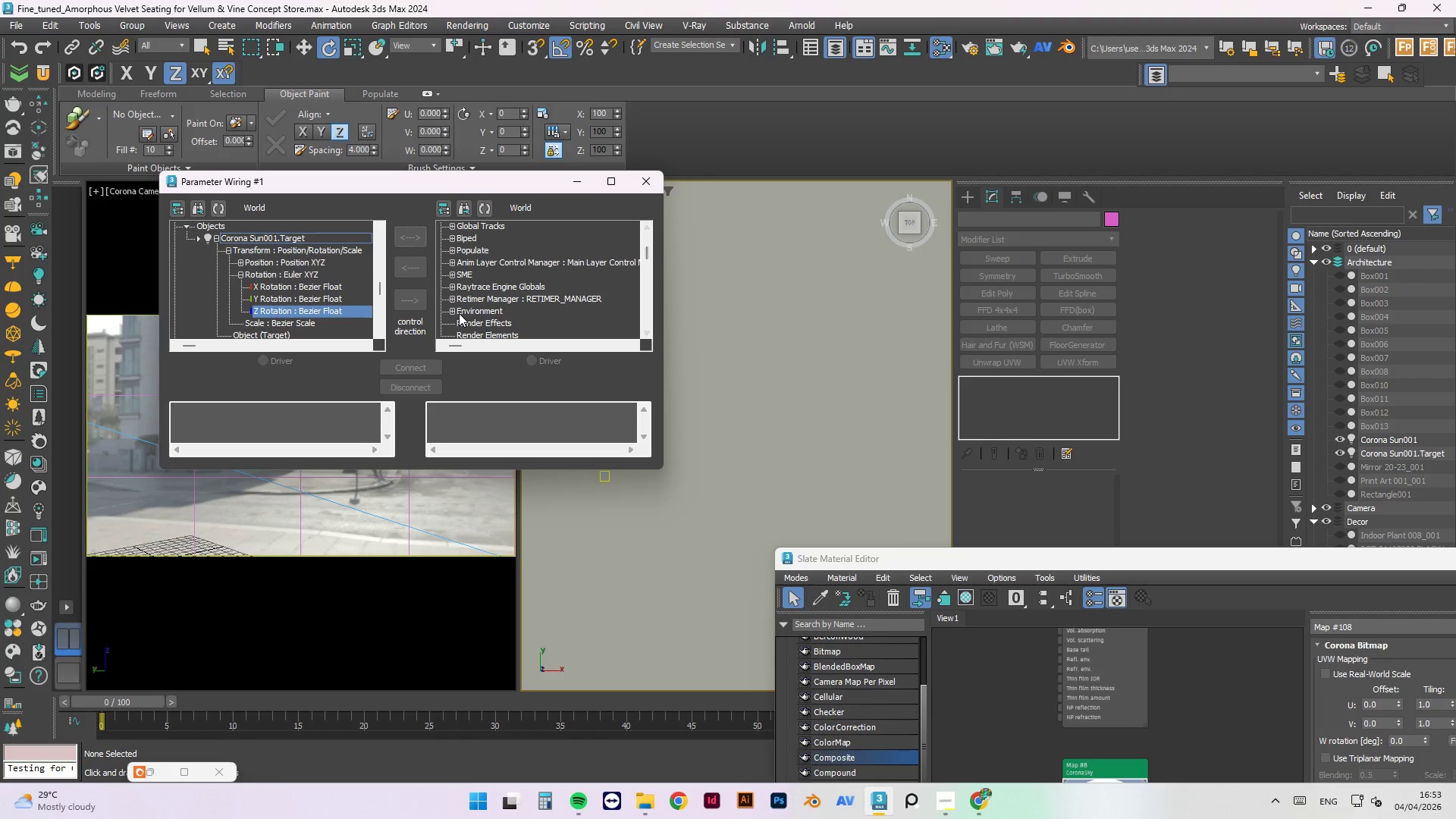 
left_click([453, 309])
 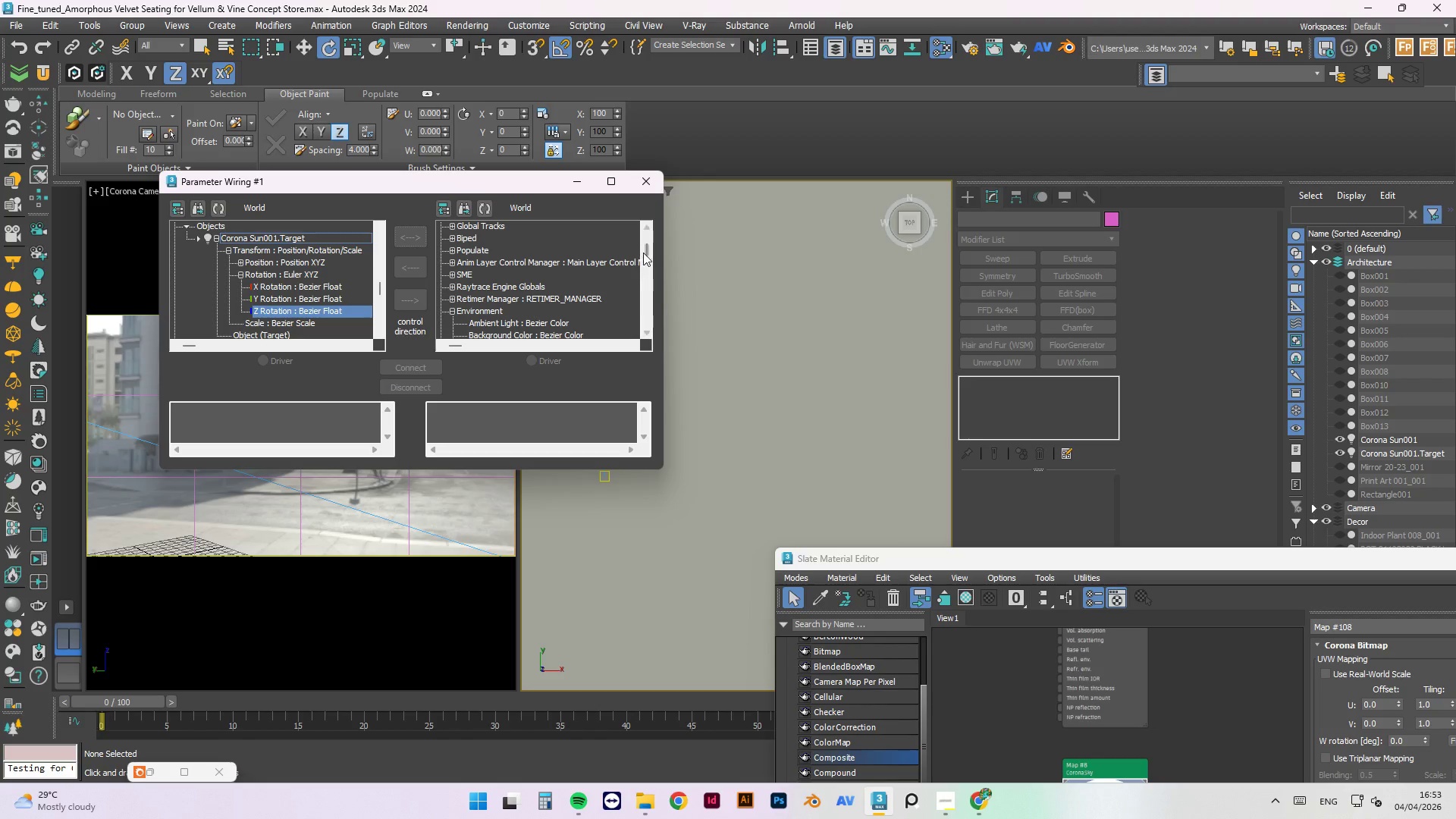 
left_click_drag(start_coordinate=[645, 253], to_coordinate=[647, 268])
 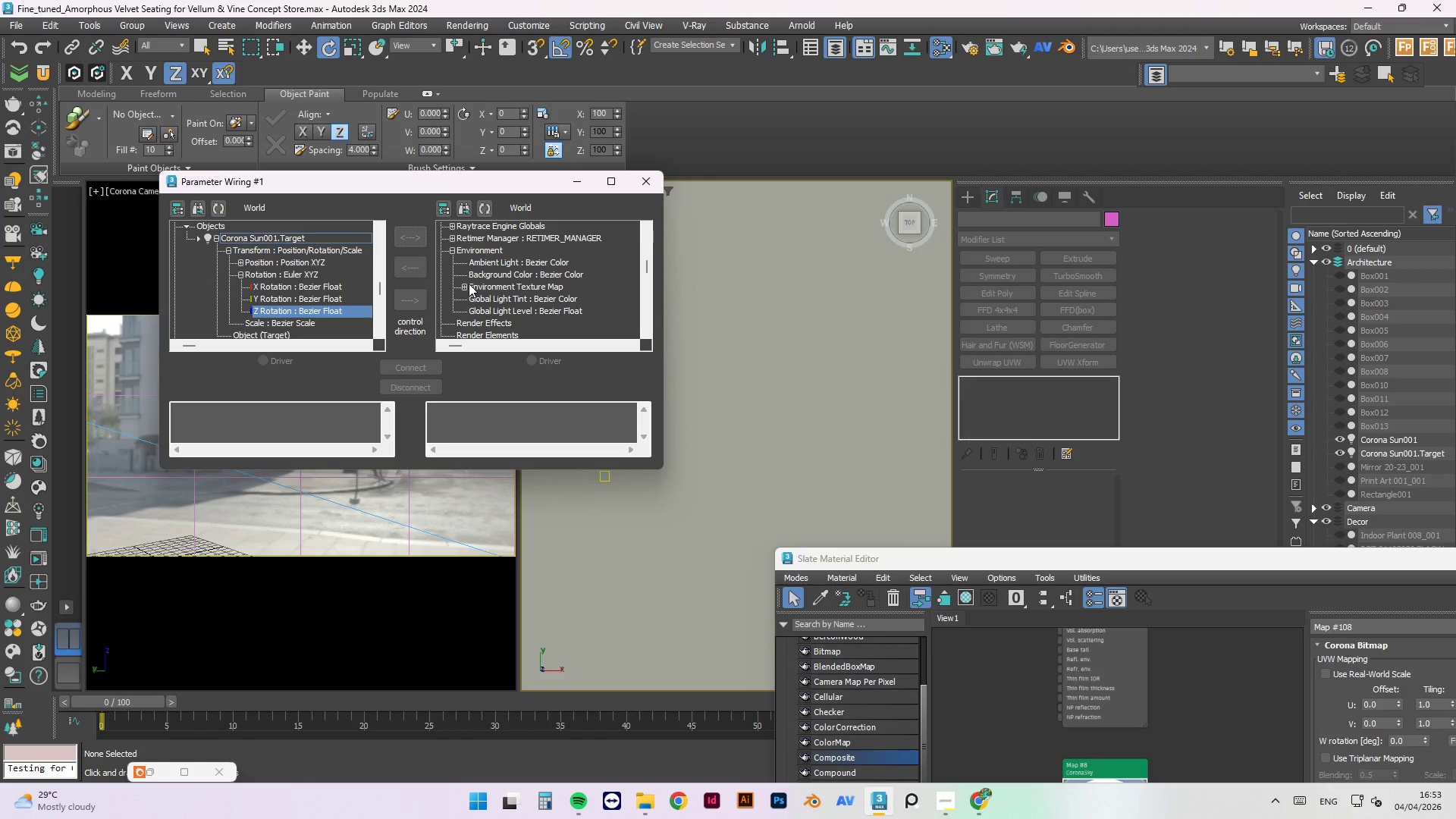 
left_click([463, 284])
 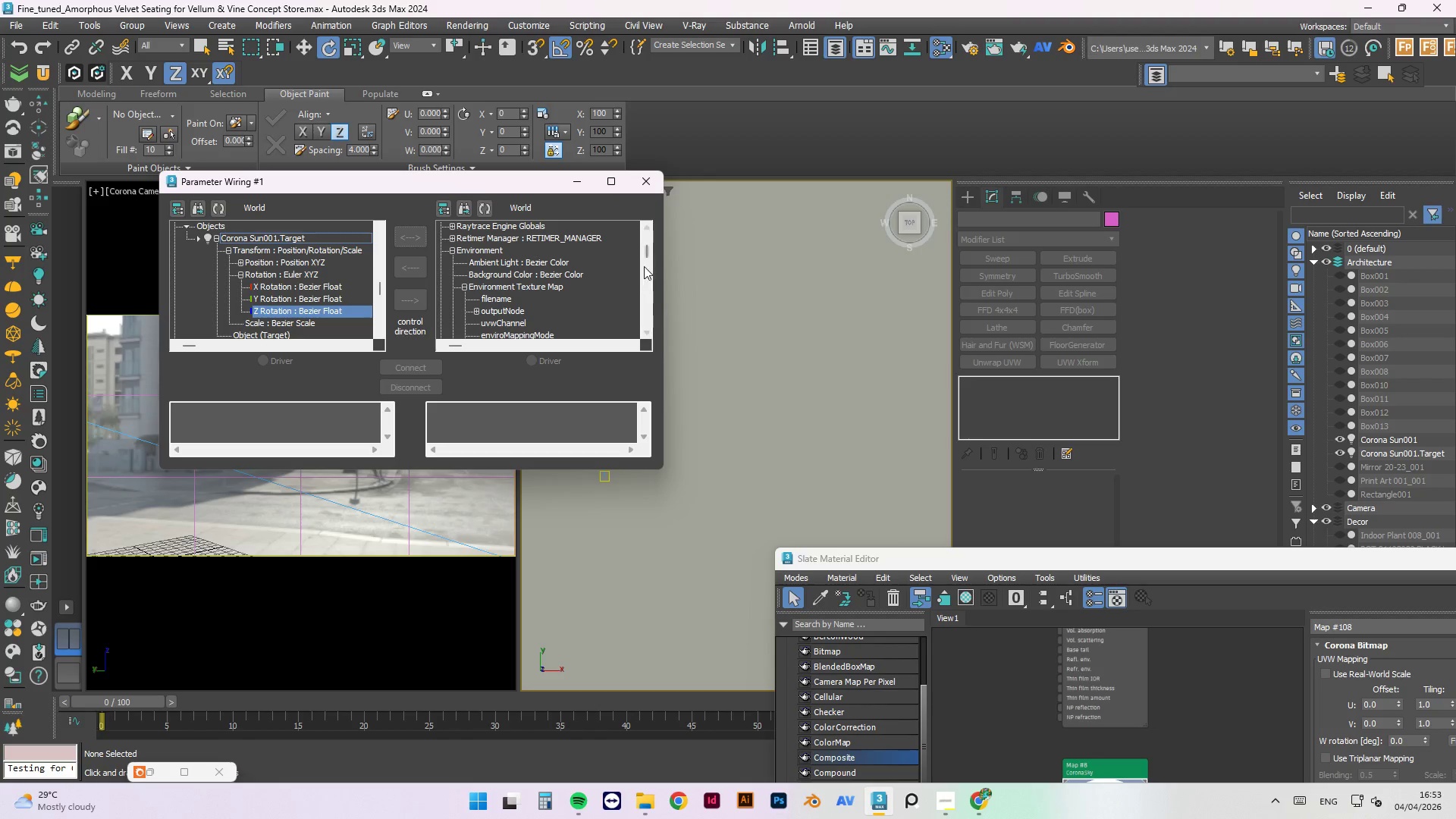 
left_click_drag(start_coordinate=[645, 255], to_coordinate=[636, 257])
 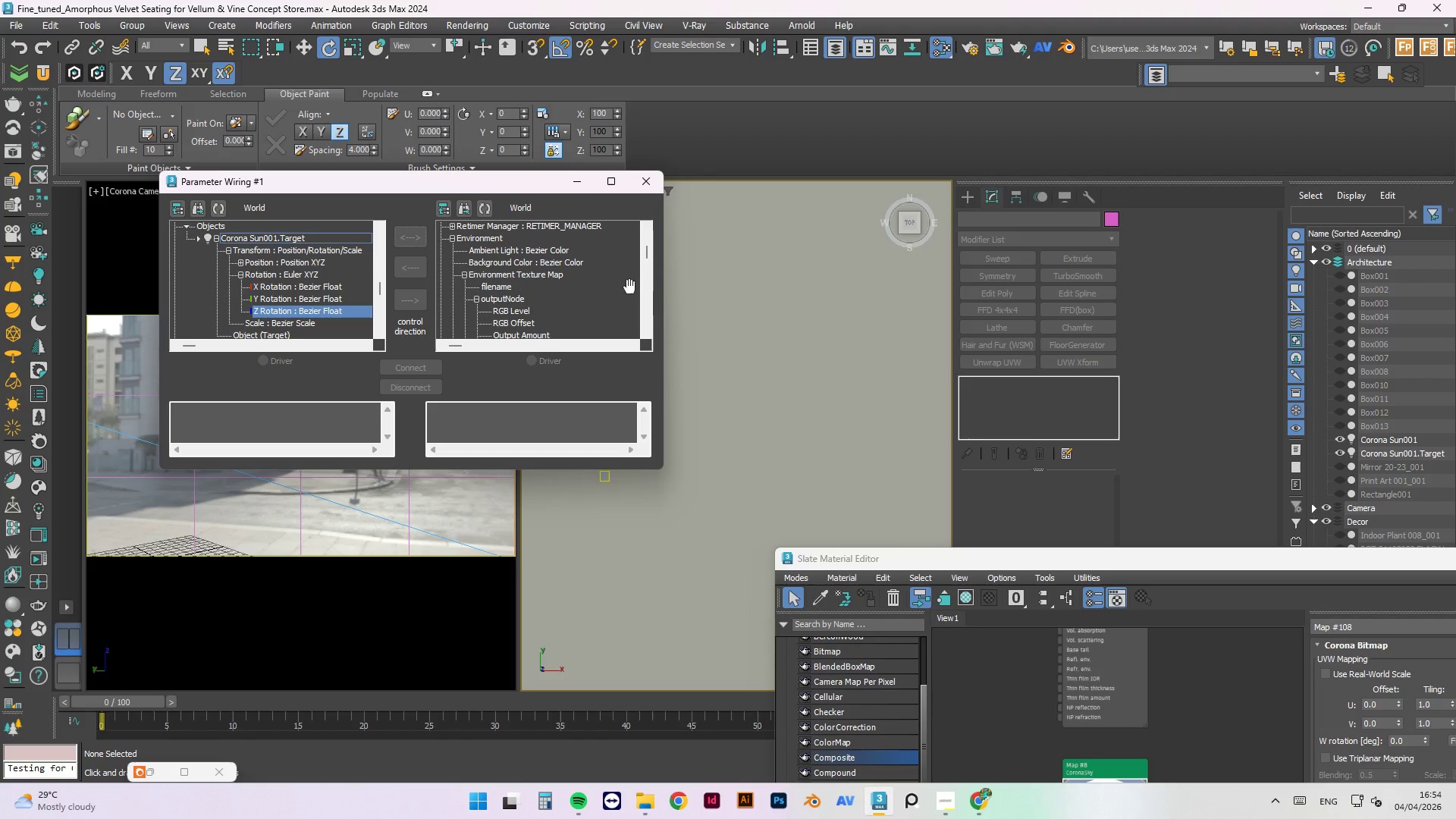 
left_click_drag(start_coordinate=[647, 249], to_coordinate=[651, 251])
 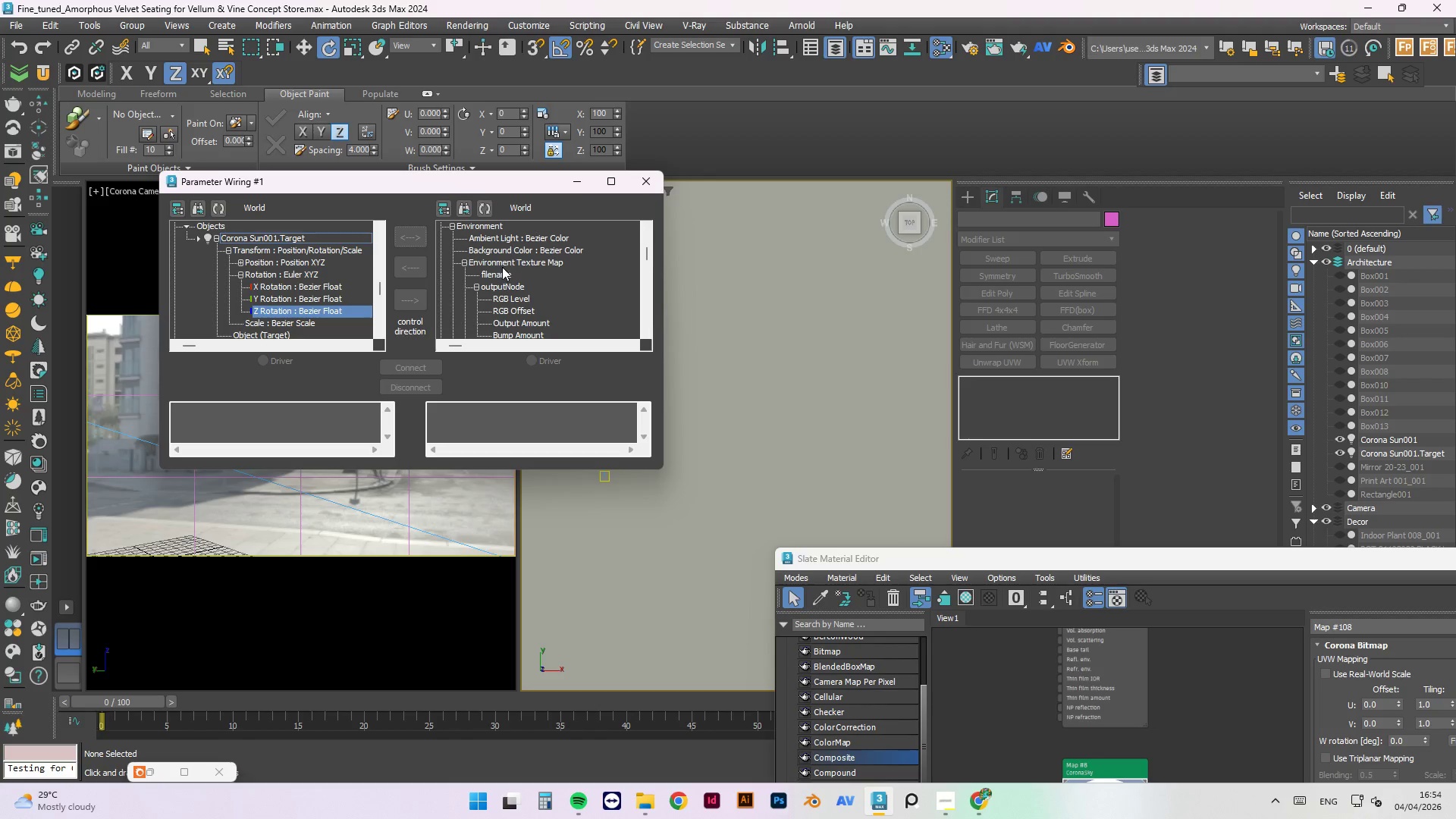 
left_click_drag(start_coordinate=[647, 252], to_coordinate=[651, 306])
 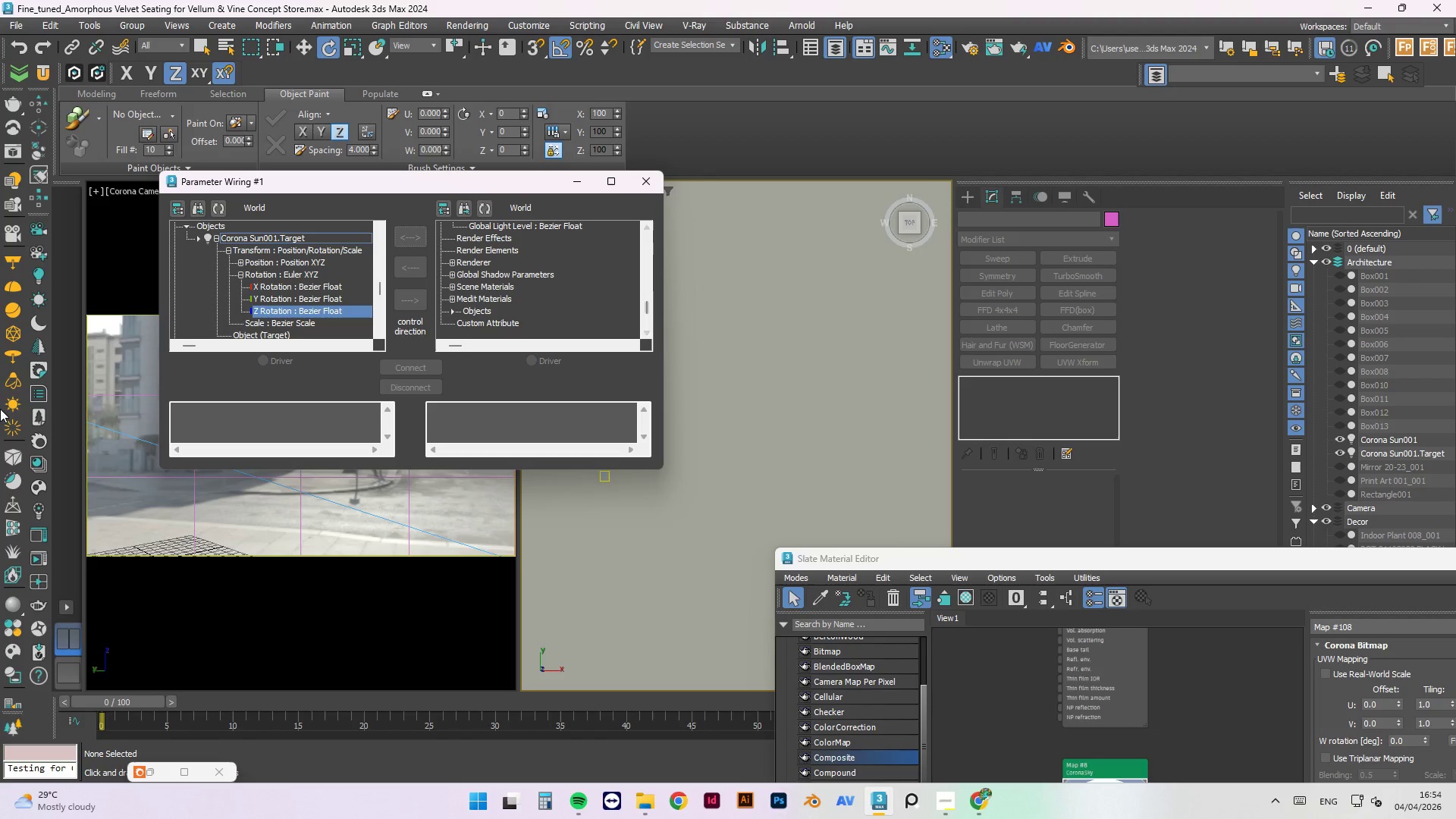 
mouse_move([16, 378])
 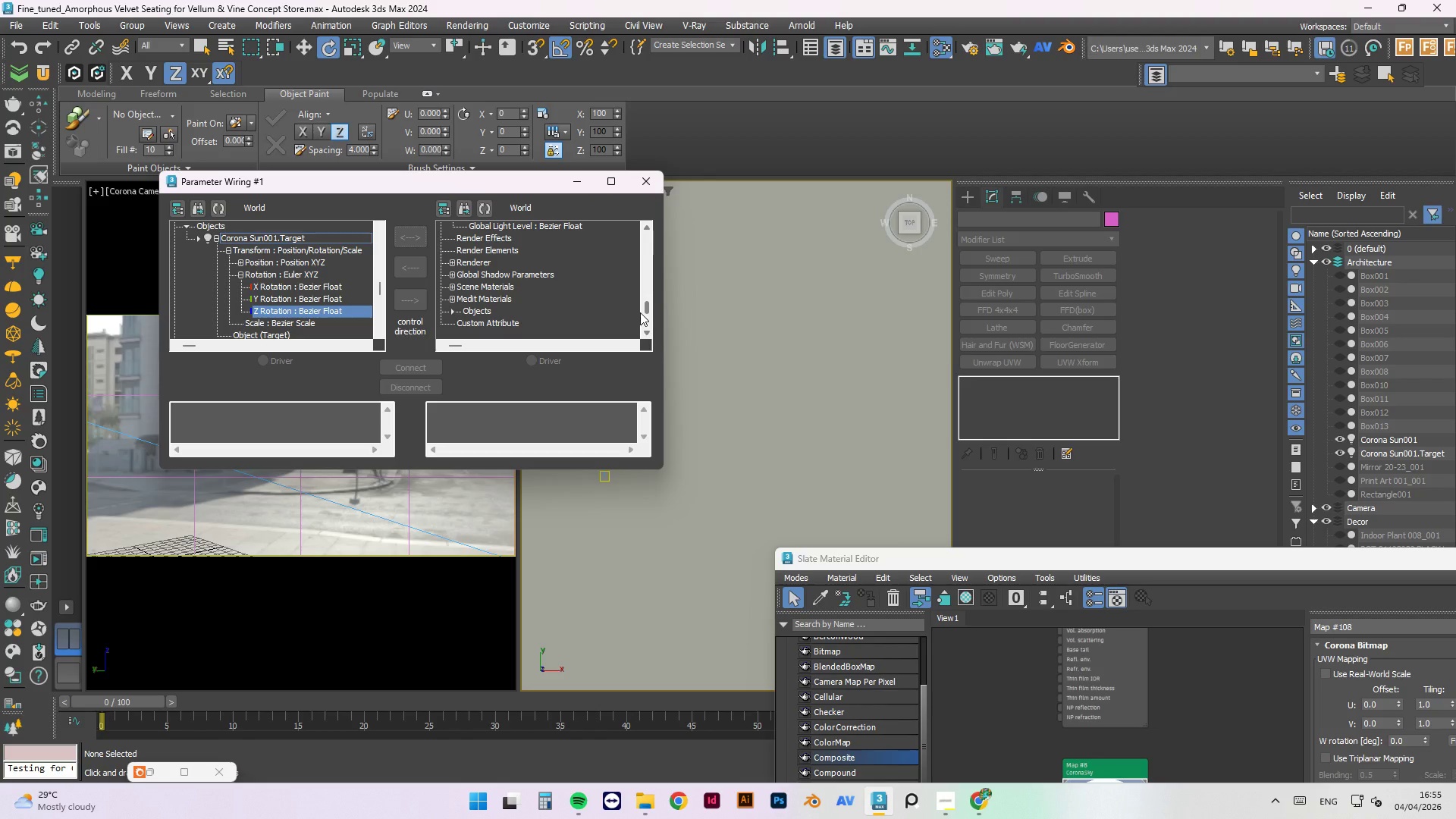 
wait(12.83)
 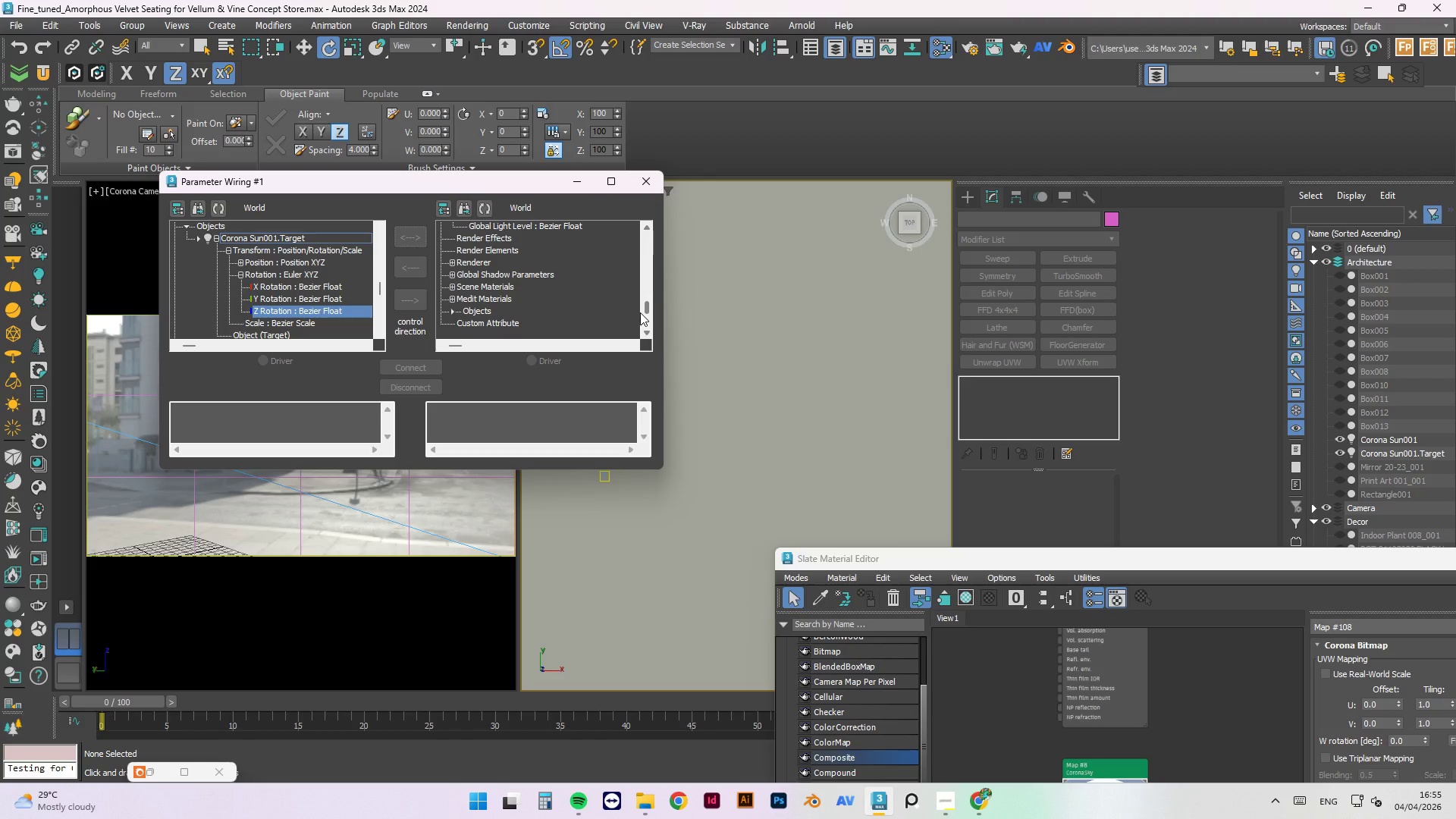 
left_click_drag(start_coordinate=[647, 309], to_coordinate=[653, 255])
 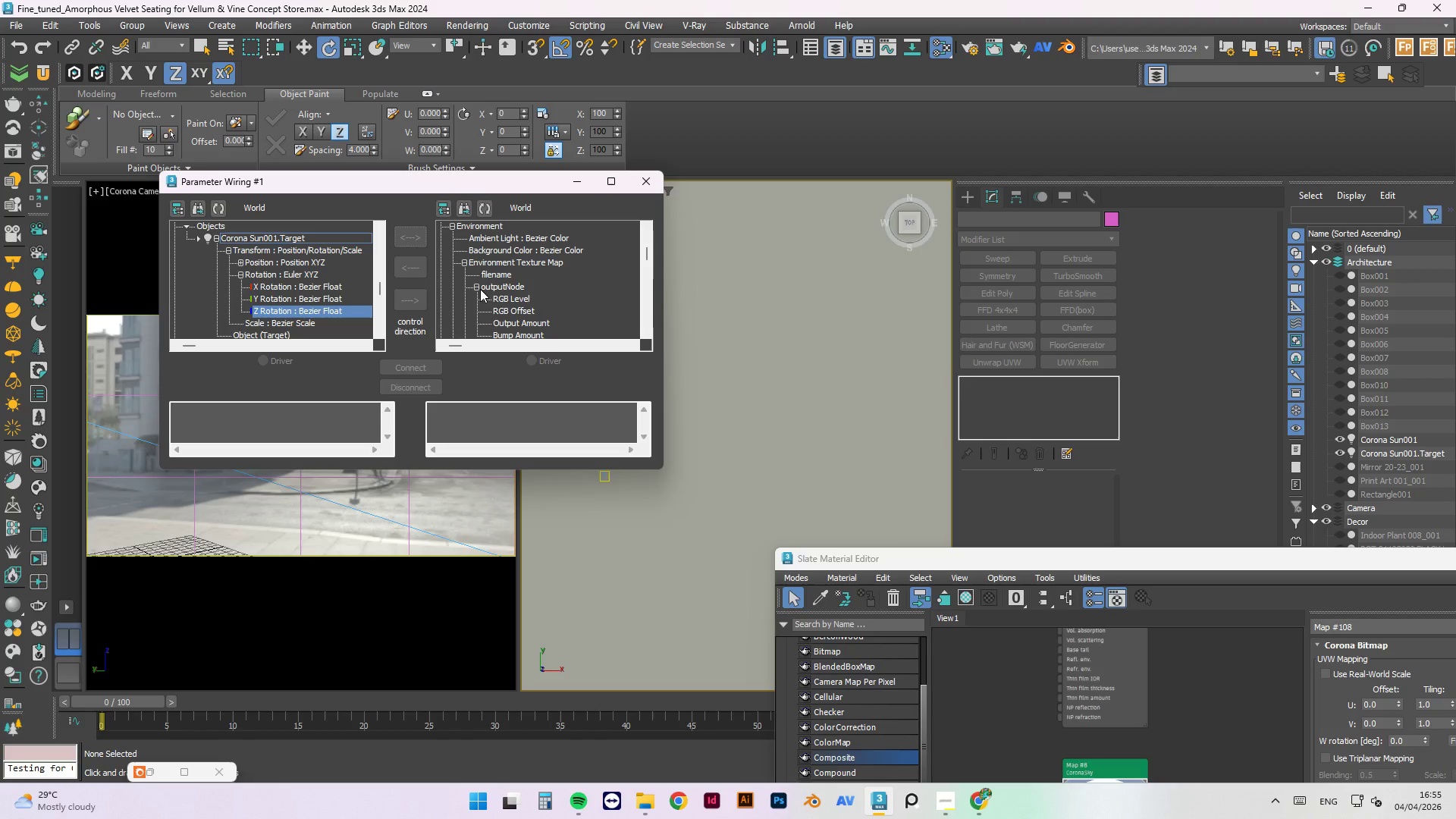 
left_click([475, 286])
 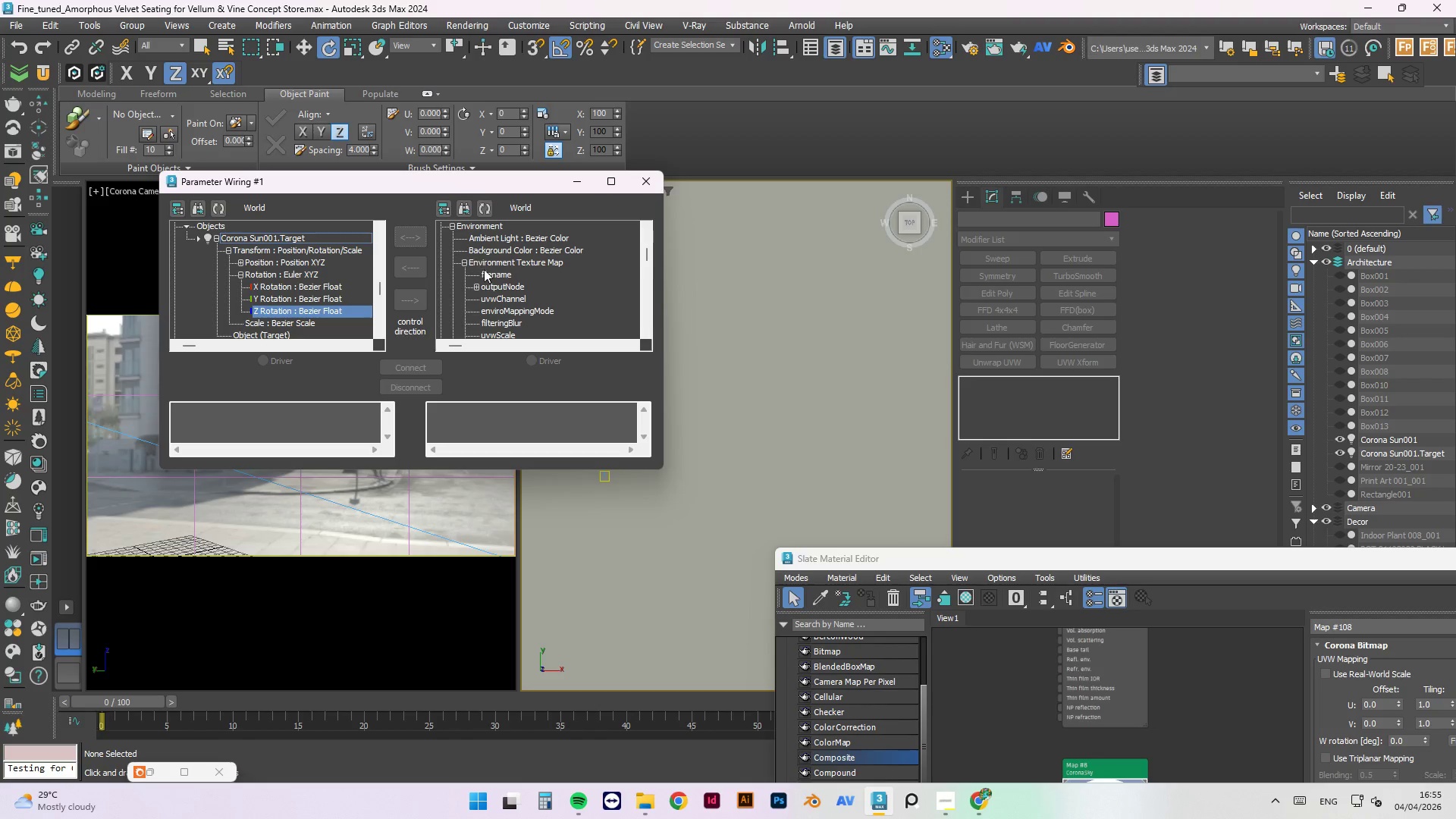 
left_click([487, 262])
 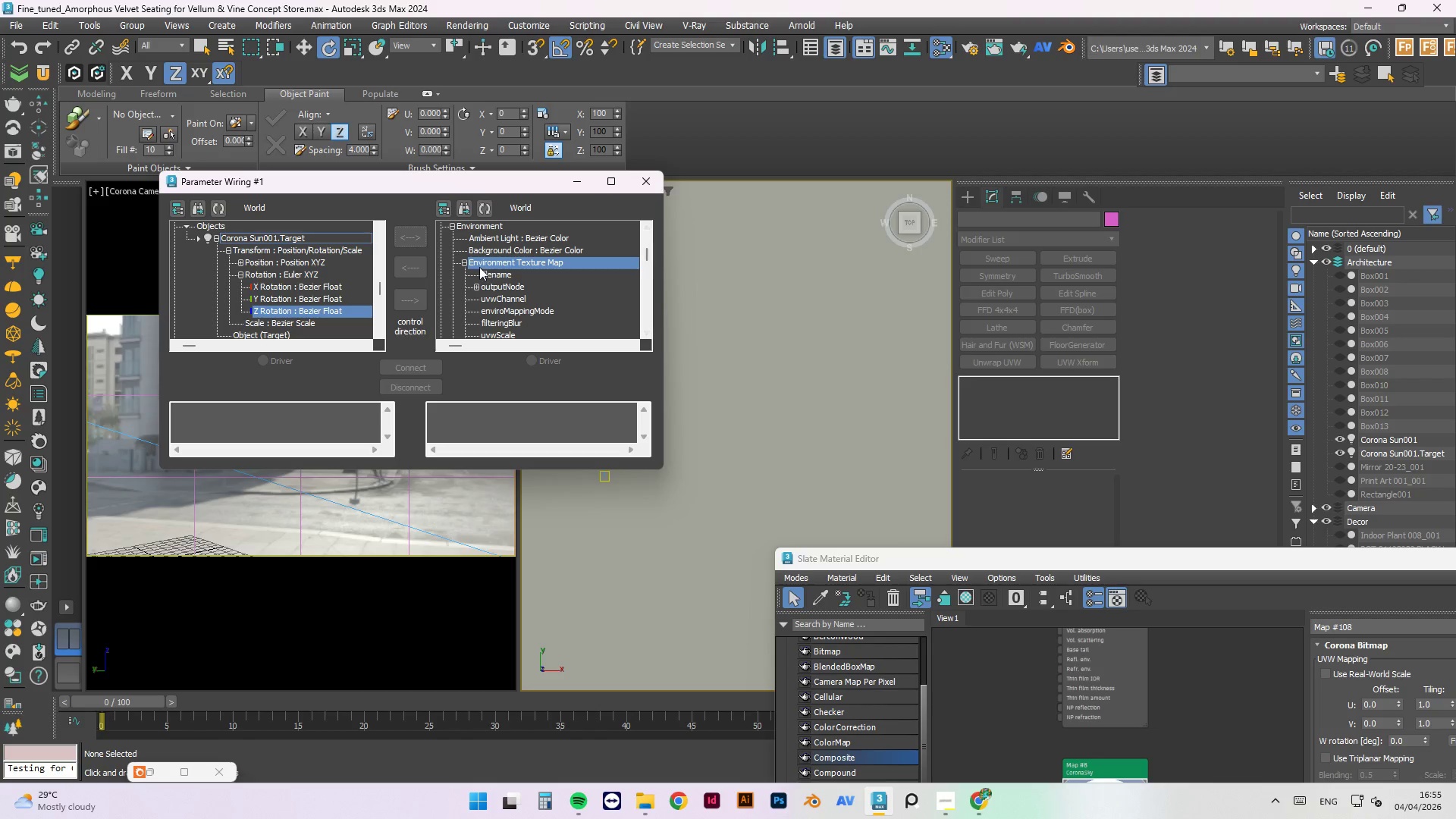 
wait(10.72)
 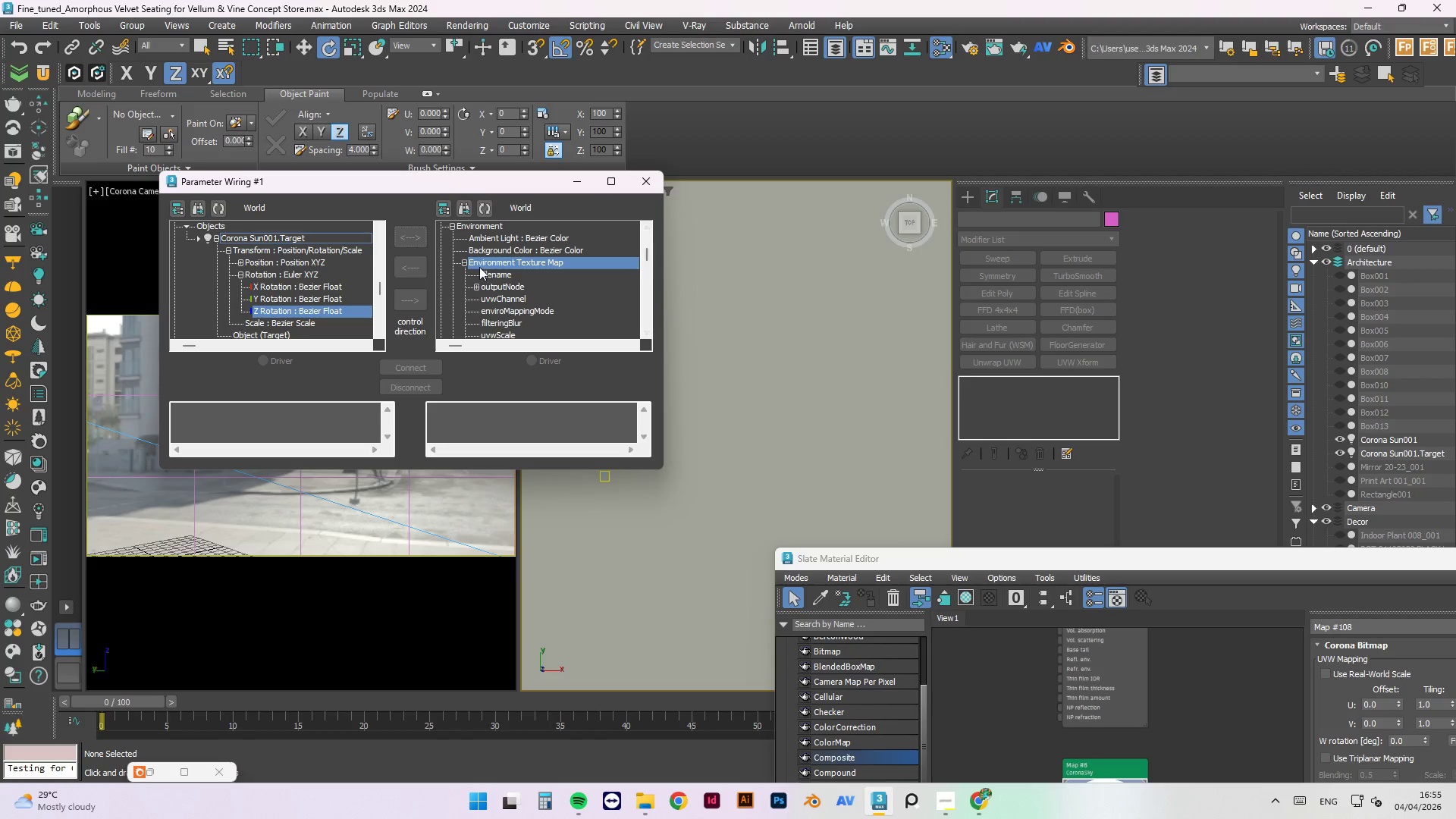 
left_click([505, 306])
 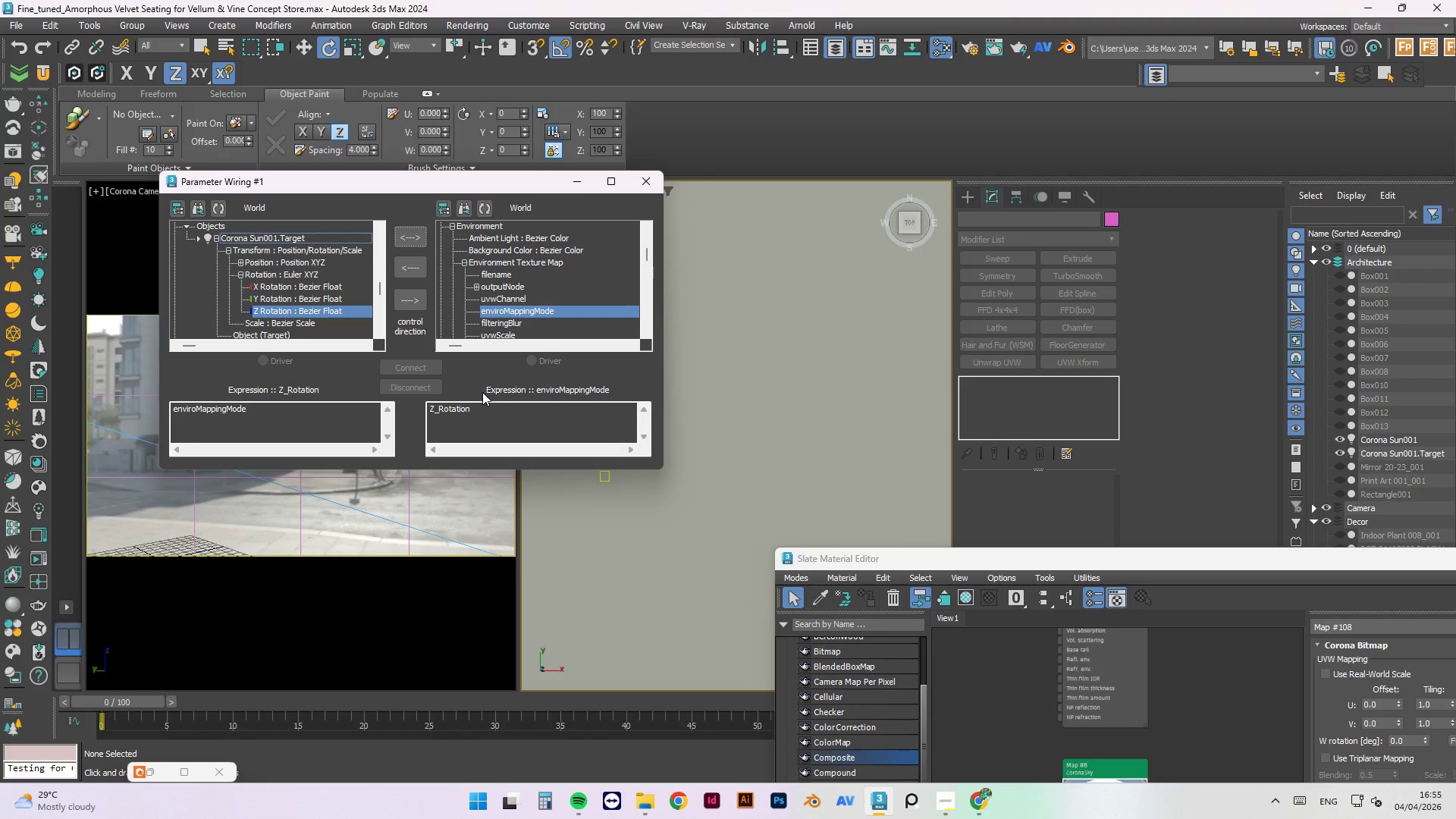 
wait(14.12)
 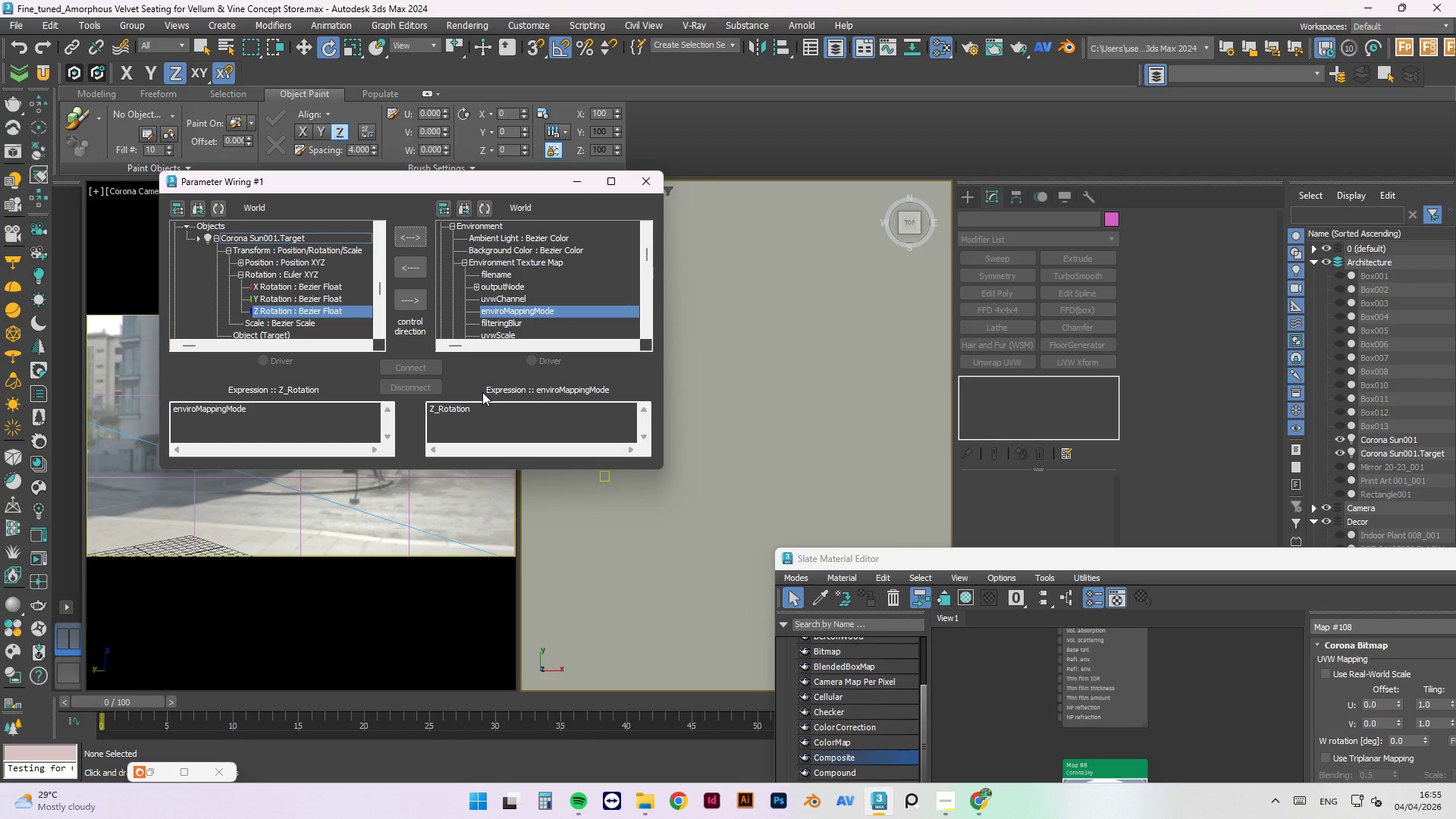 
left_click([520, 298])
 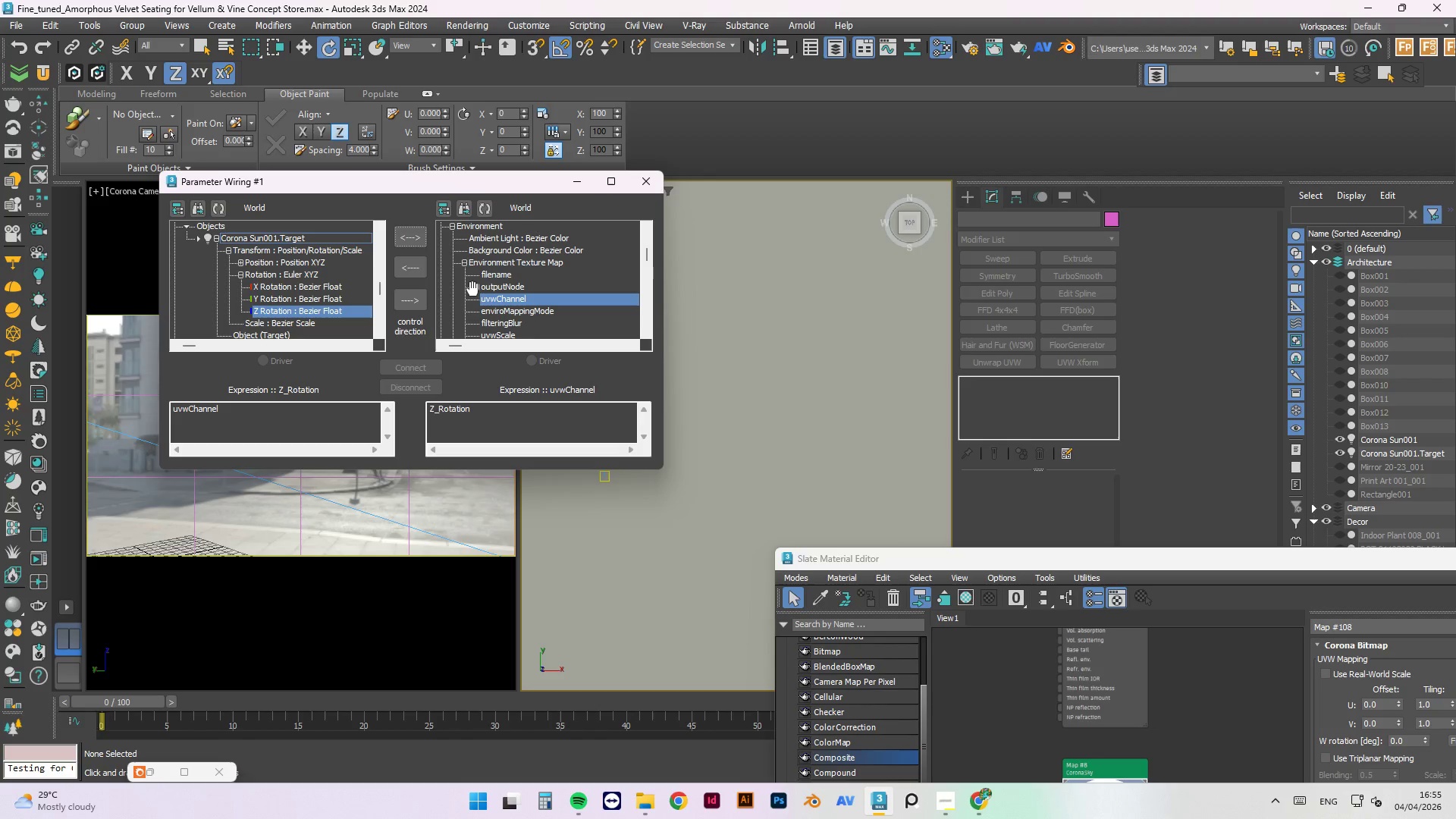 
left_click([475, 287])
 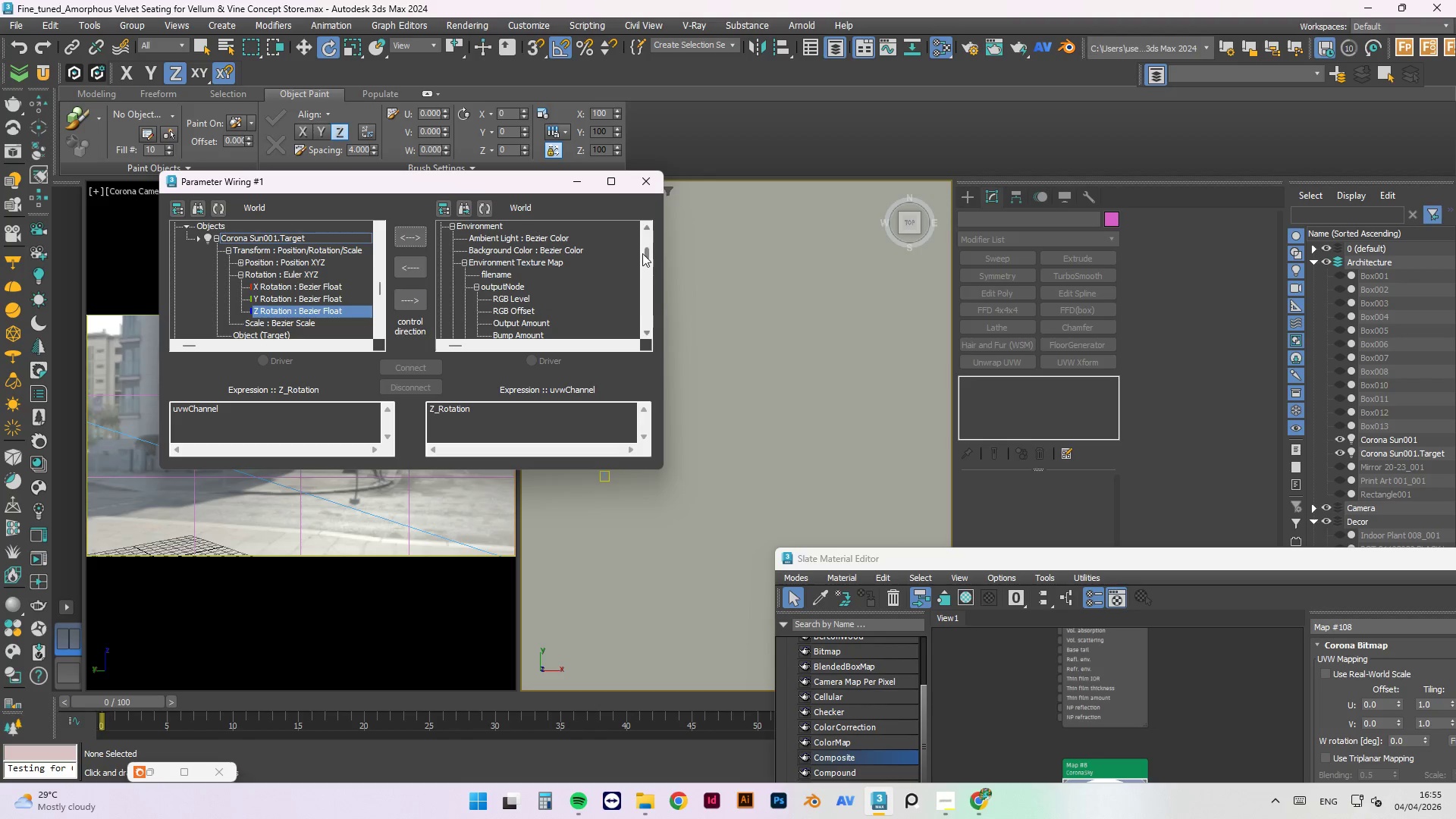 
left_click_drag(start_coordinate=[645, 253], to_coordinate=[652, 299])
 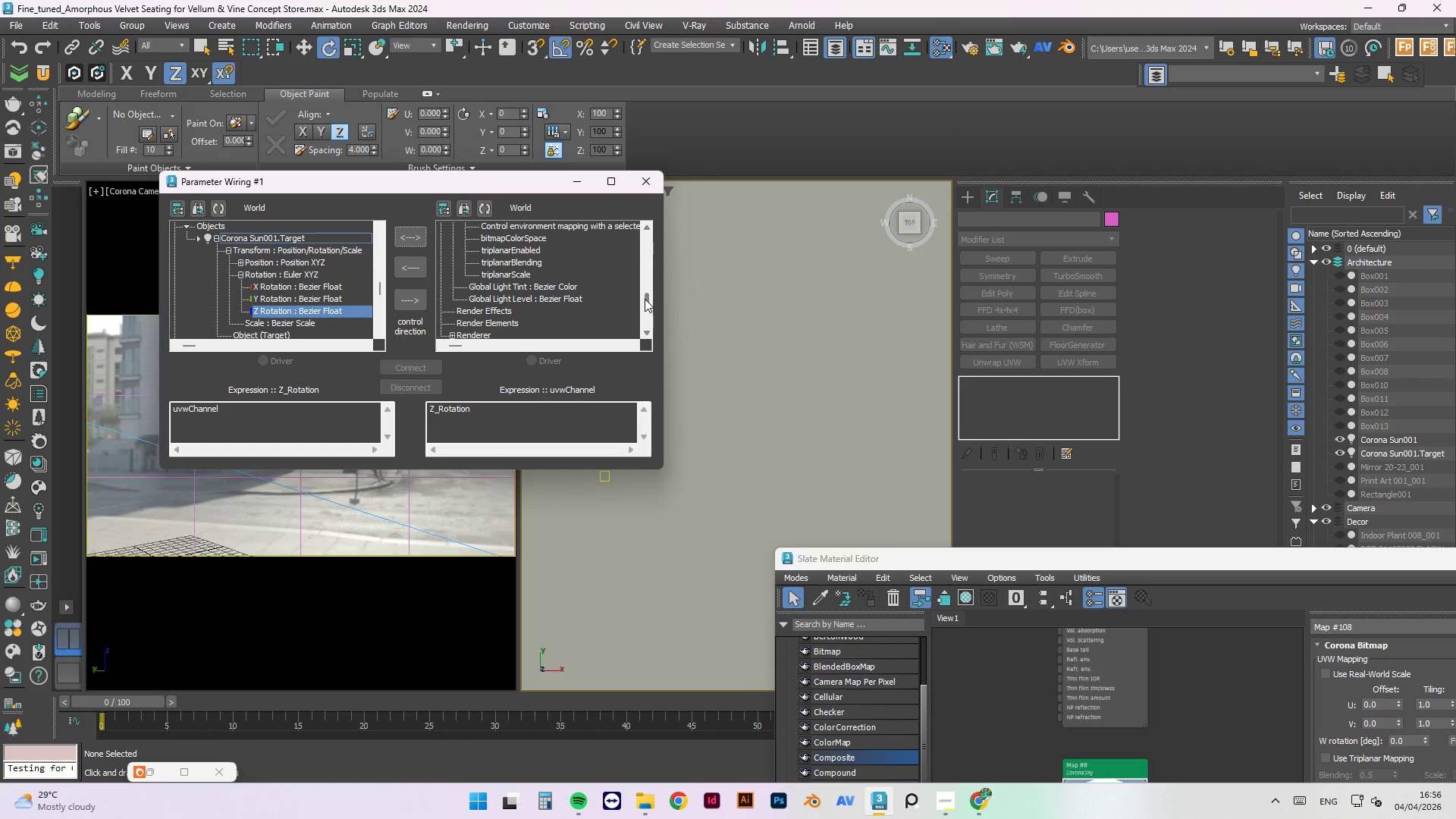 
wait(5.64)
 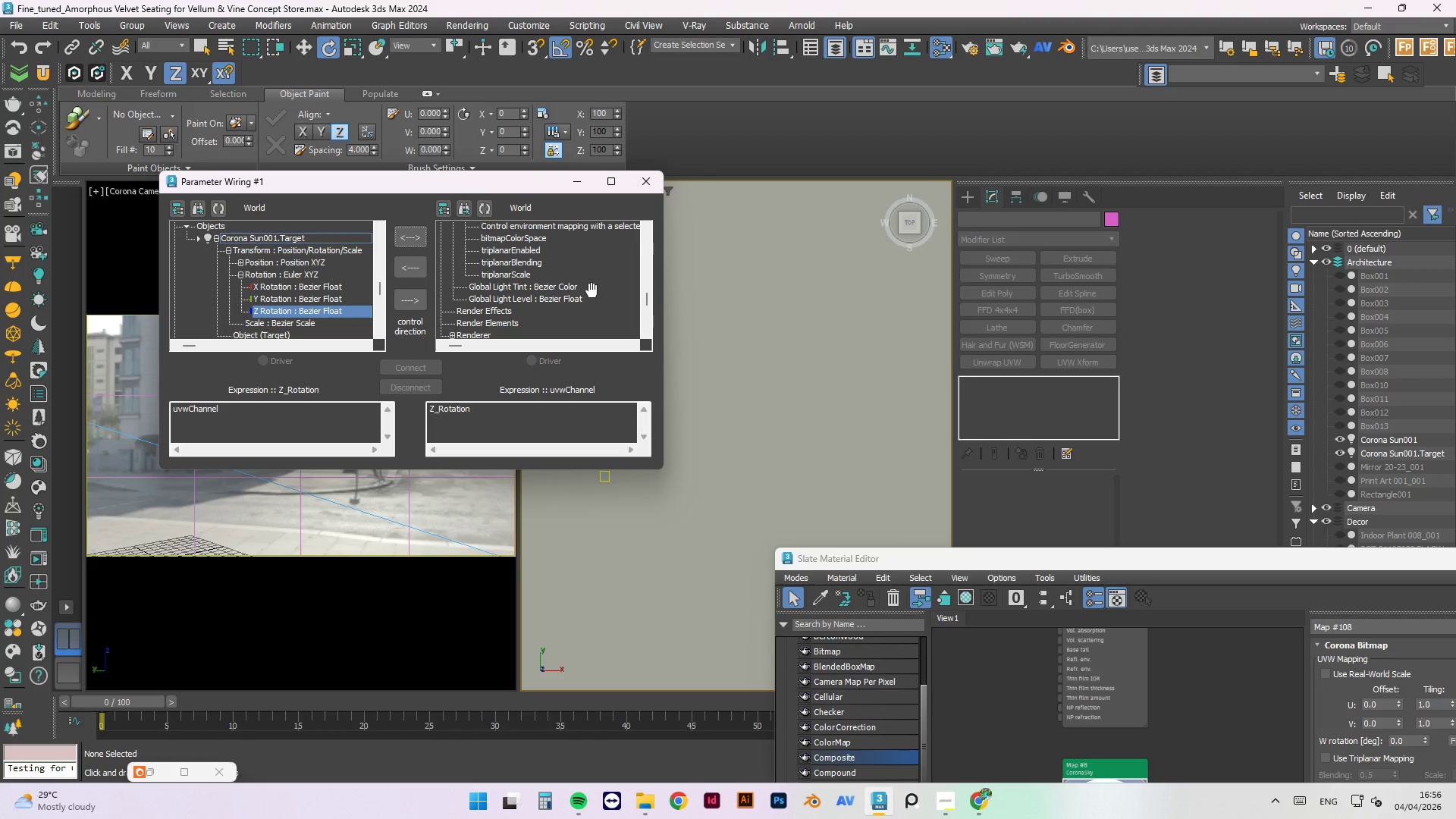 
left_click_drag(start_coordinate=[647, 298], to_coordinate=[648, 230])
 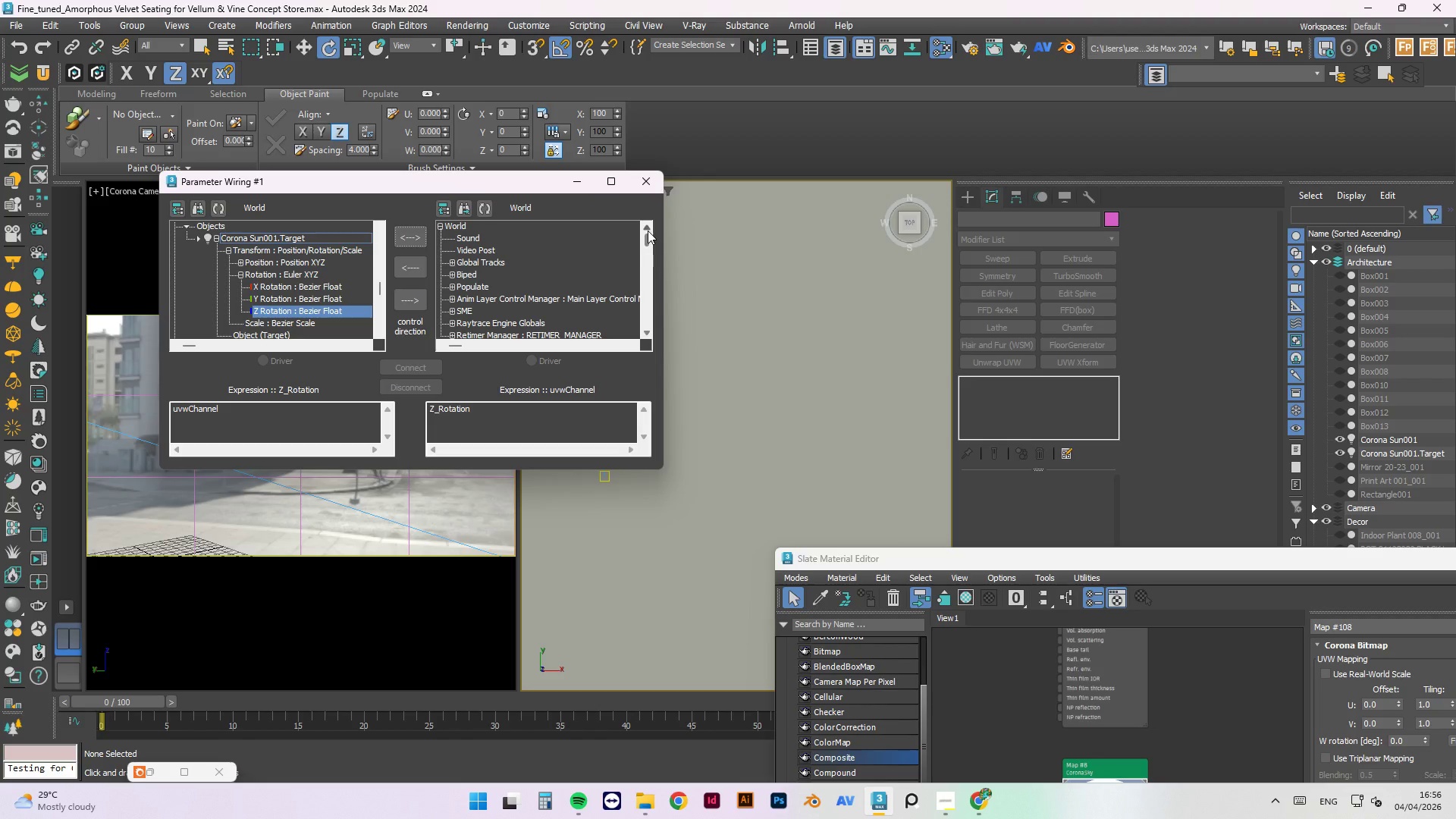 
wait(21.33)
 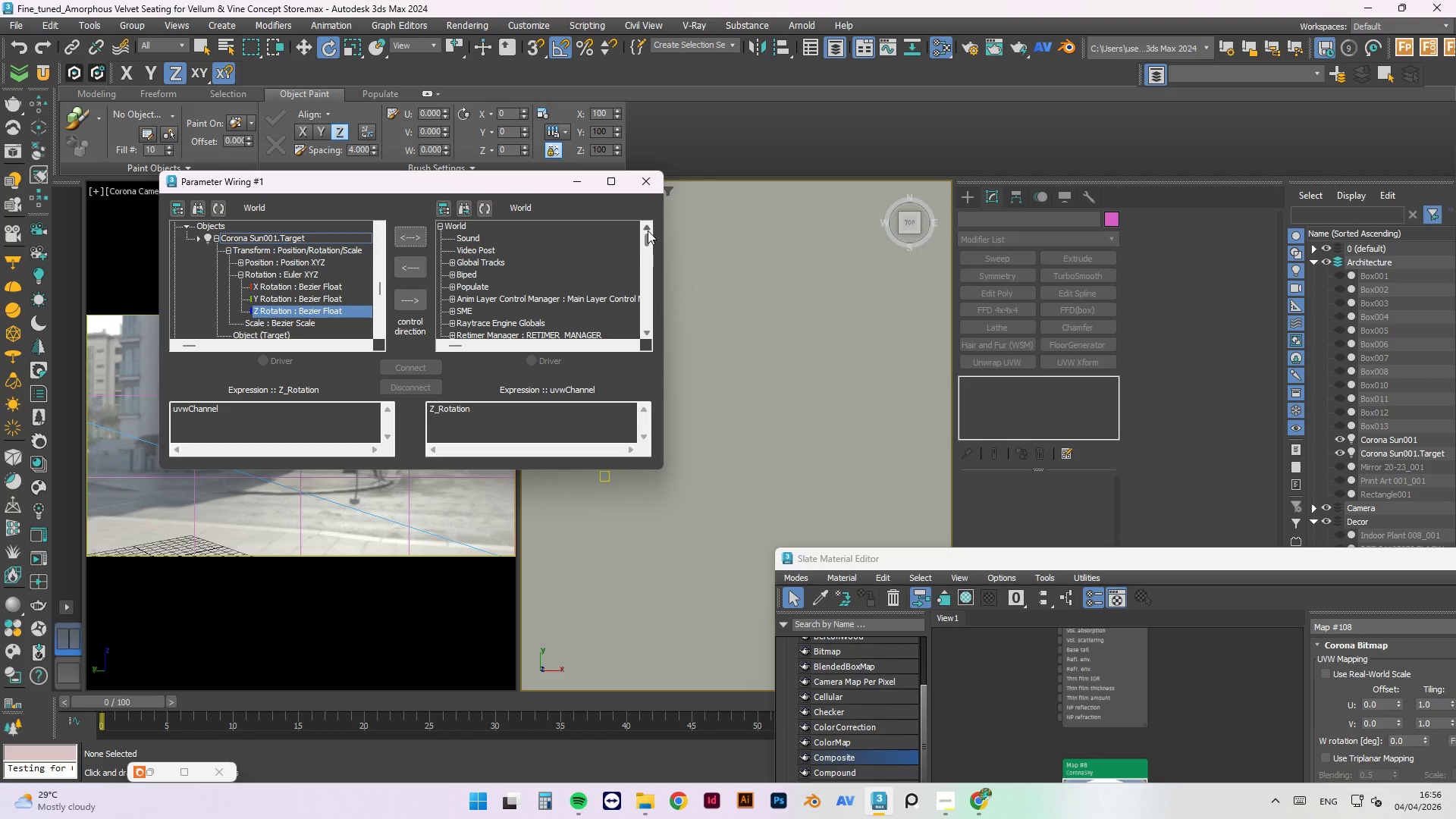 
left_click_drag(start_coordinate=[650, 240], to_coordinate=[650, 264])
 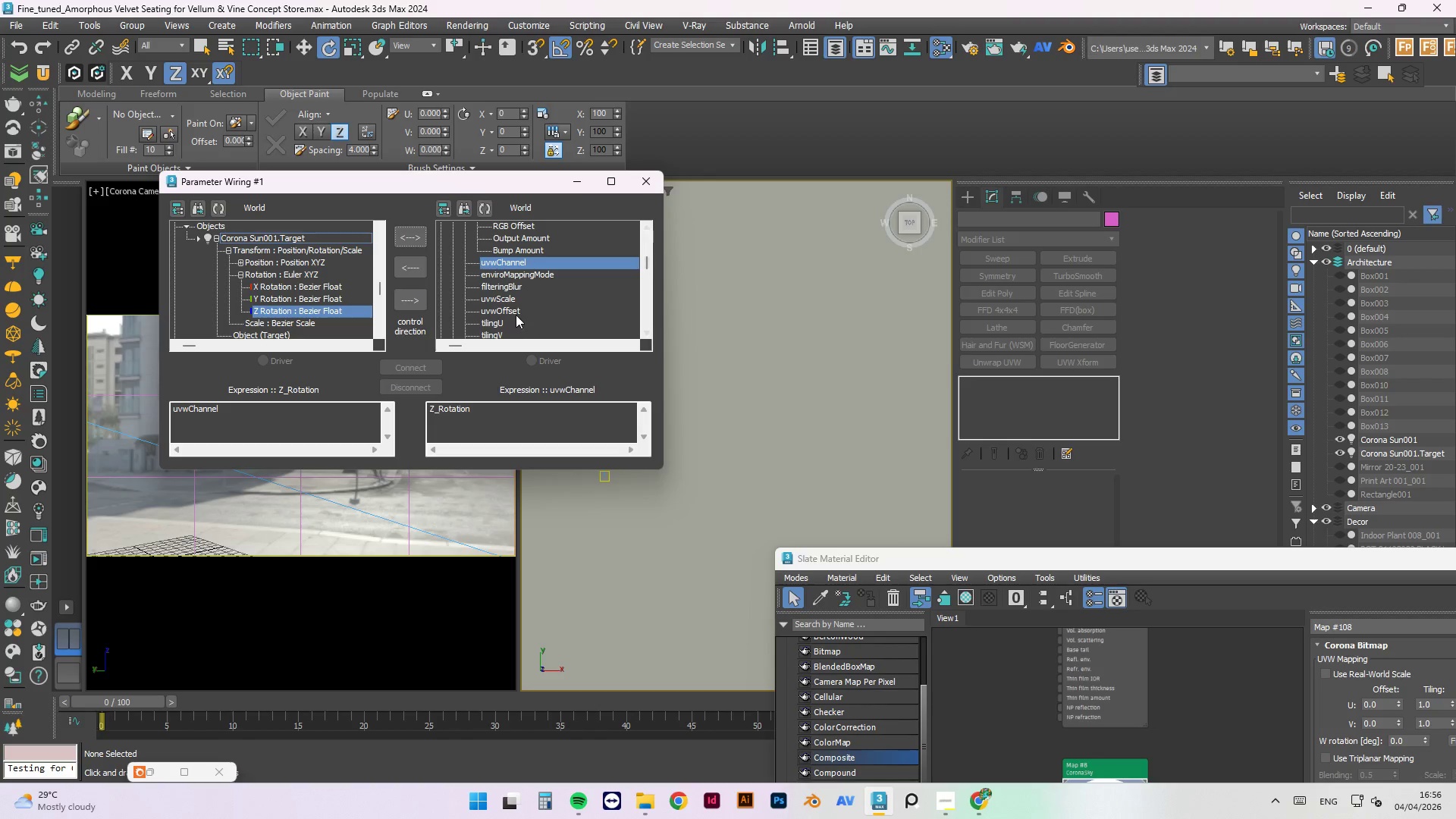 
left_click([512, 311])
 